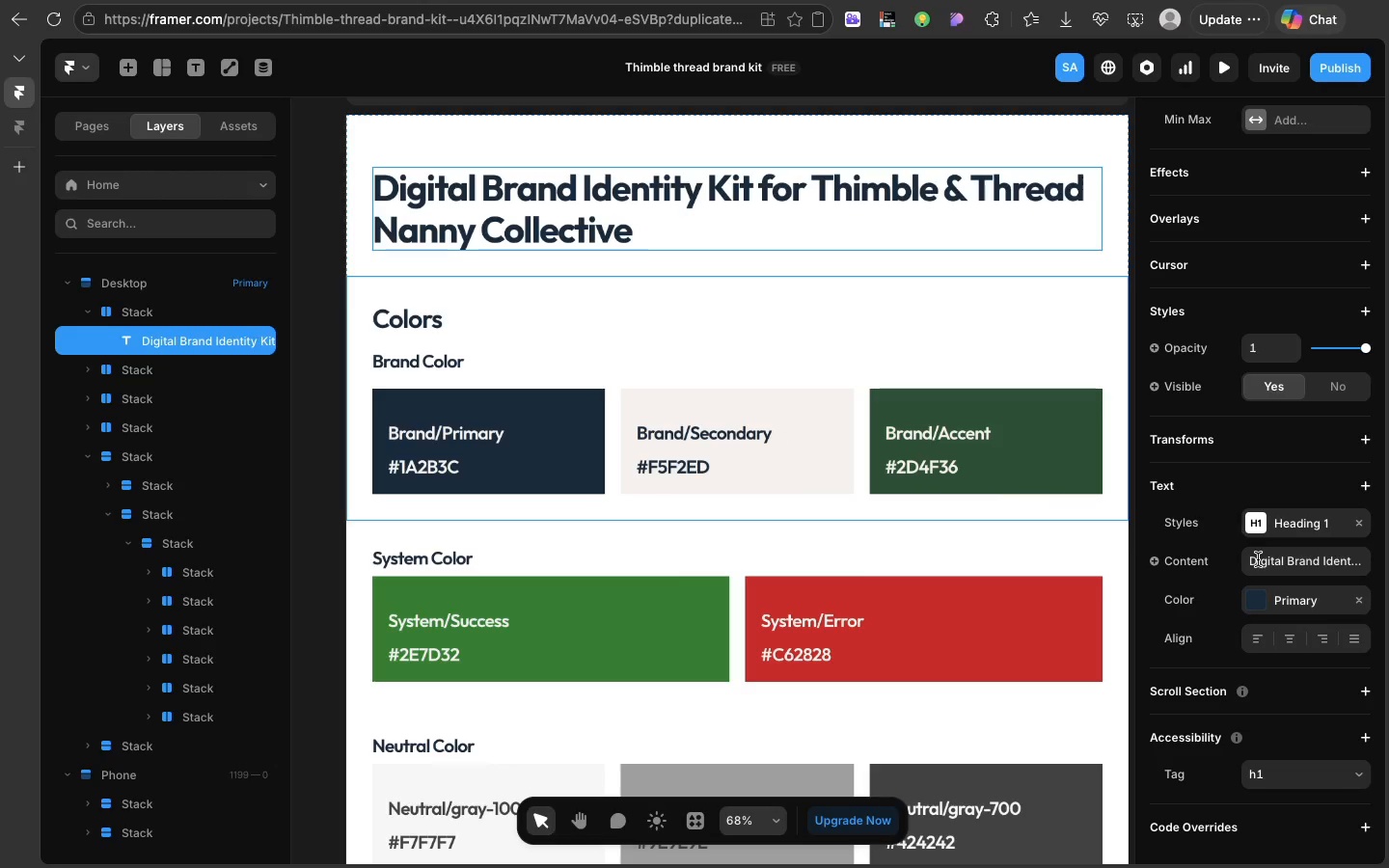 
scroll: coordinate [851, 408], scroll_direction: down, amount: 30.0
 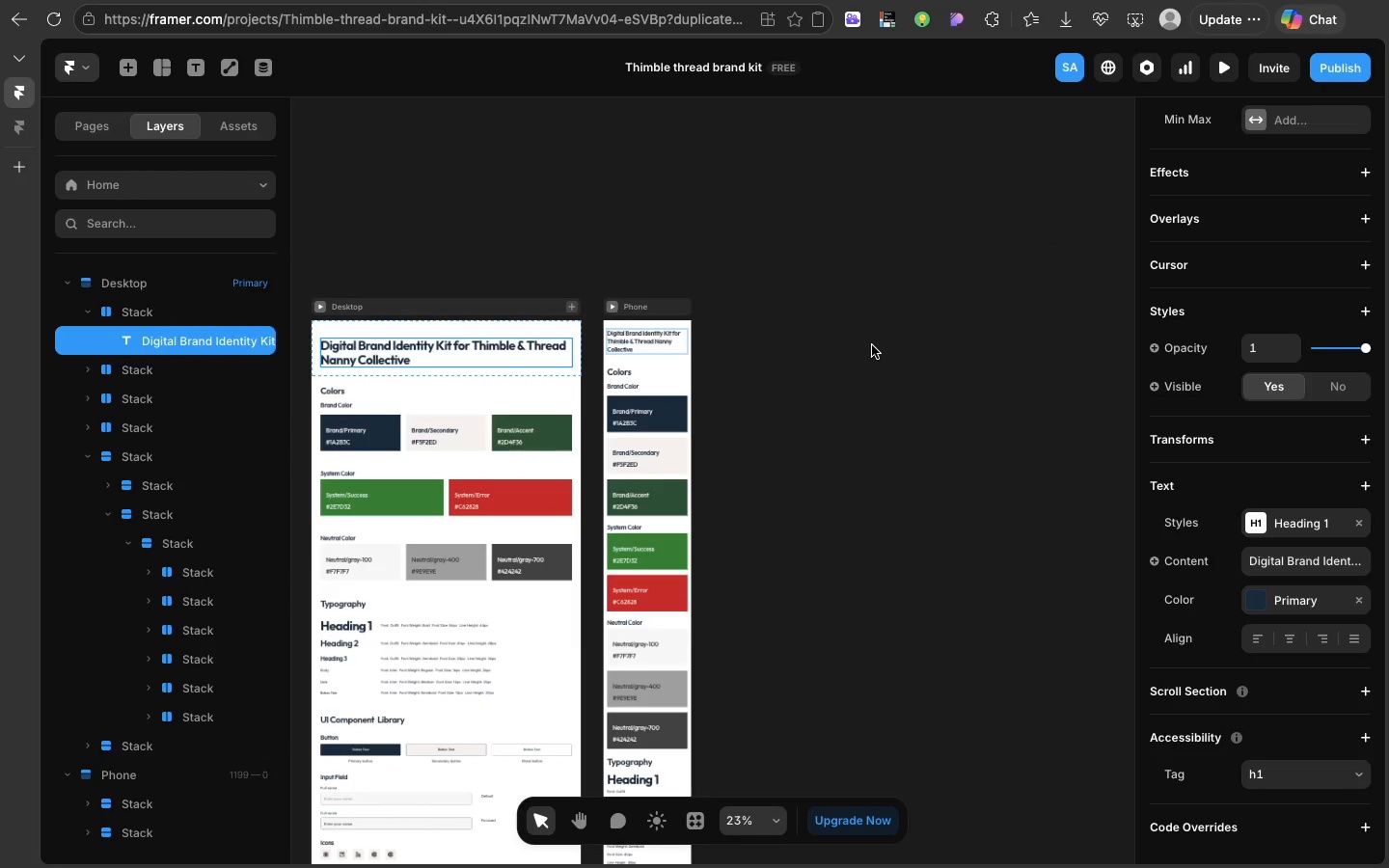 
key(V)
 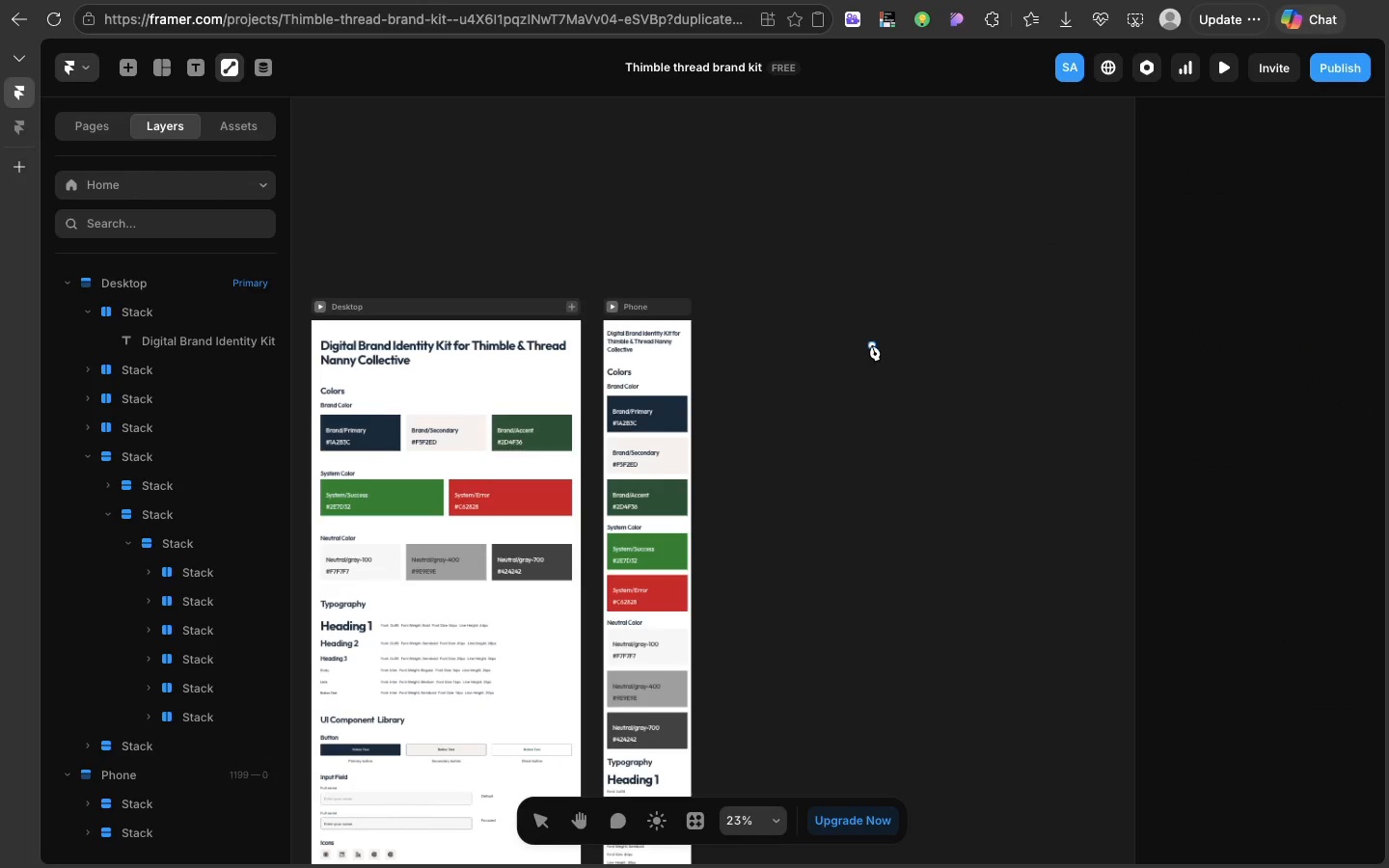 
left_click_drag(start_coordinate=[872, 345], to_coordinate=[924, 442])
 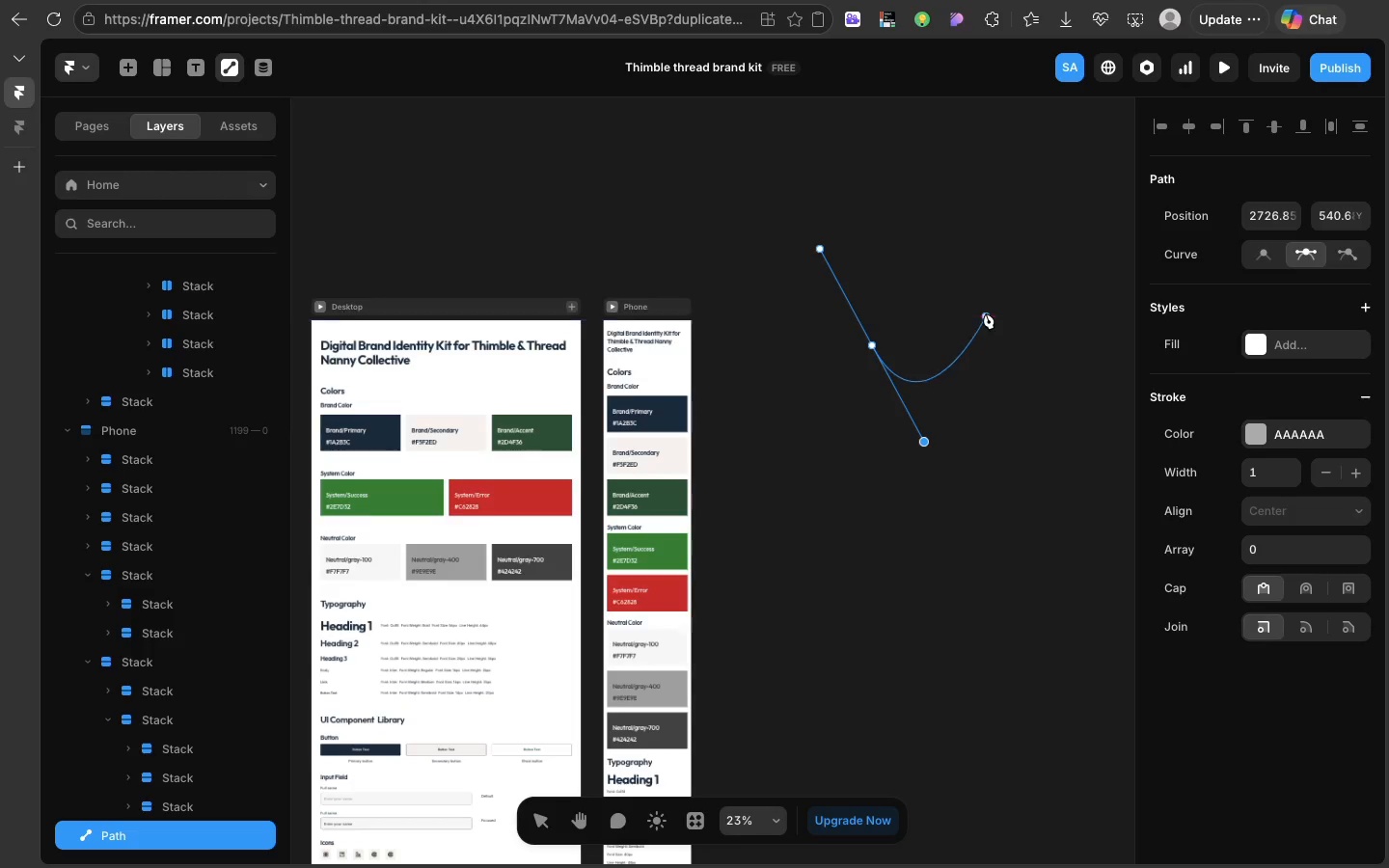 
left_click([986, 312])
 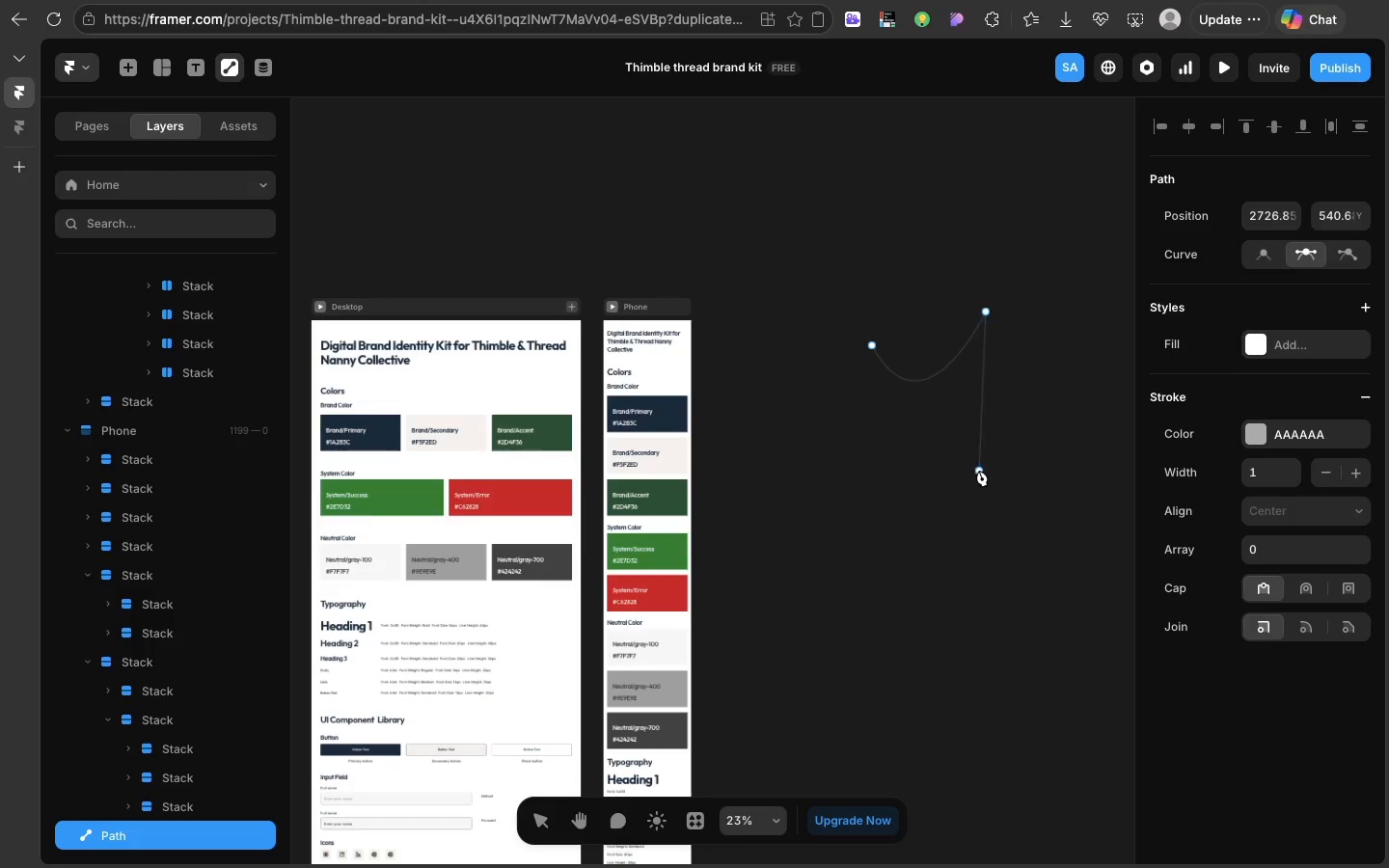 
left_click([979, 471])
 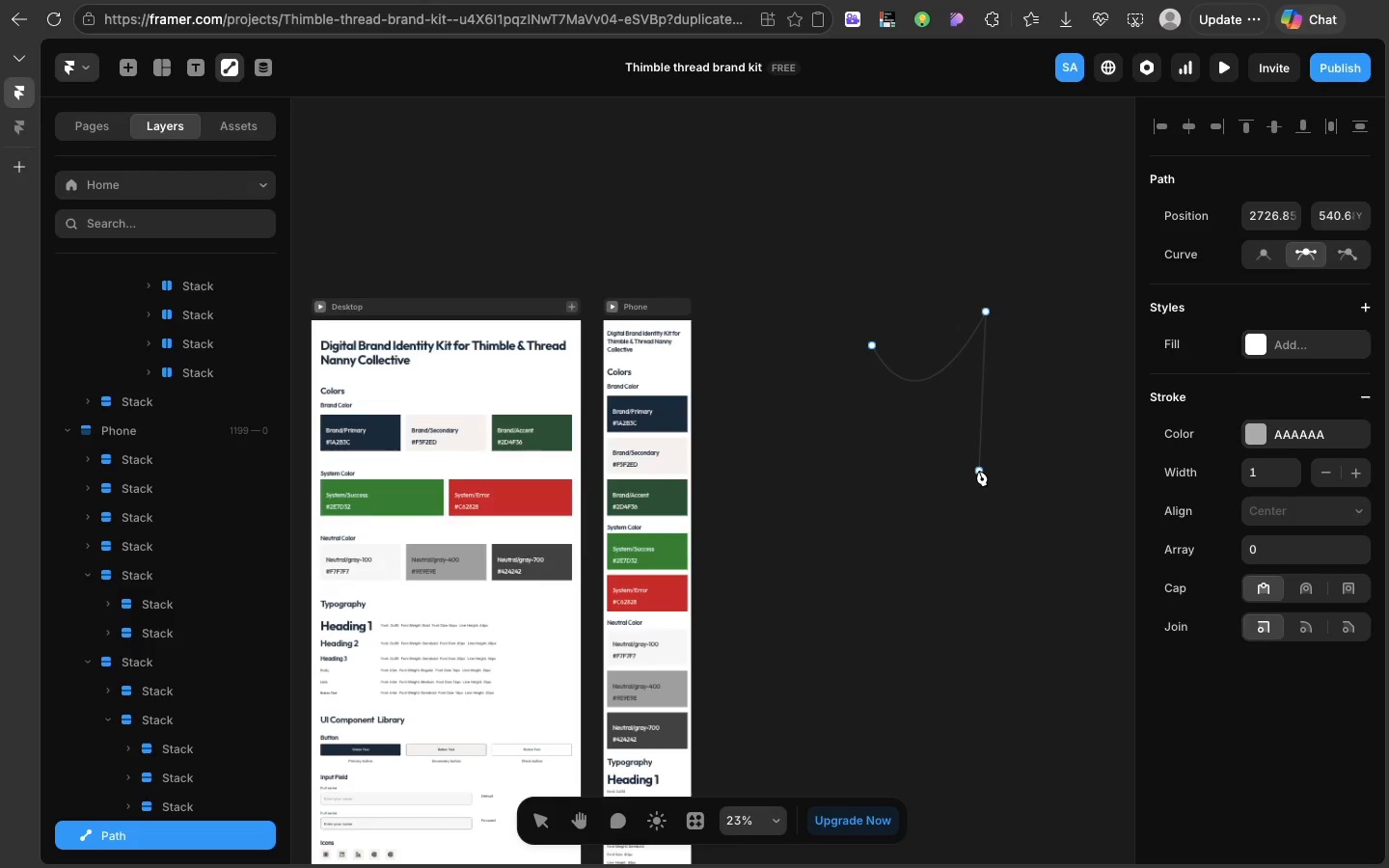 
double_click([979, 471])
 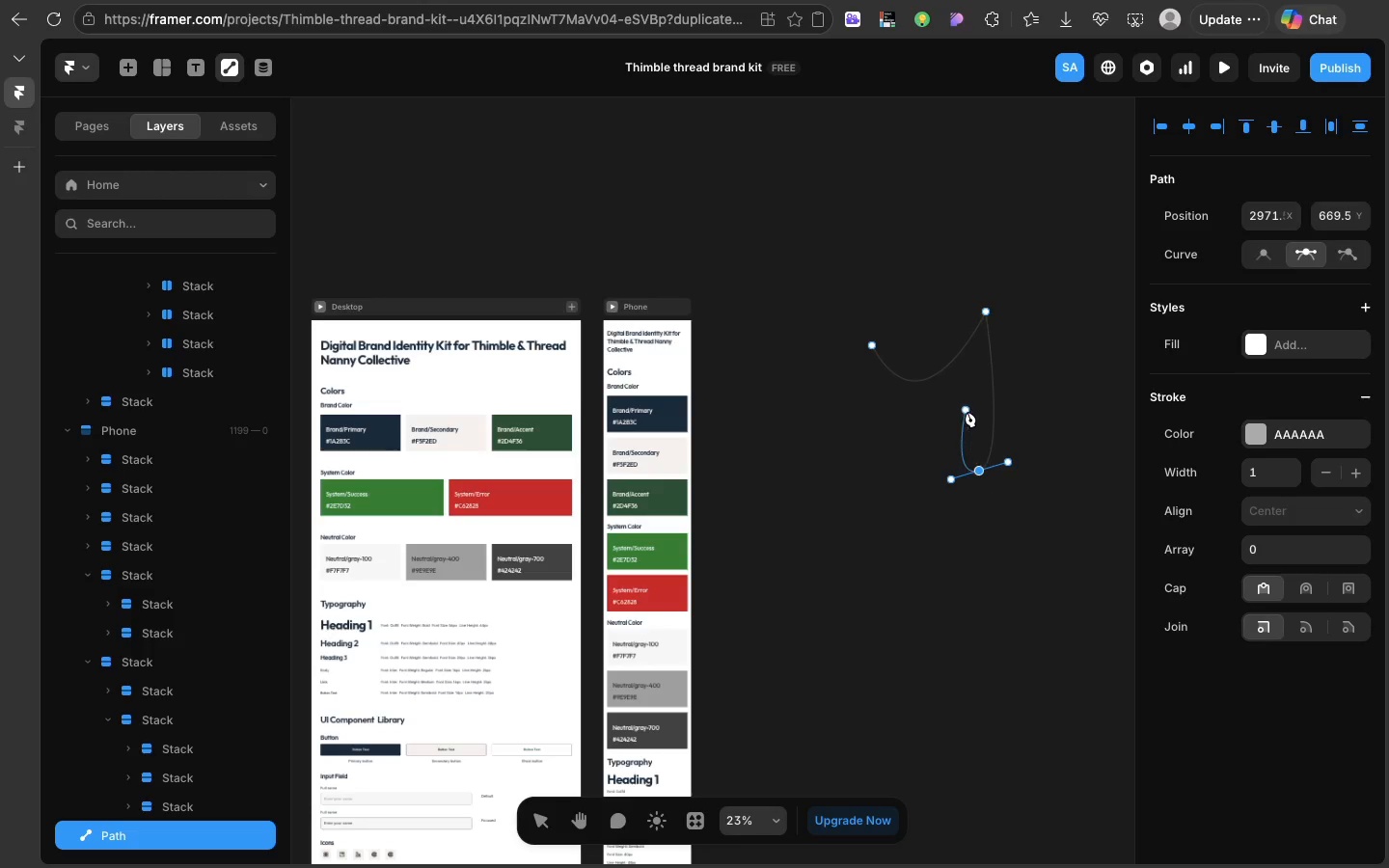 
left_click([968, 437])
 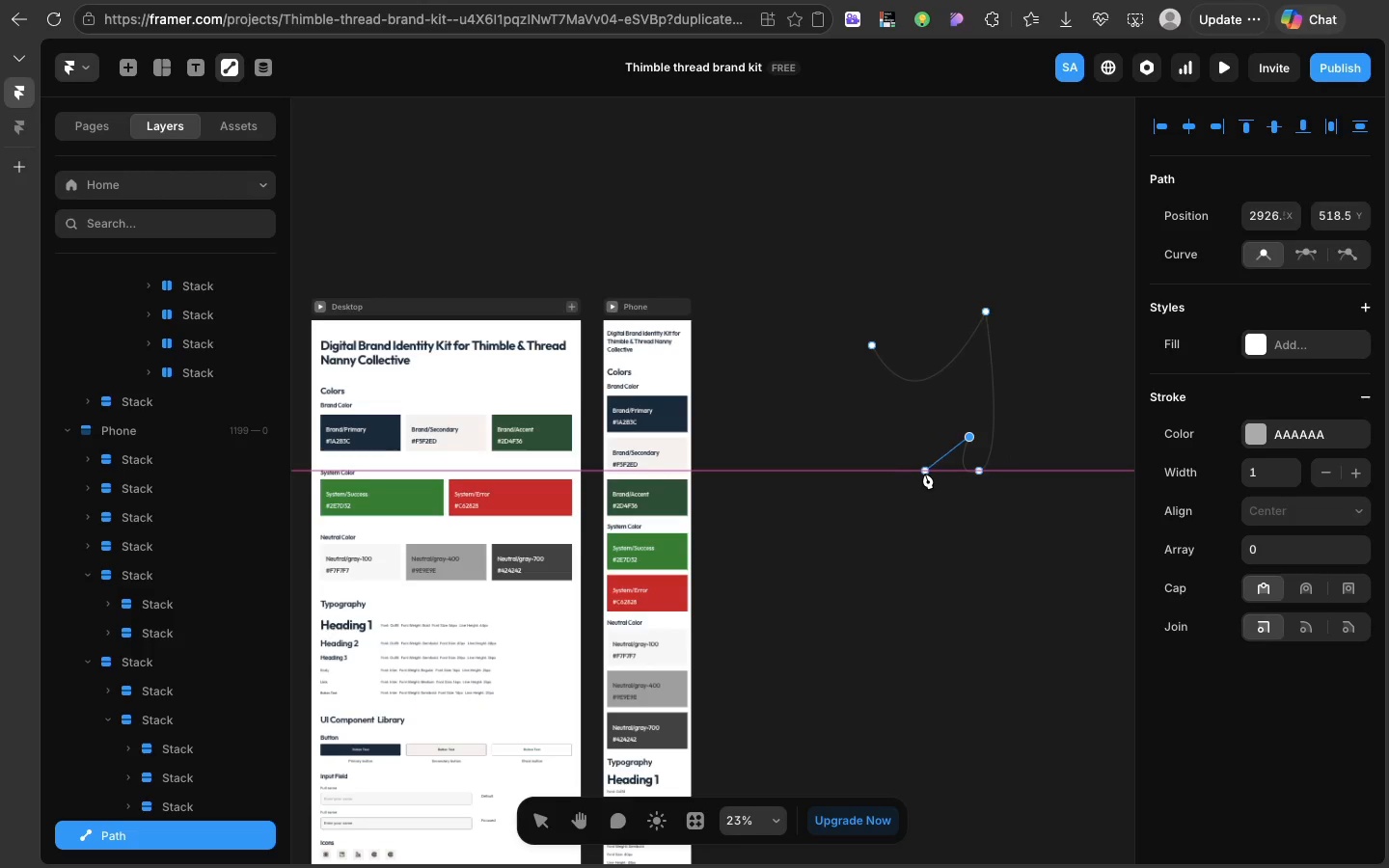 
left_click([925, 474])
 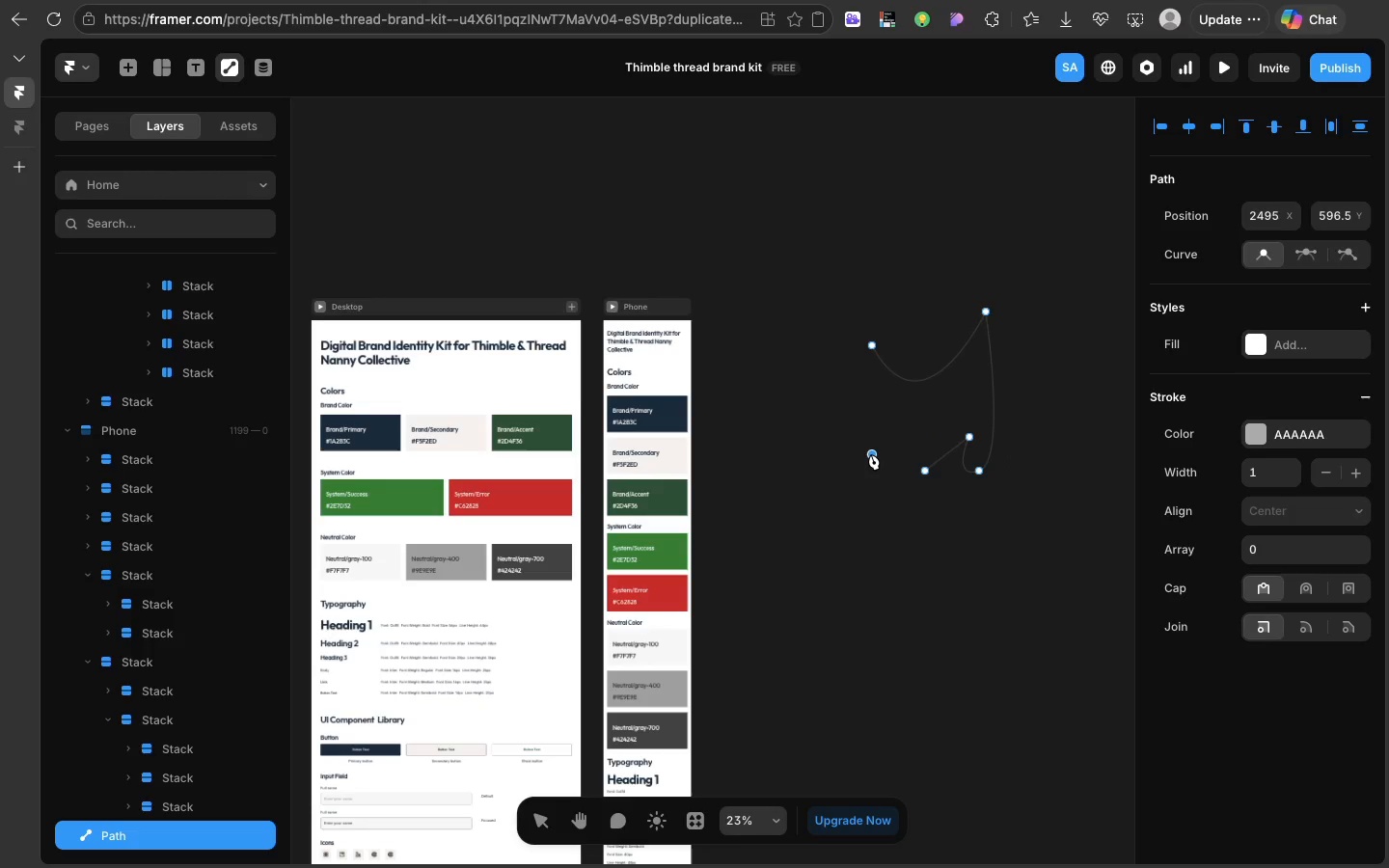 
left_click([871, 454])
 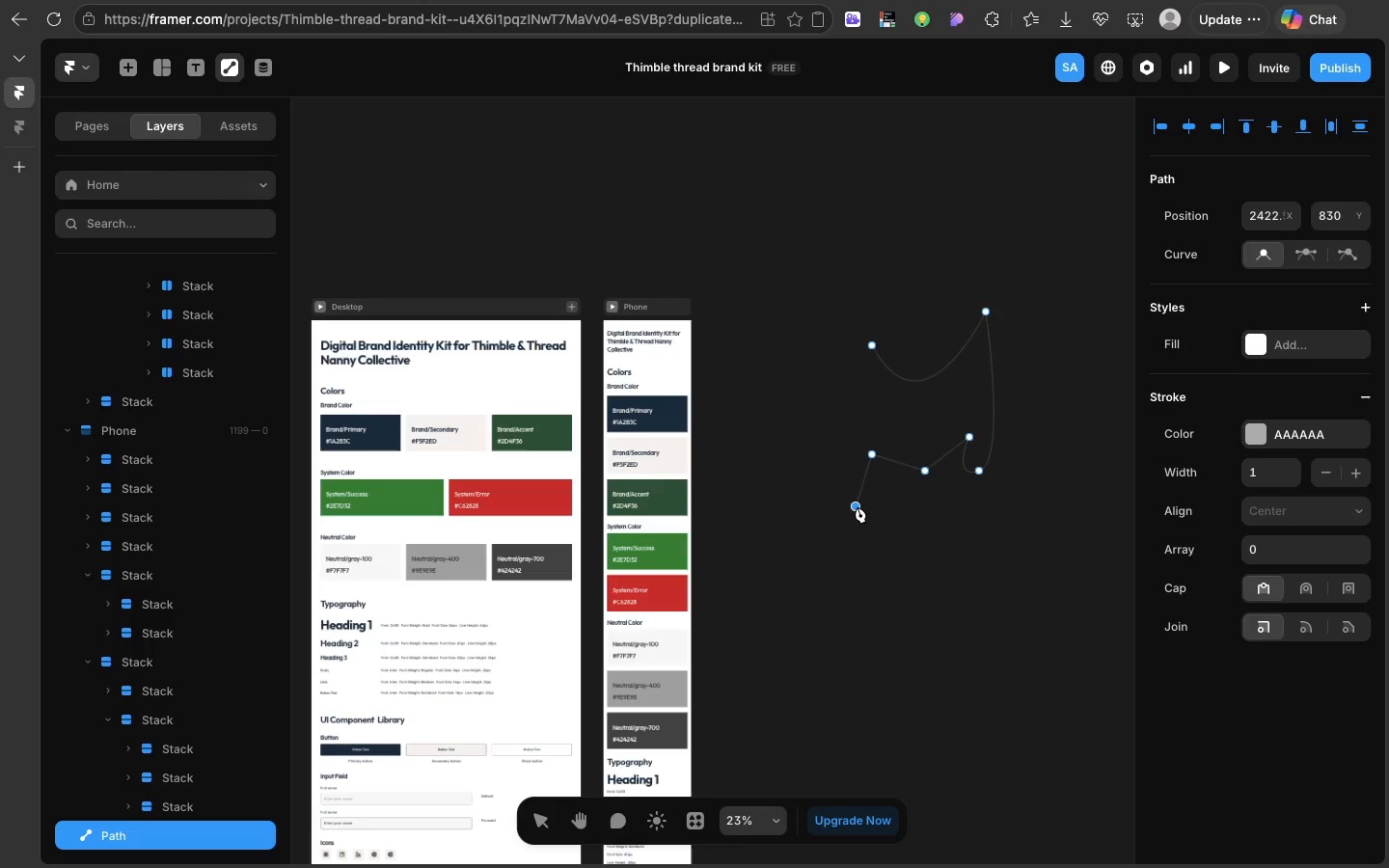 
left_click([858, 507])
 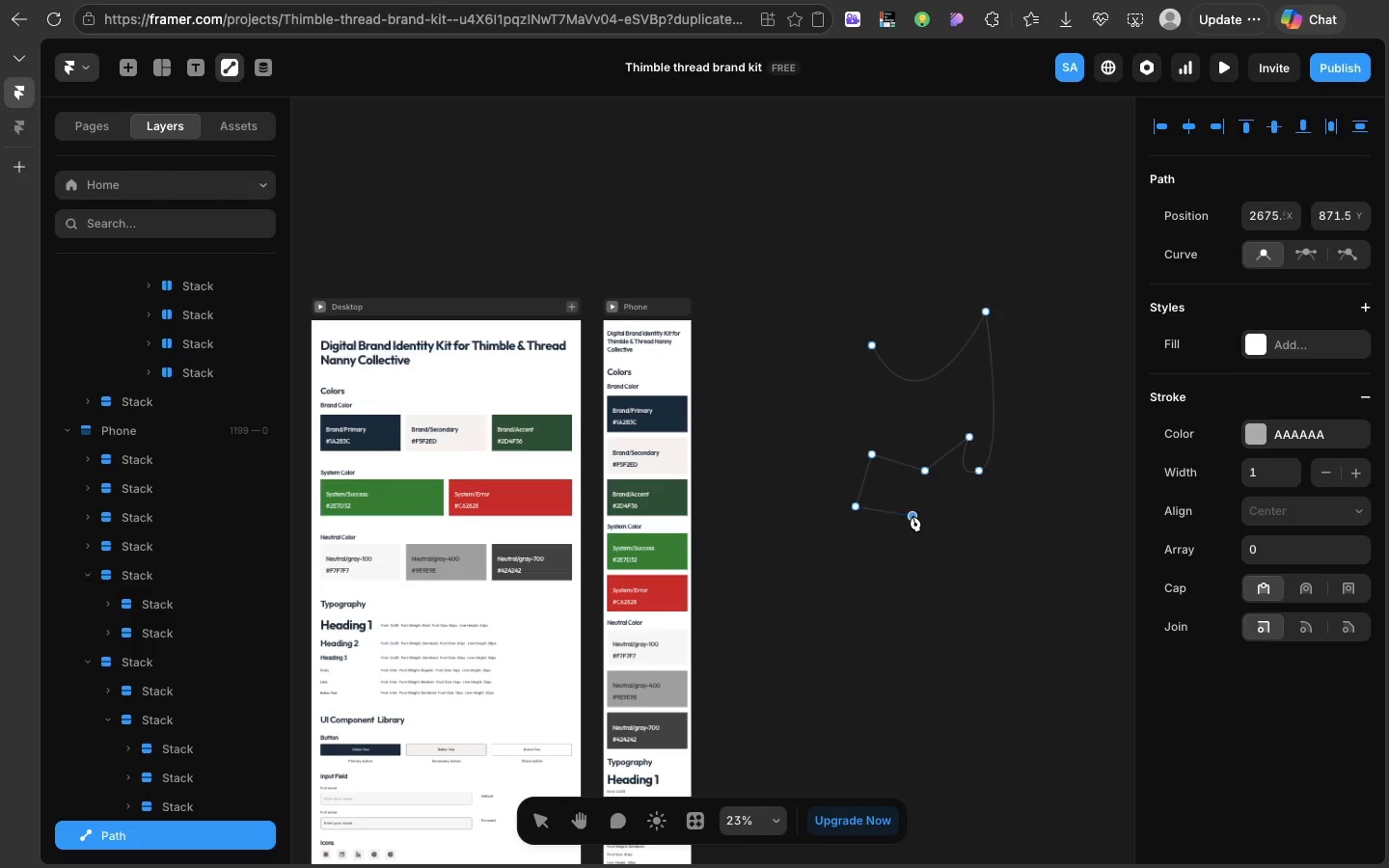 
left_click([912, 516])
 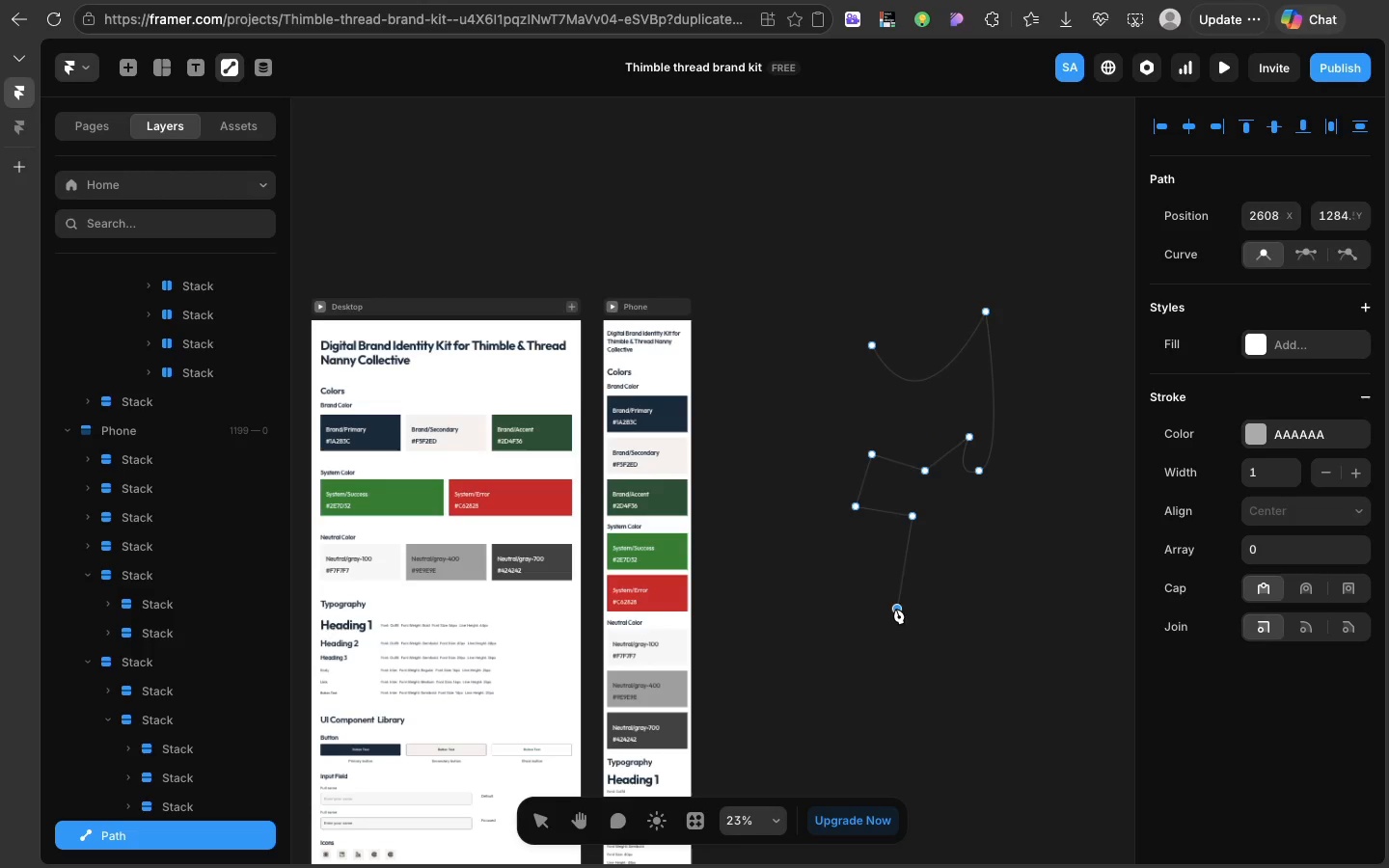 
left_click([896, 609])
 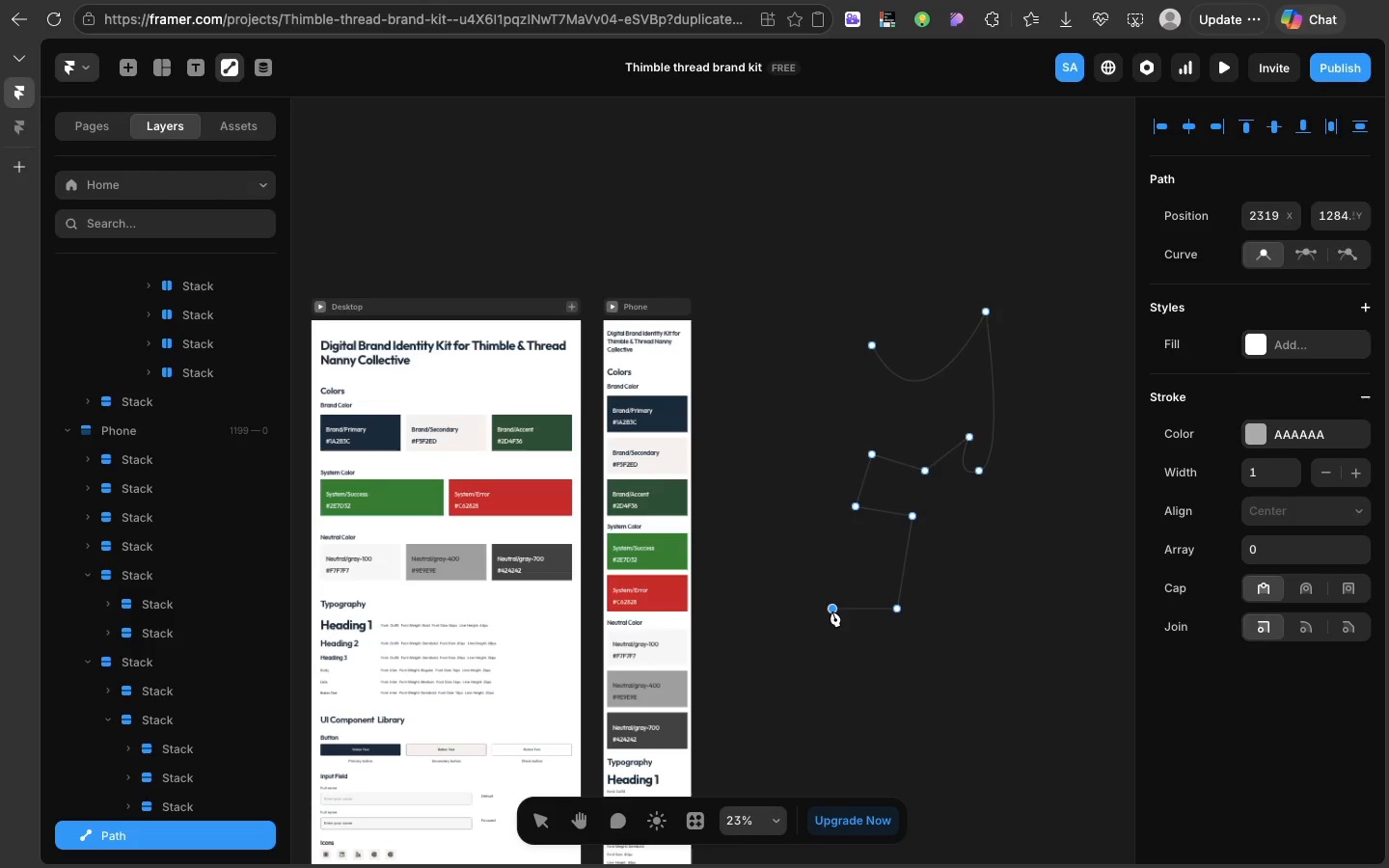 
left_click([832, 611])
 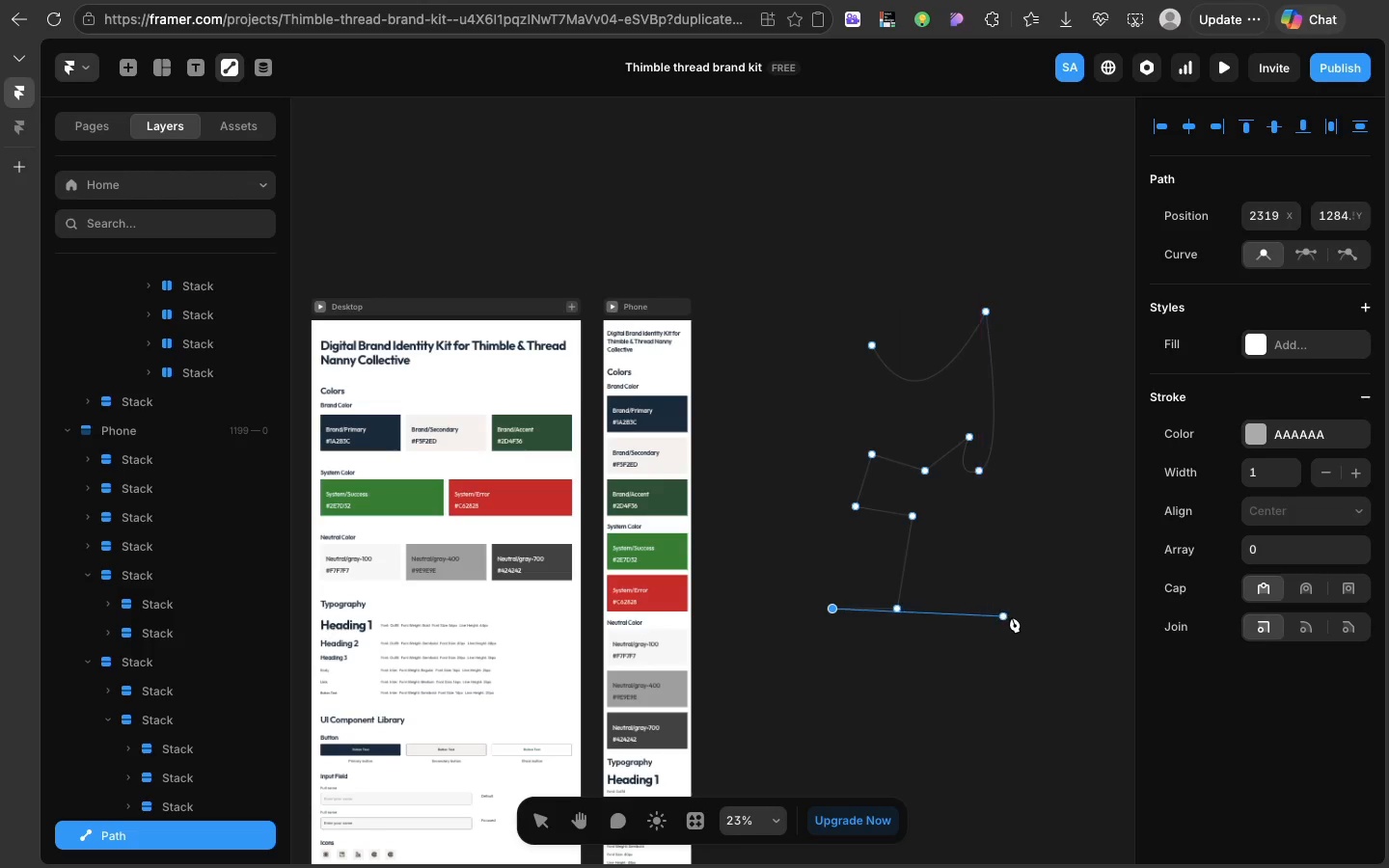 
left_click([1012, 618])
 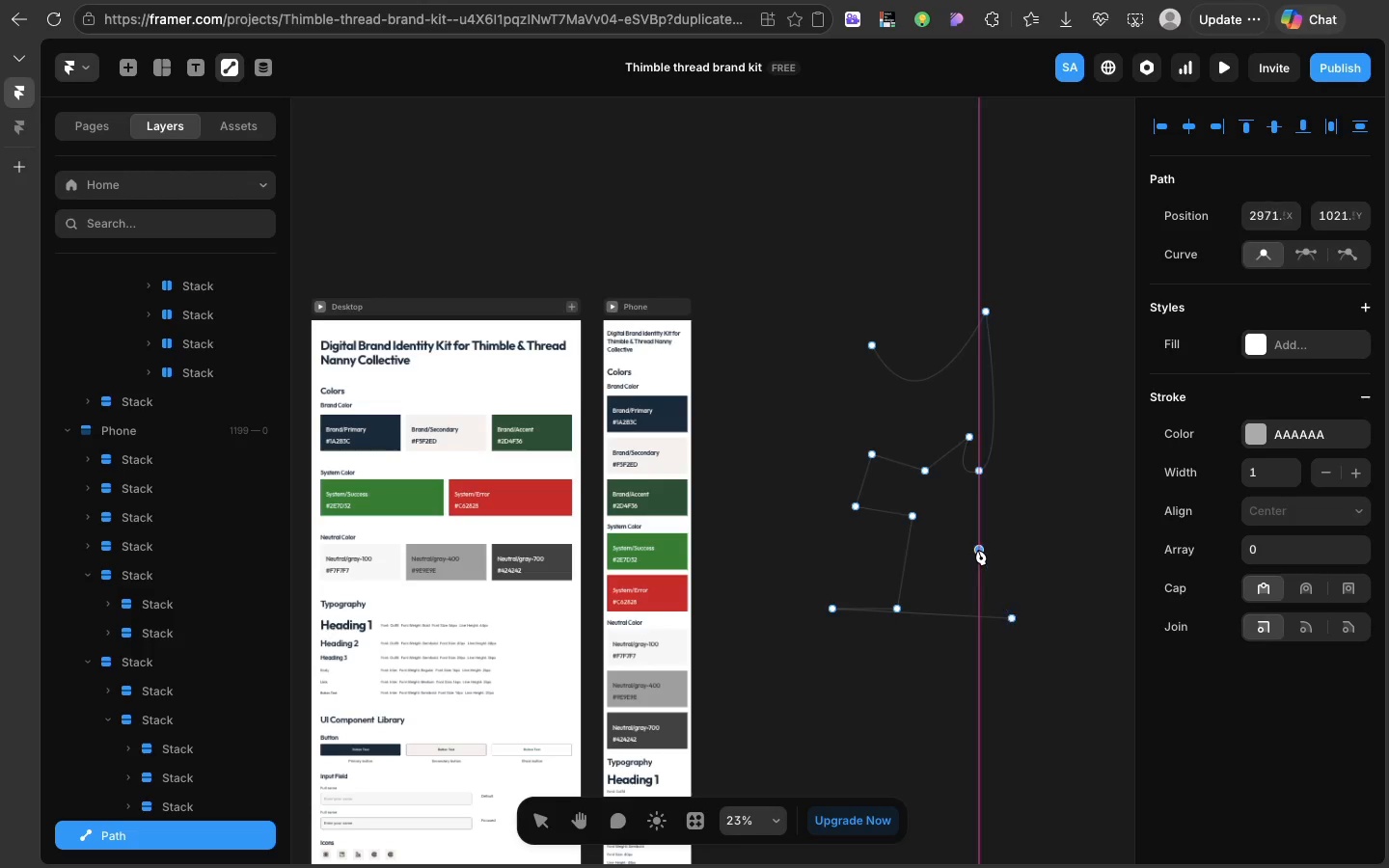 
left_click([978, 550])
 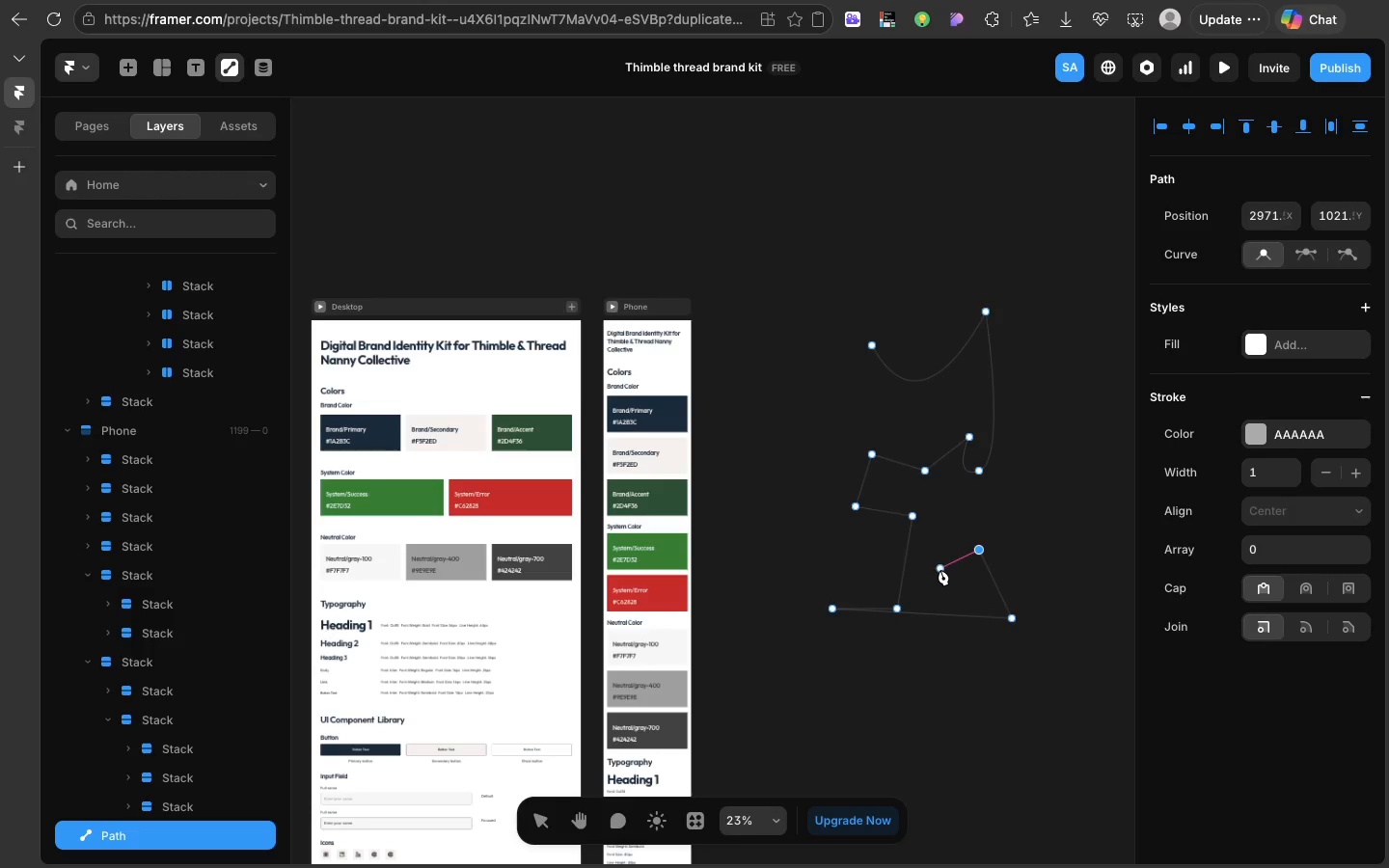 
left_click([940, 570])
 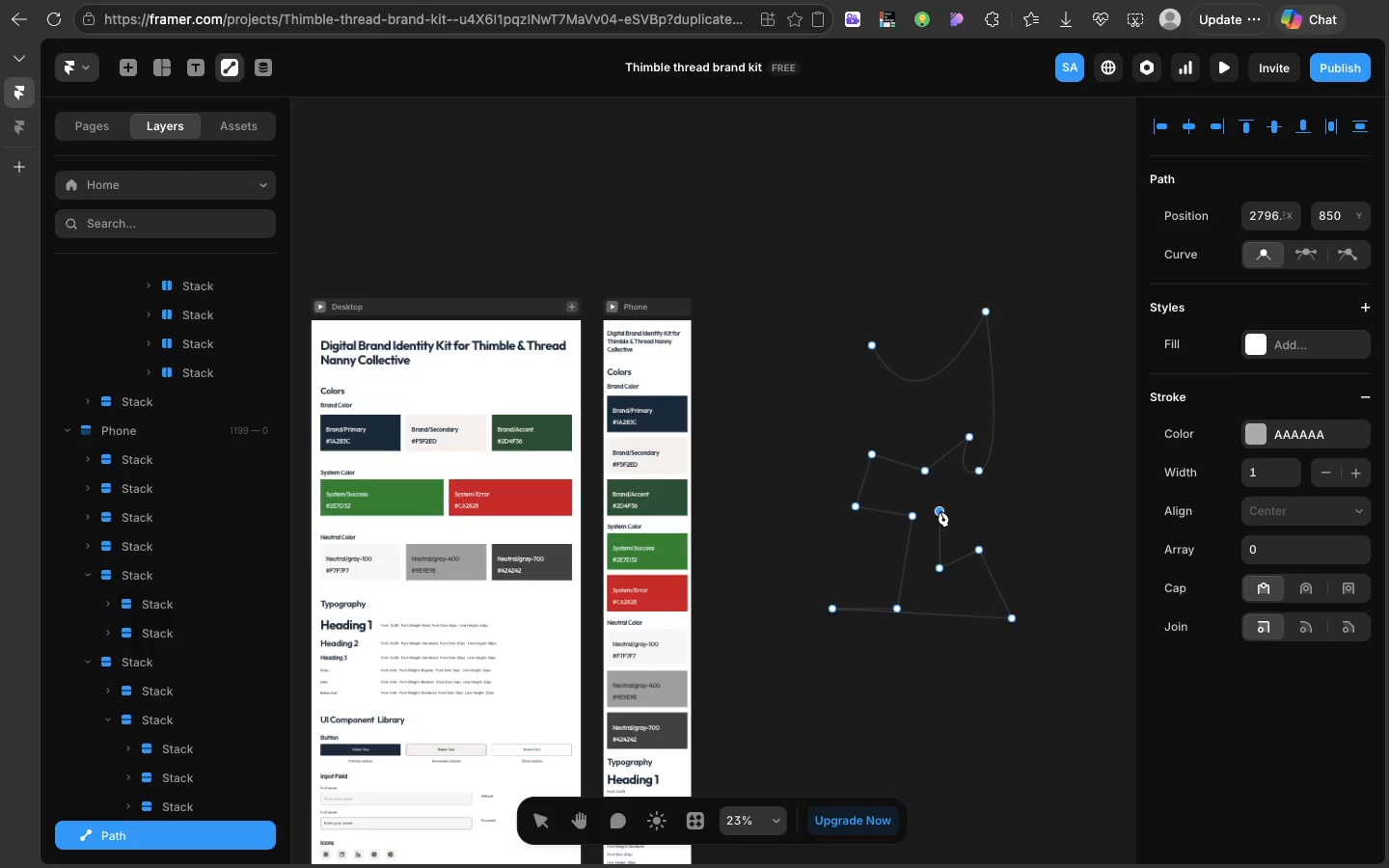 
left_click([940, 511])
 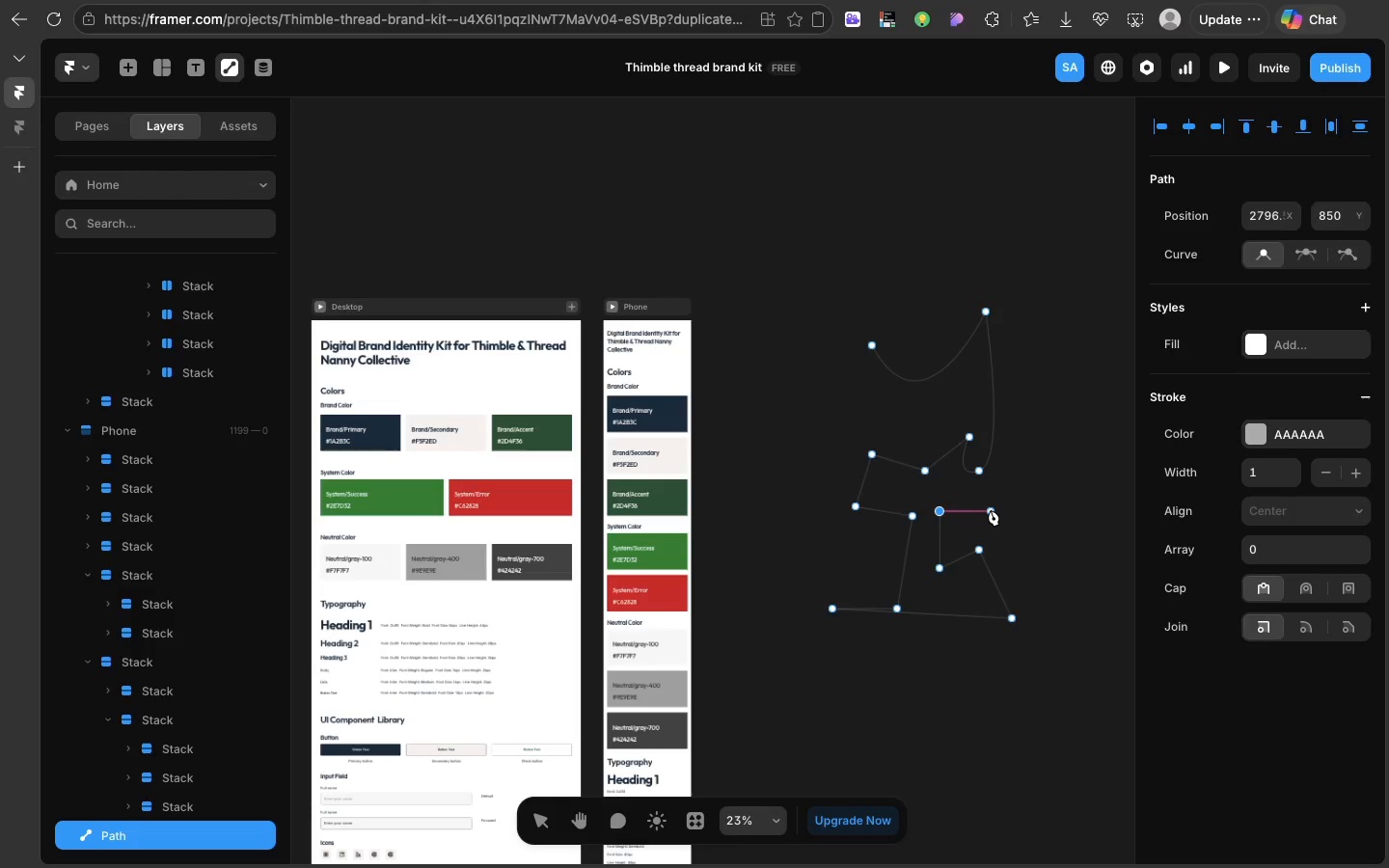 
left_click([991, 510])
 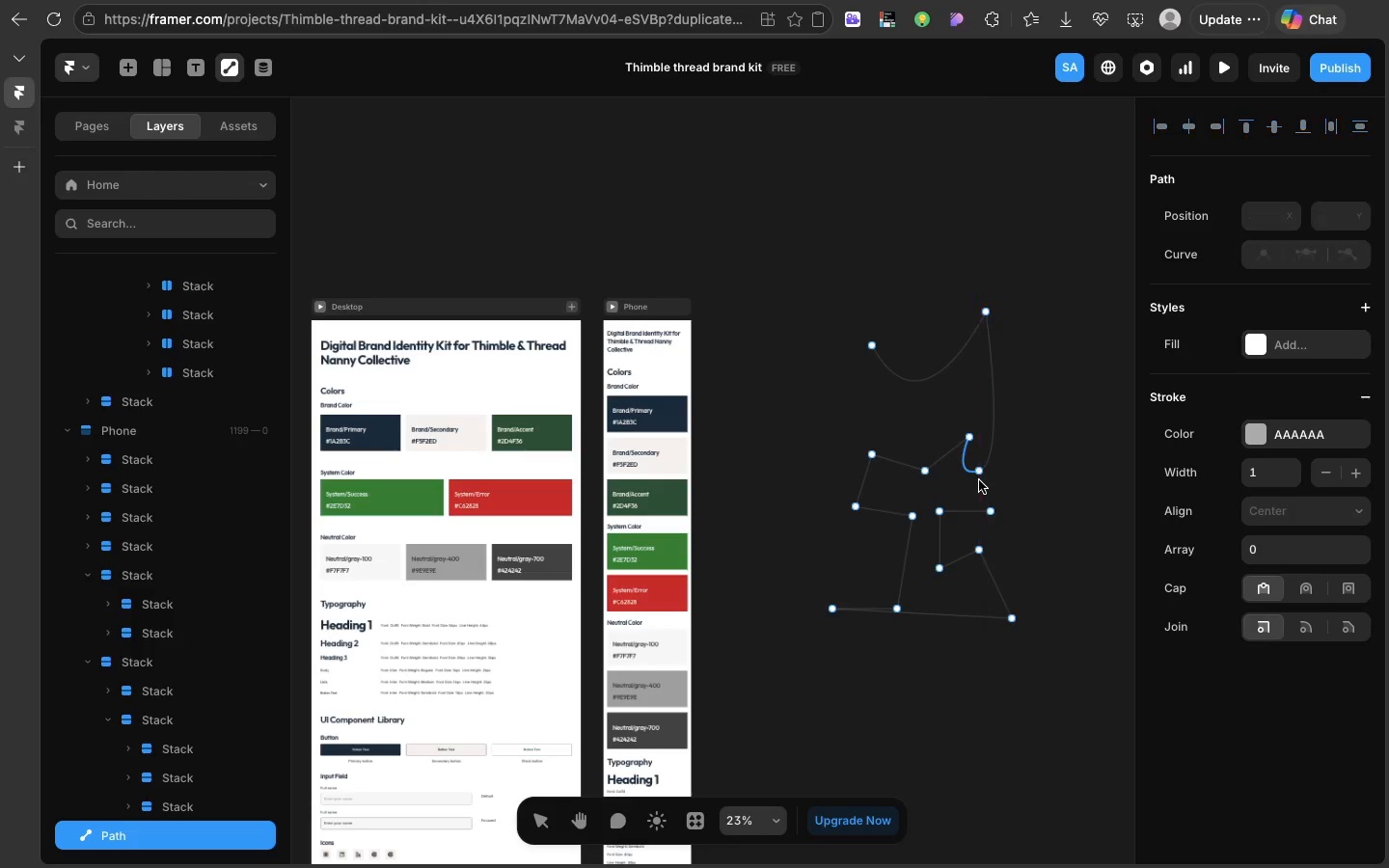 
left_click([979, 480])
 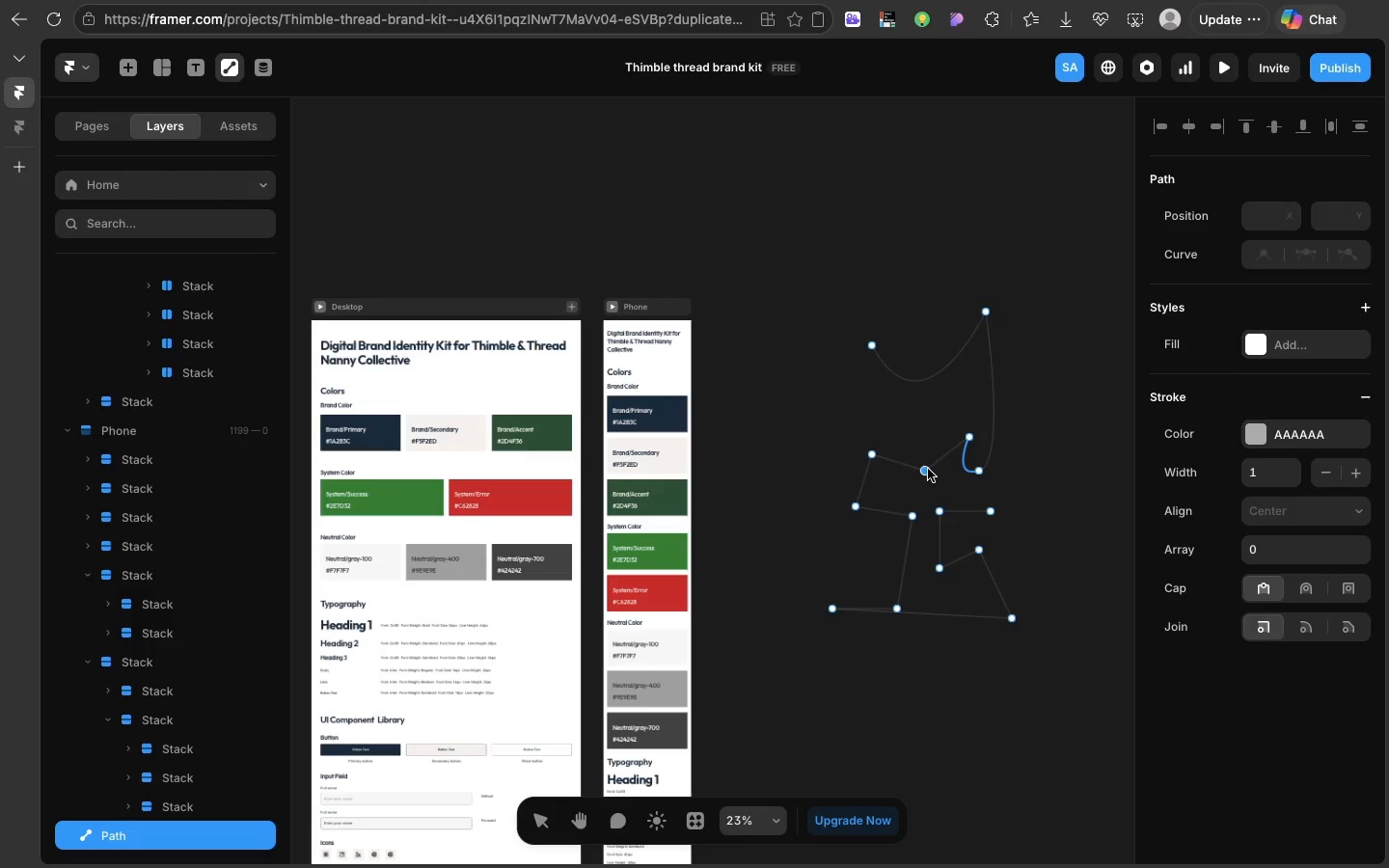 
left_click_drag(start_coordinate=[928, 469], to_coordinate=[929, 428])
 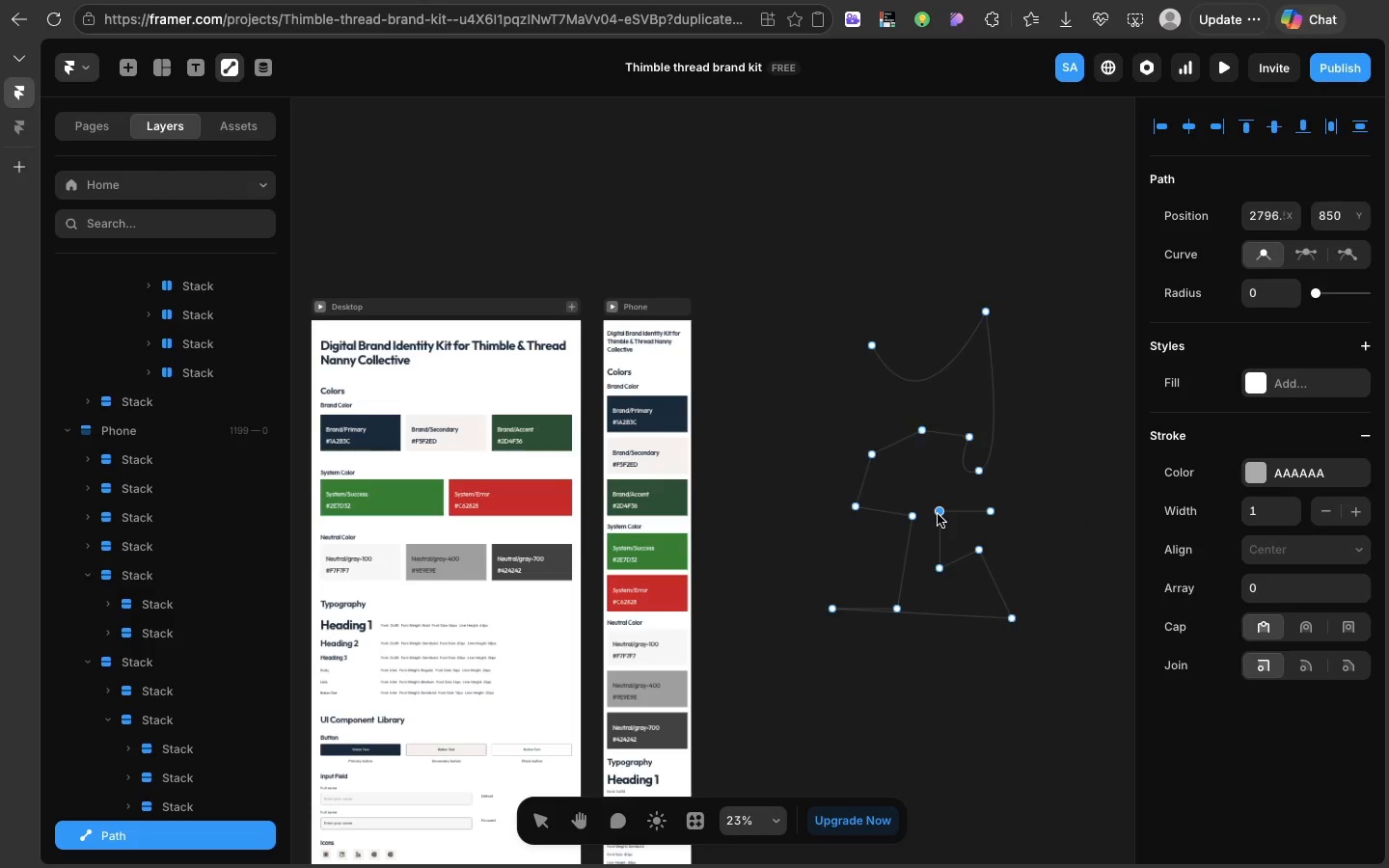 
left_click_drag(start_coordinate=[938, 514], to_coordinate=[944, 450])
 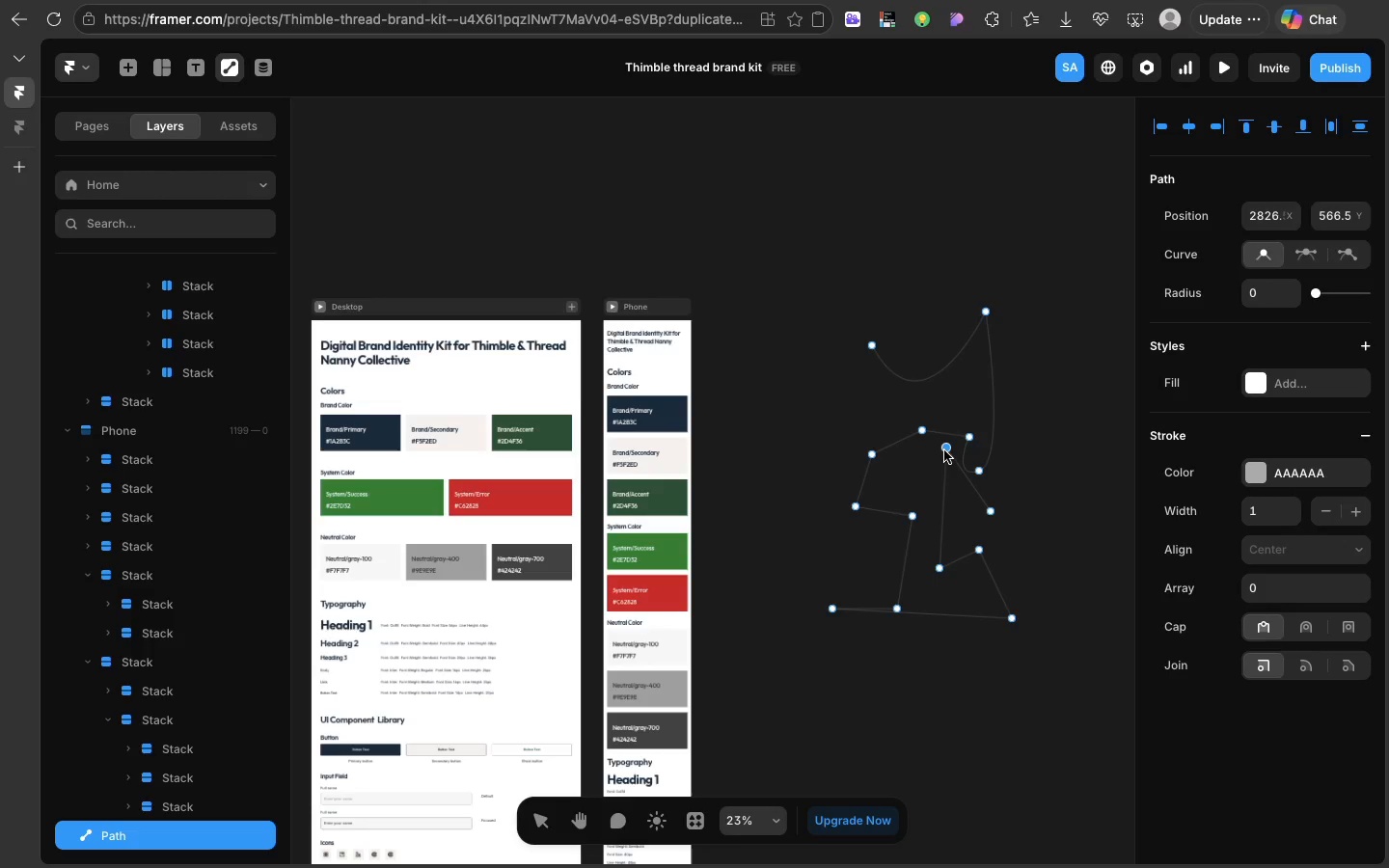 
wait(8.86)
 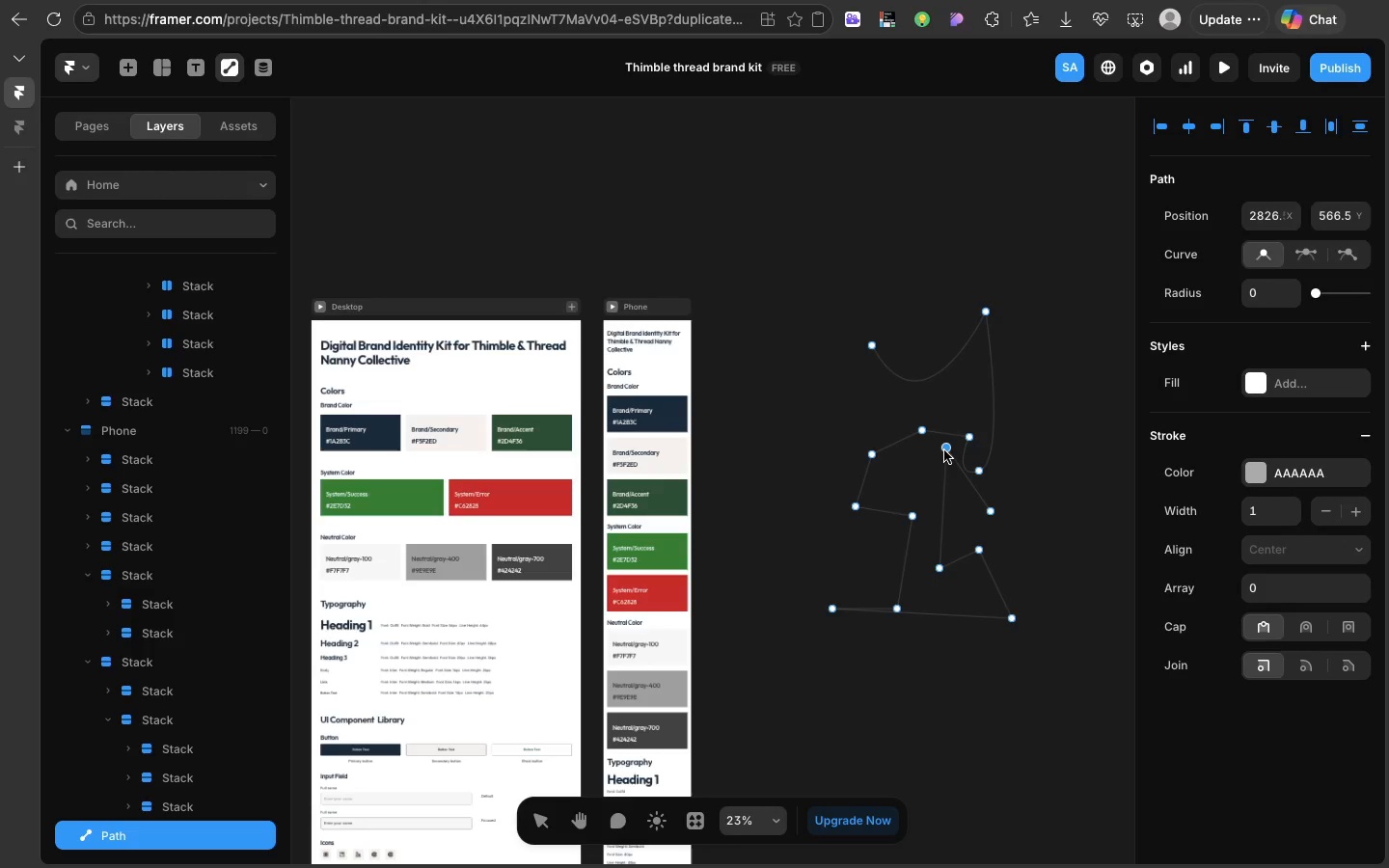 
left_click_drag(start_coordinate=[910, 512], to_coordinate=[928, 451])
 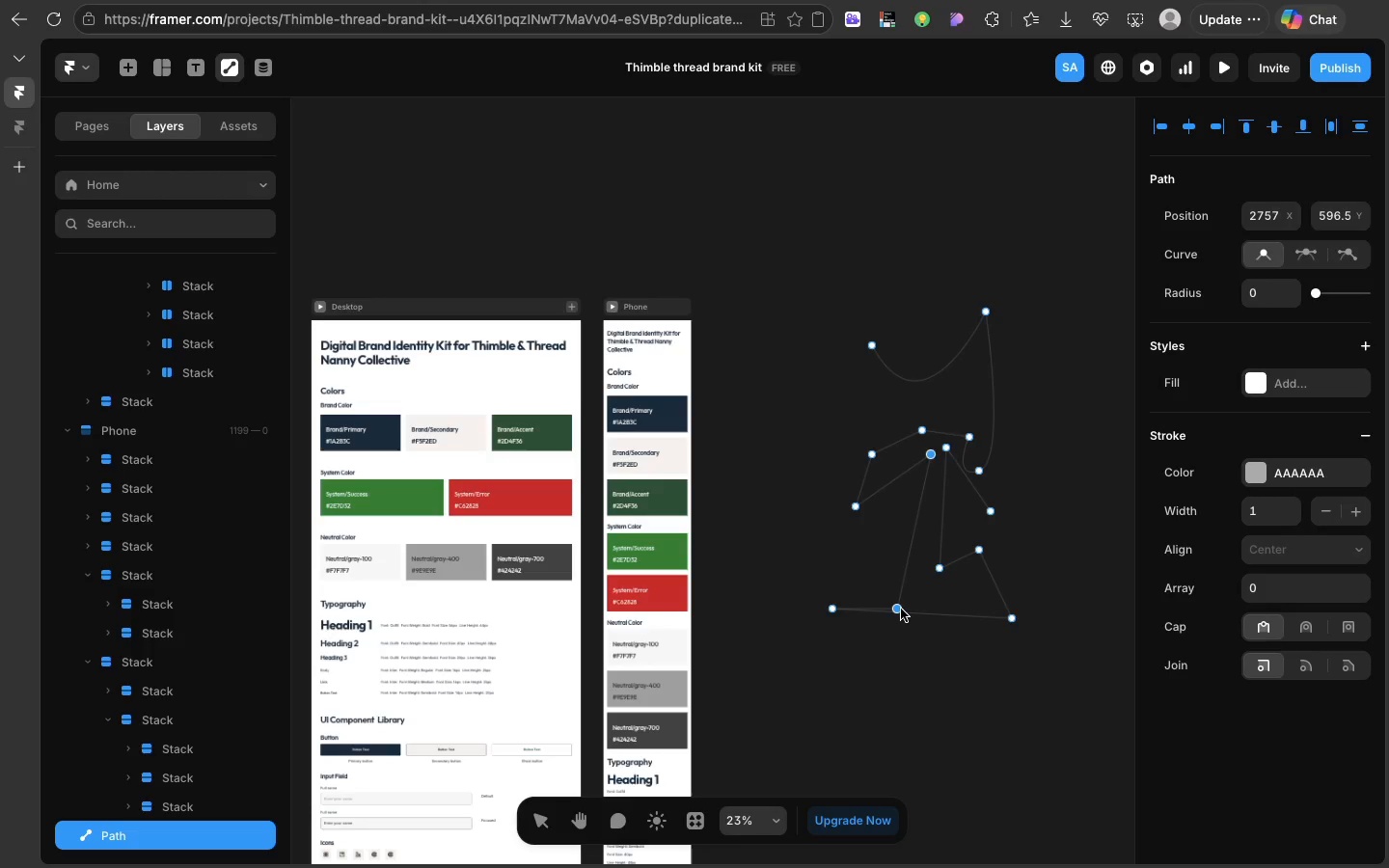 
left_click_drag(start_coordinate=[901, 609], to_coordinate=[886, 556])
 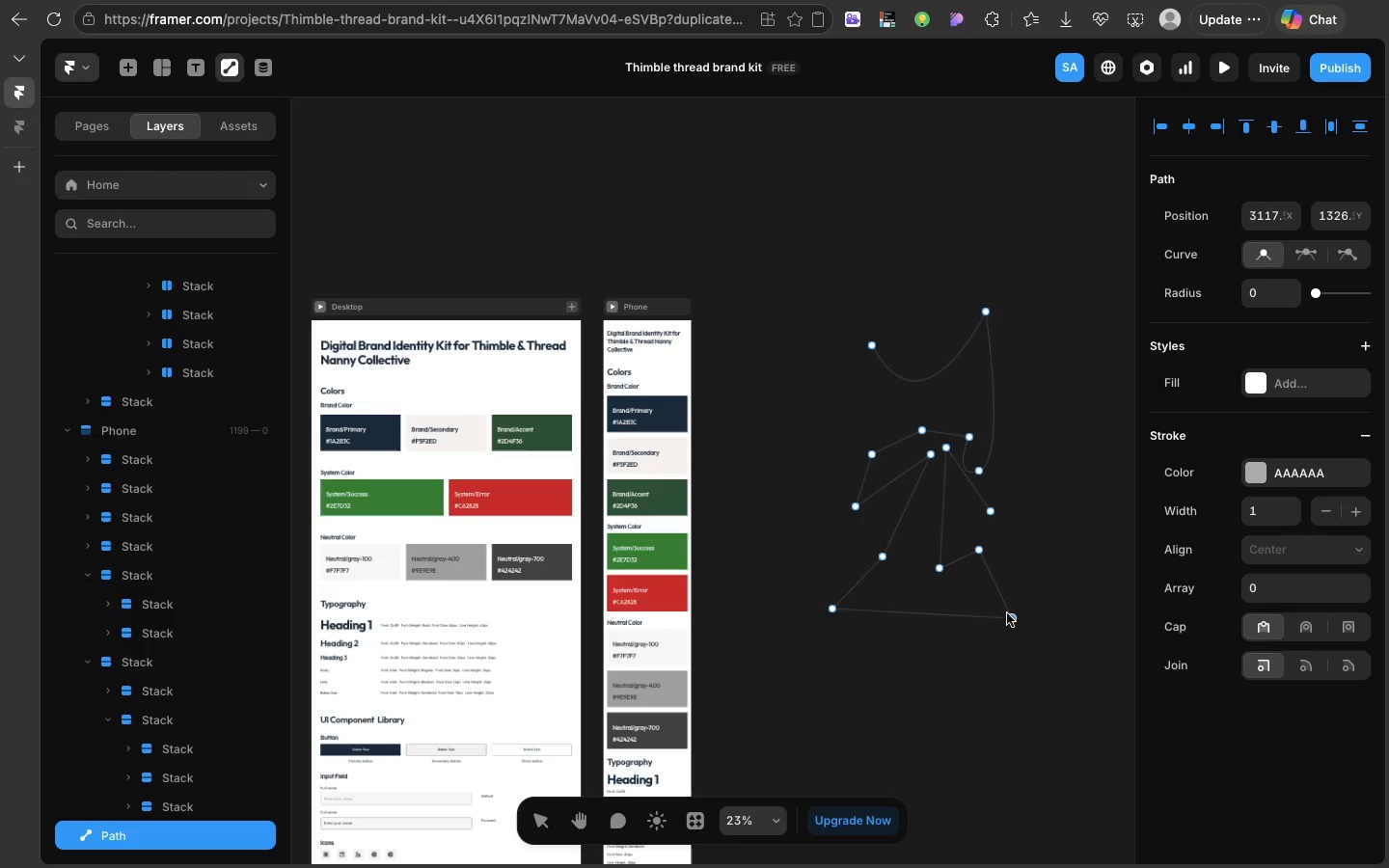 
left_click([1007, 613])
 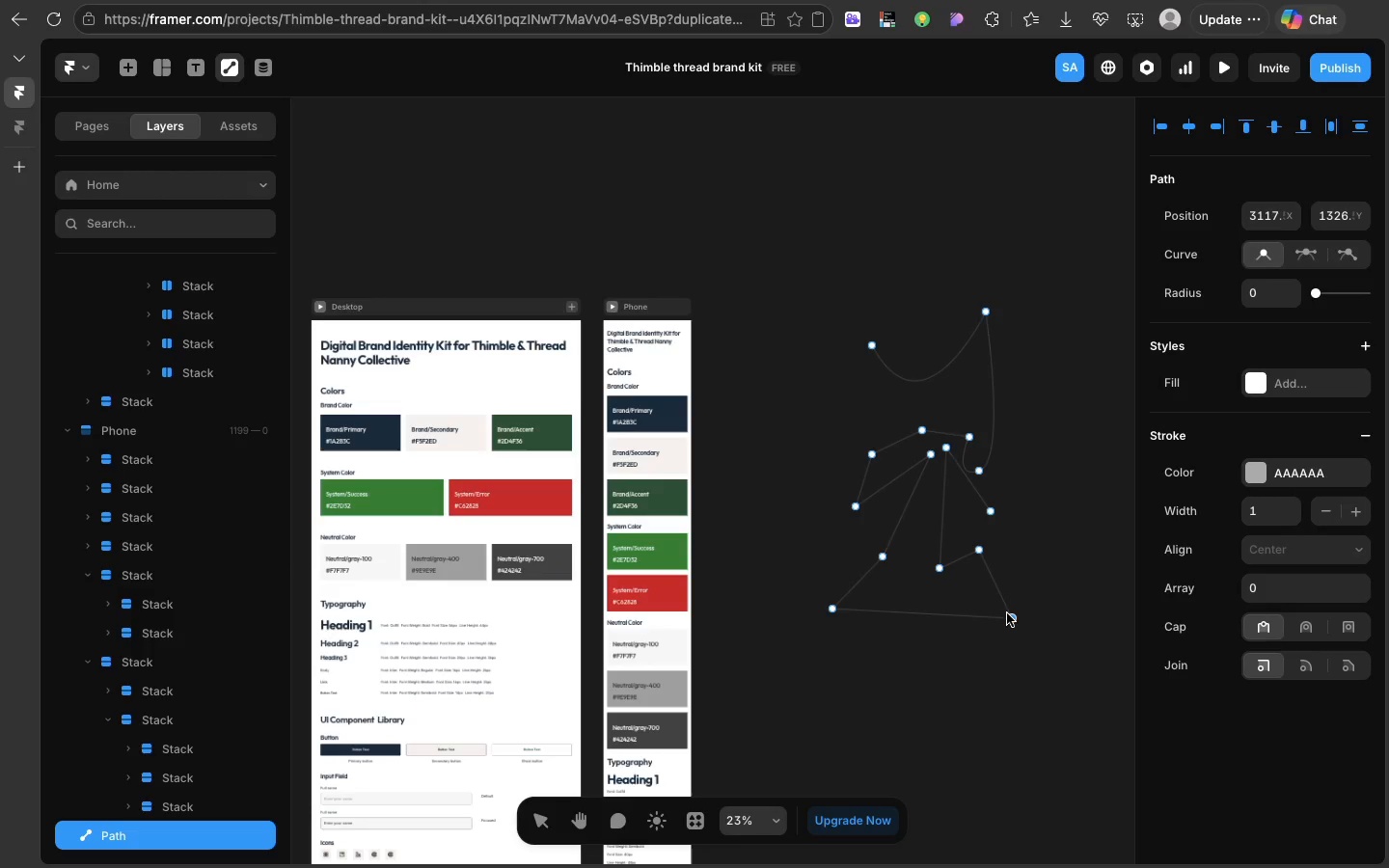 
left_click([1007, 613])
 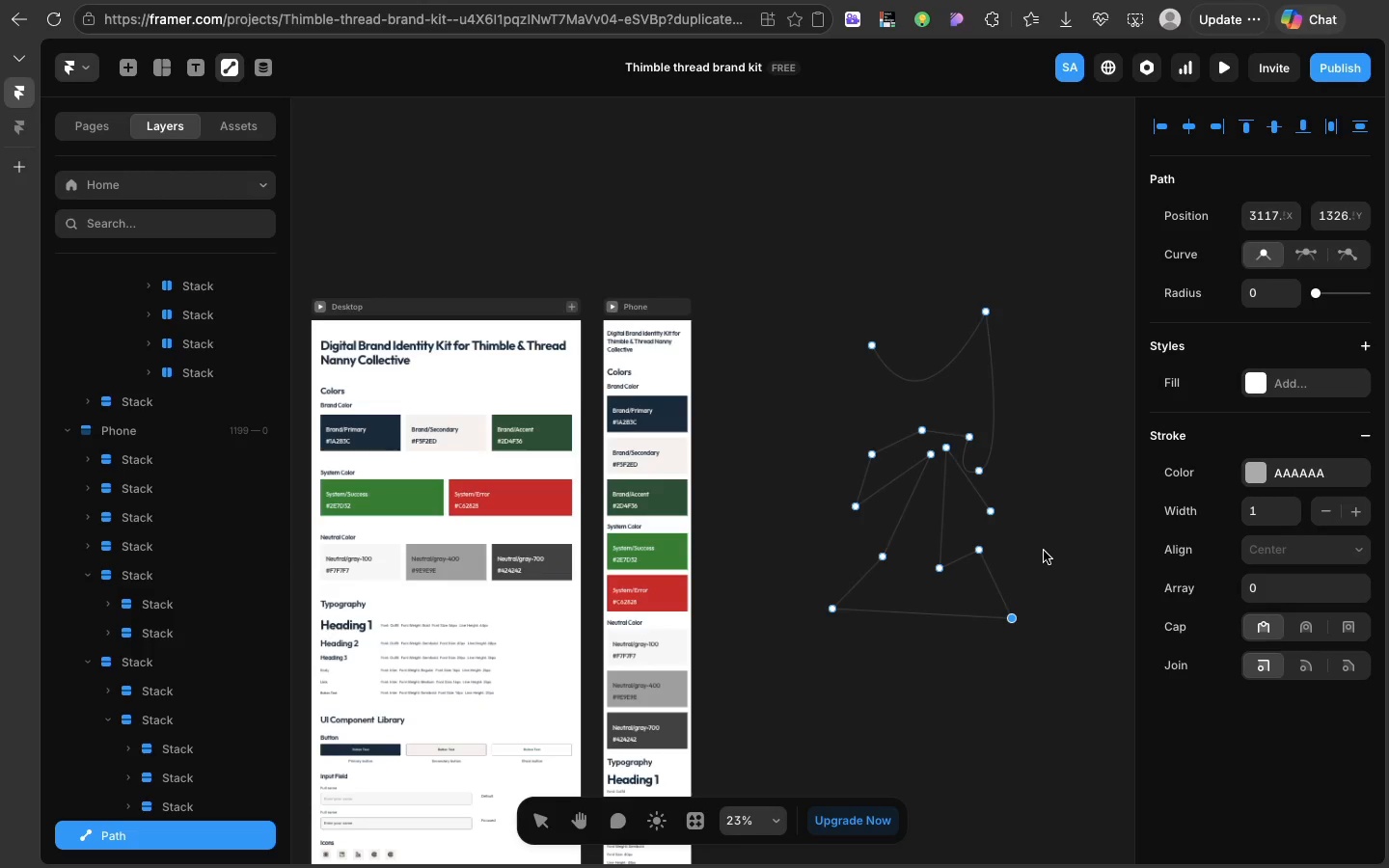 
left_click([1044, 551])
 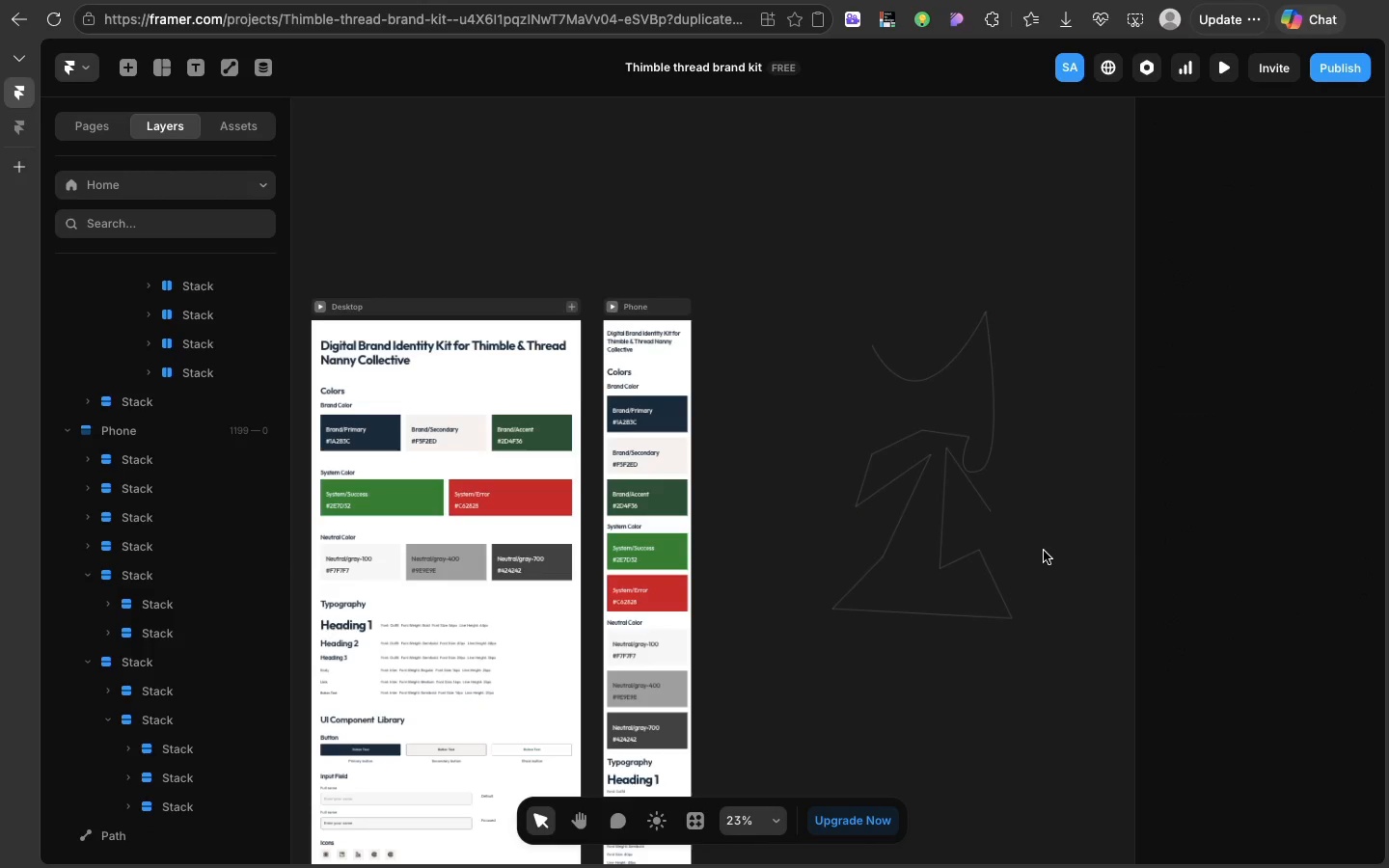 
left_click([1044, 551])
 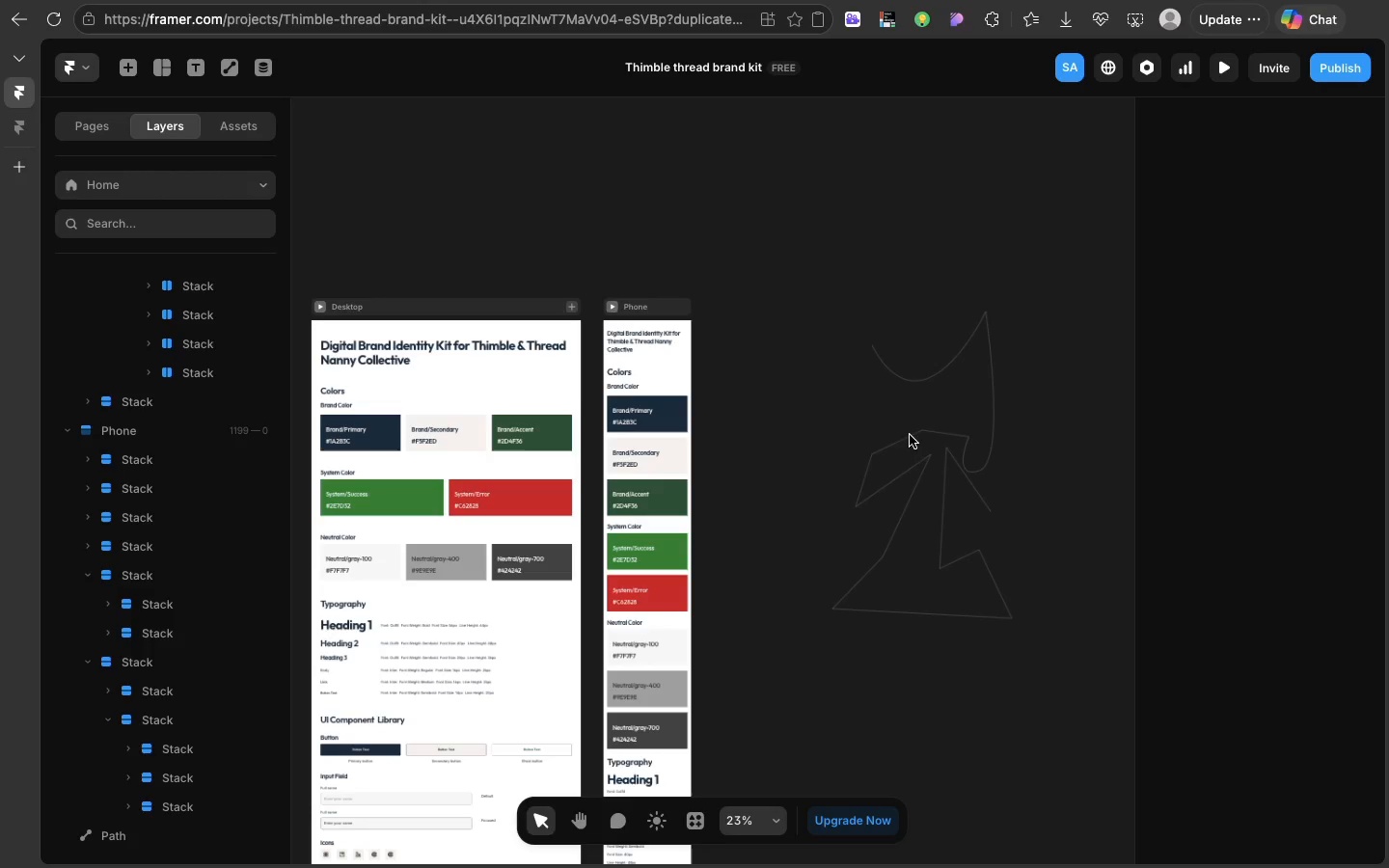 
left_click([912, 439])
 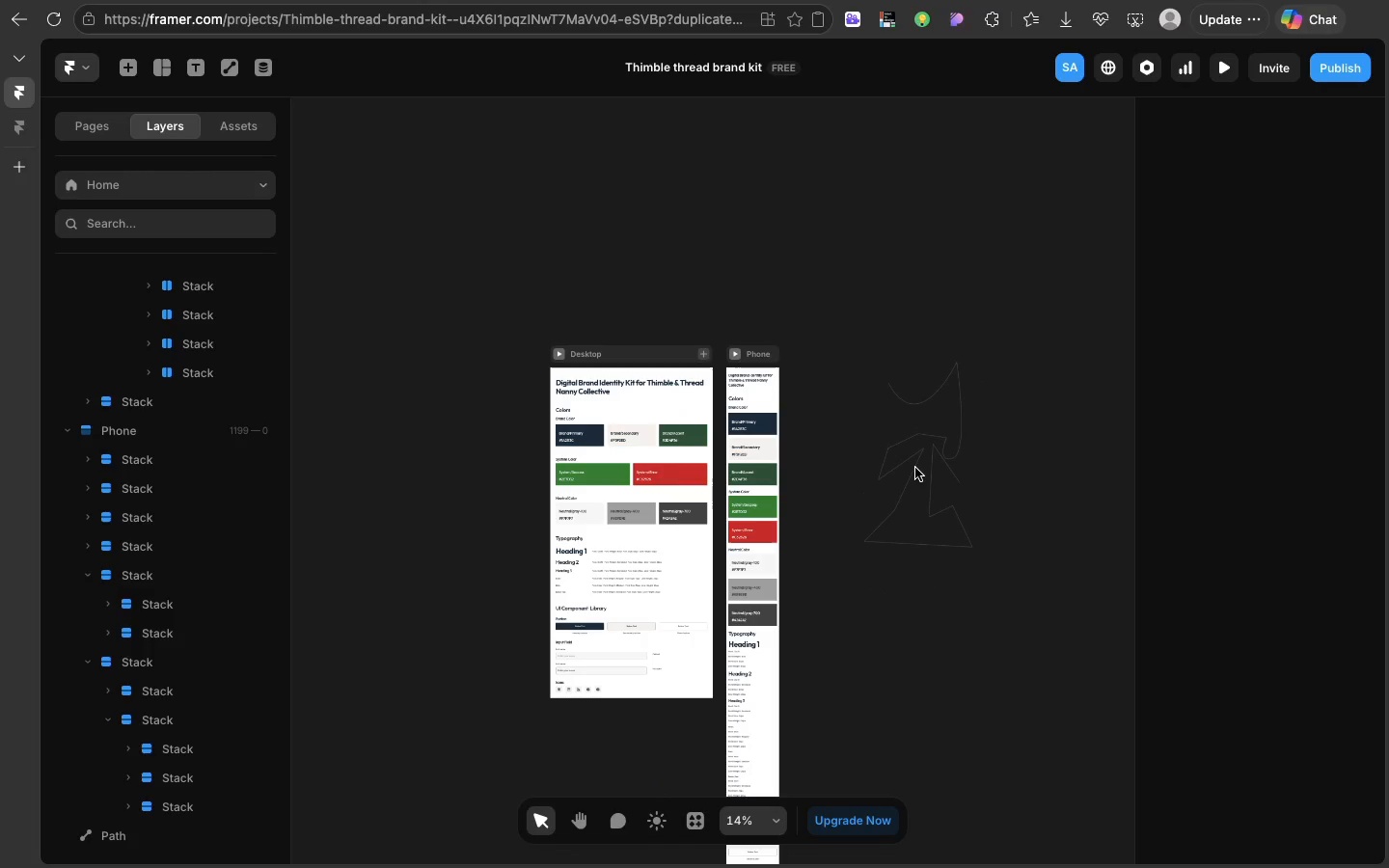 
wait(11.7)
 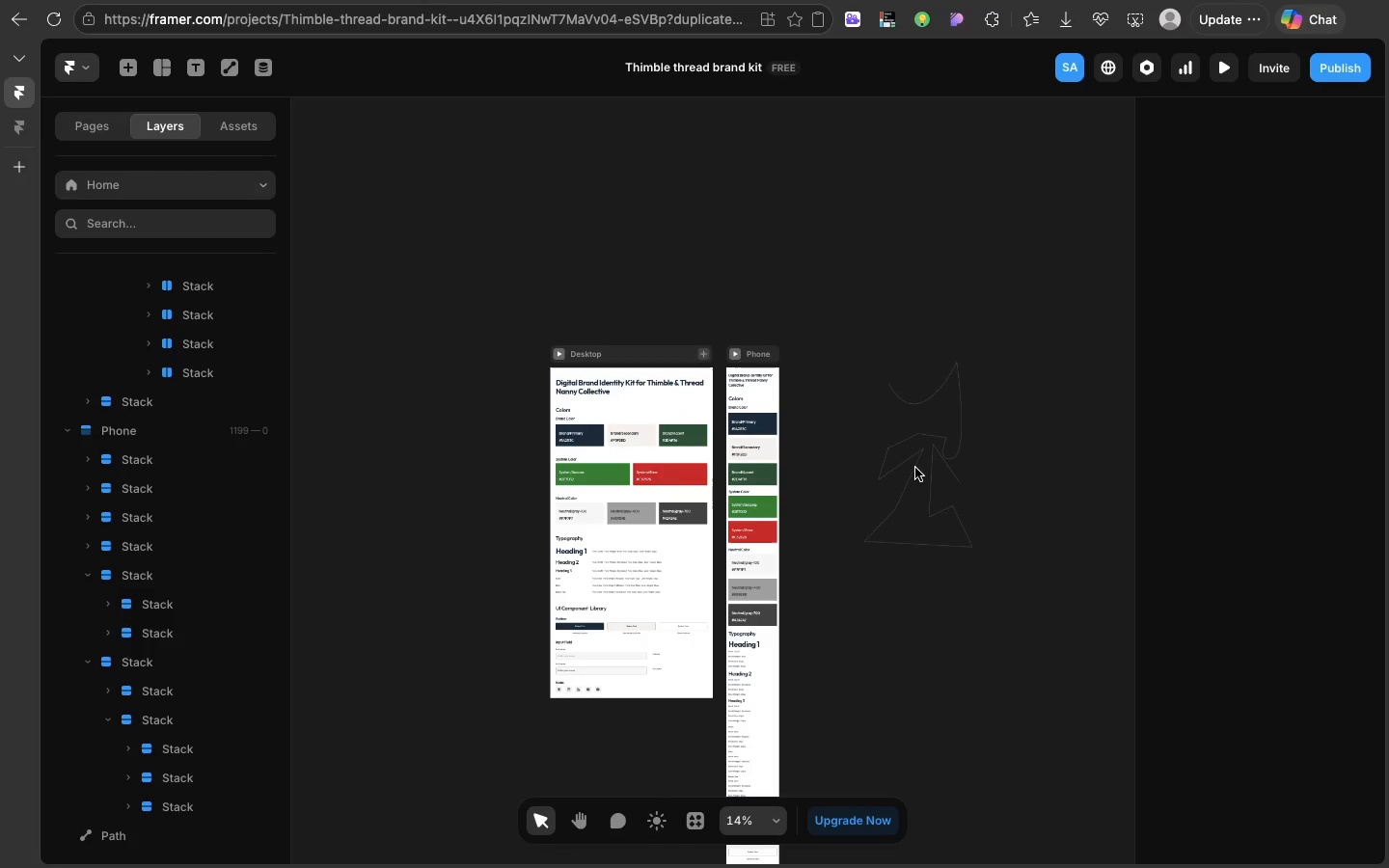 
left_click([854, 464])
 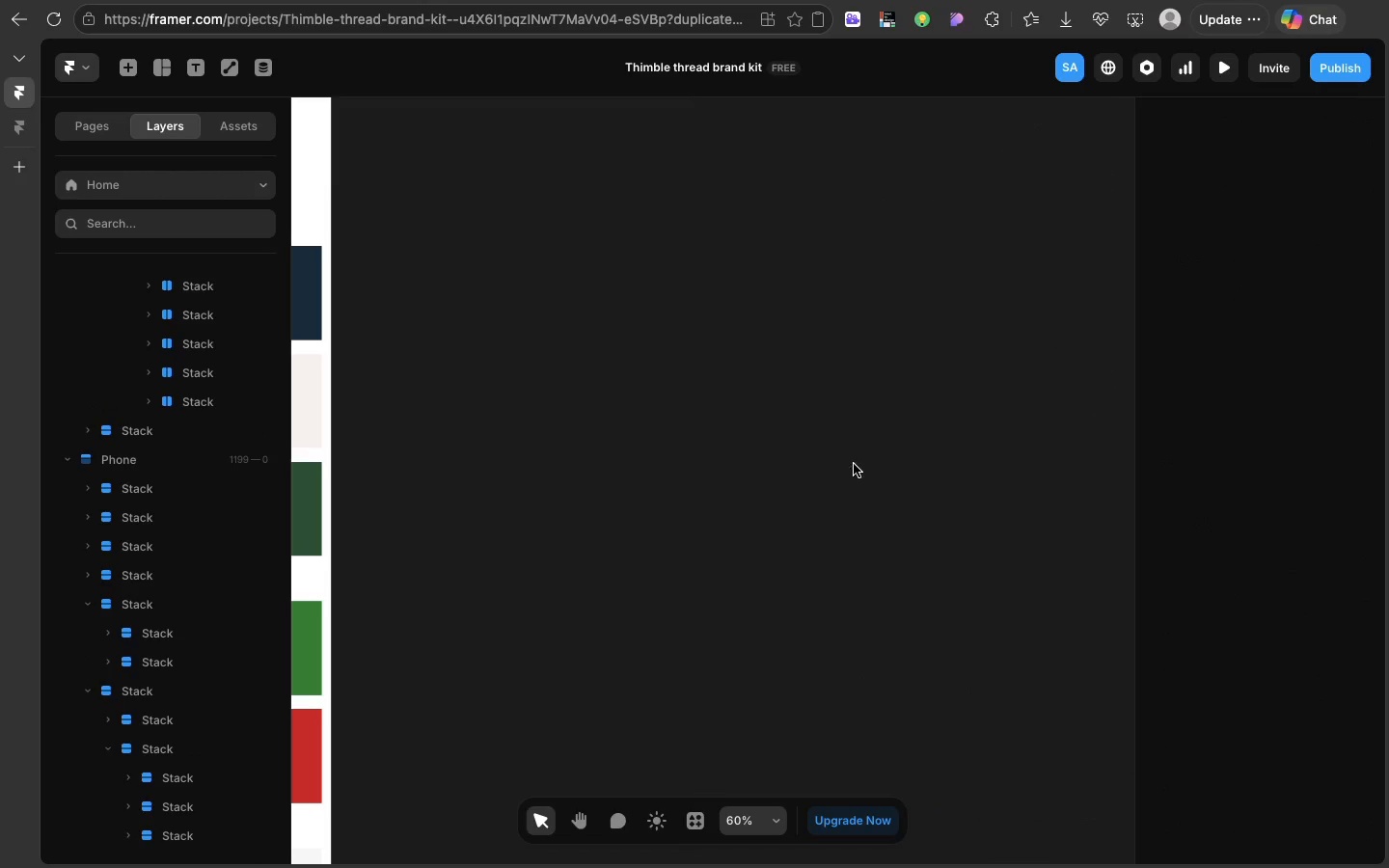 
key(Backspace)
 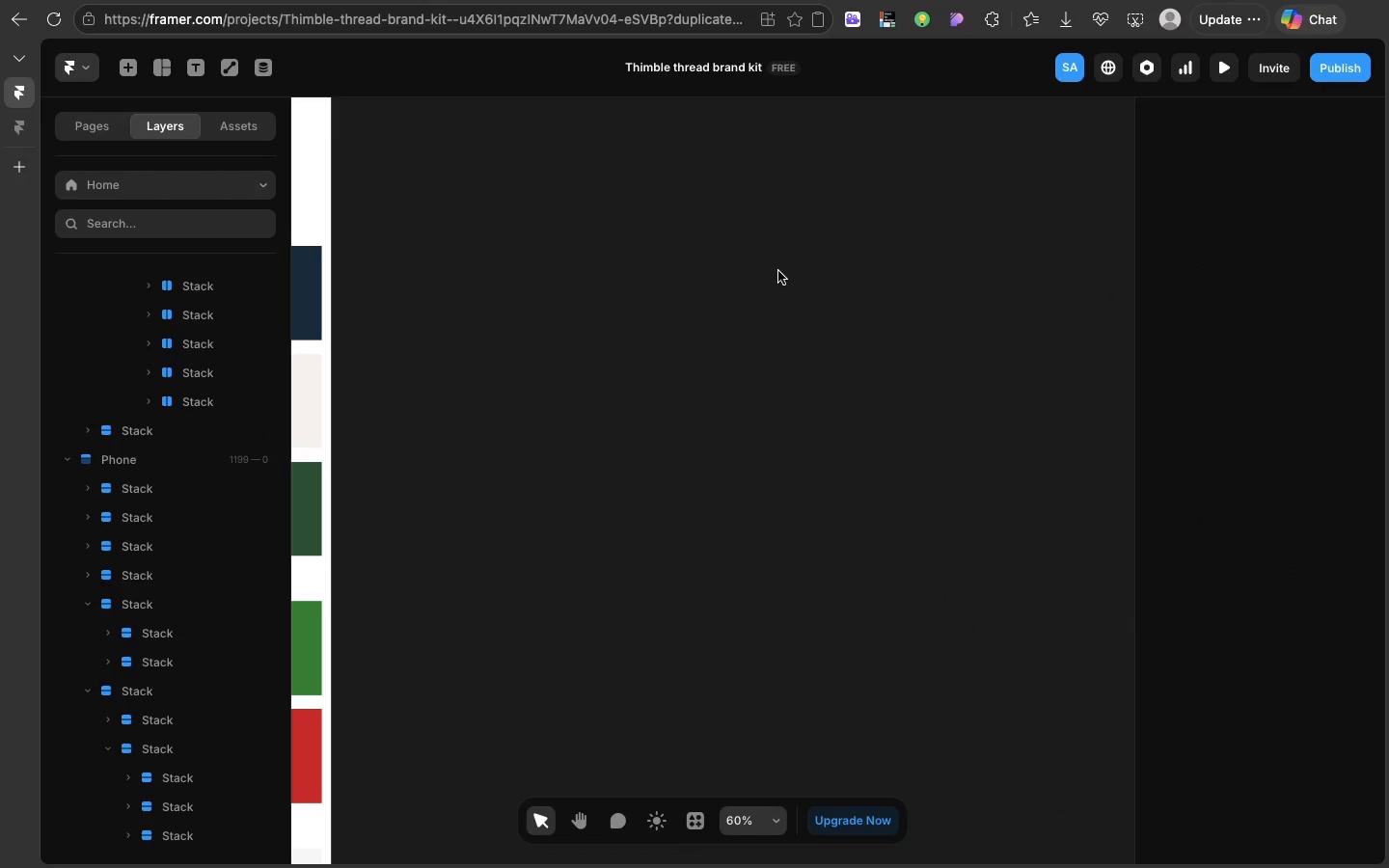 
key(V)
 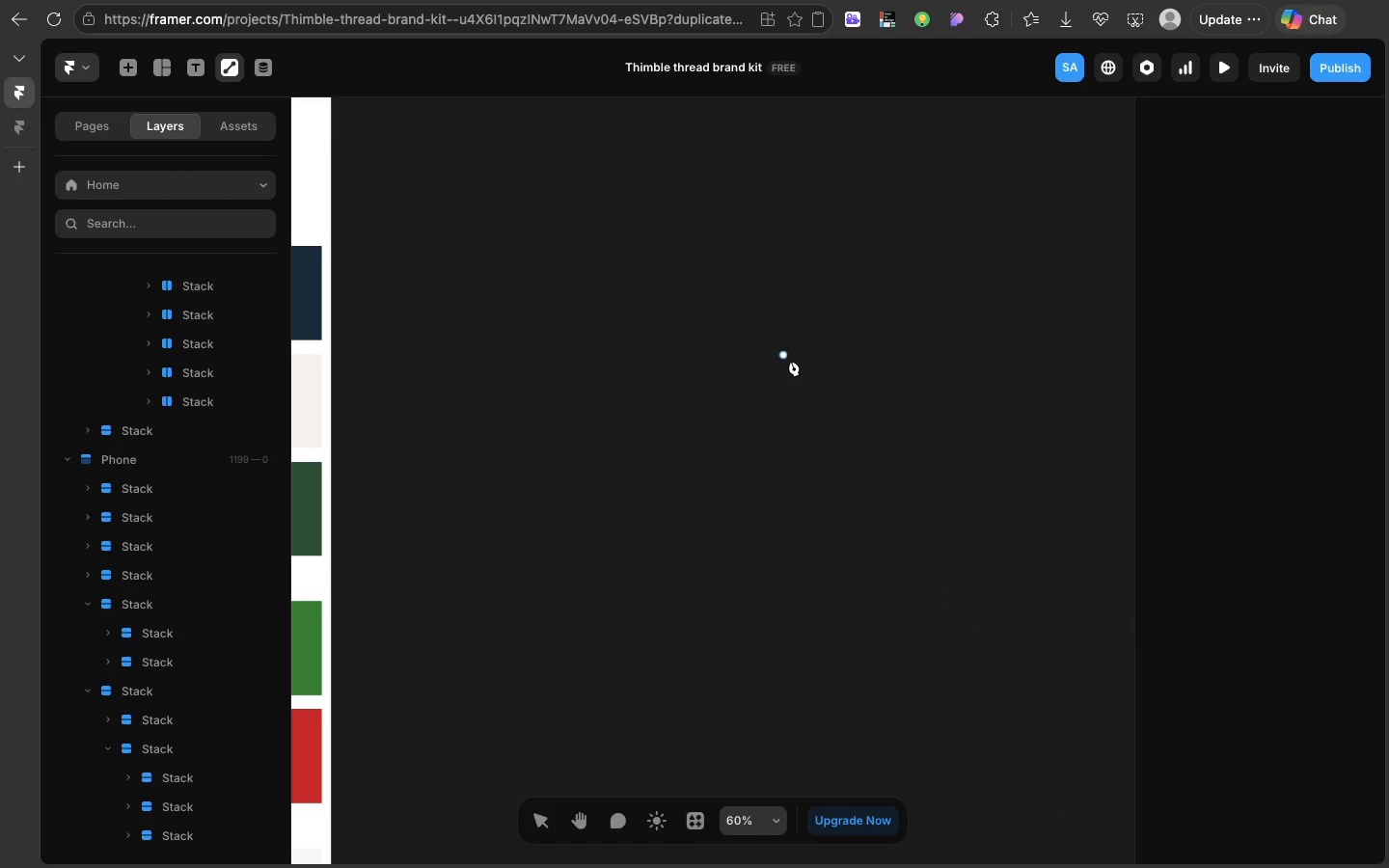 
left_click([800, 361])
 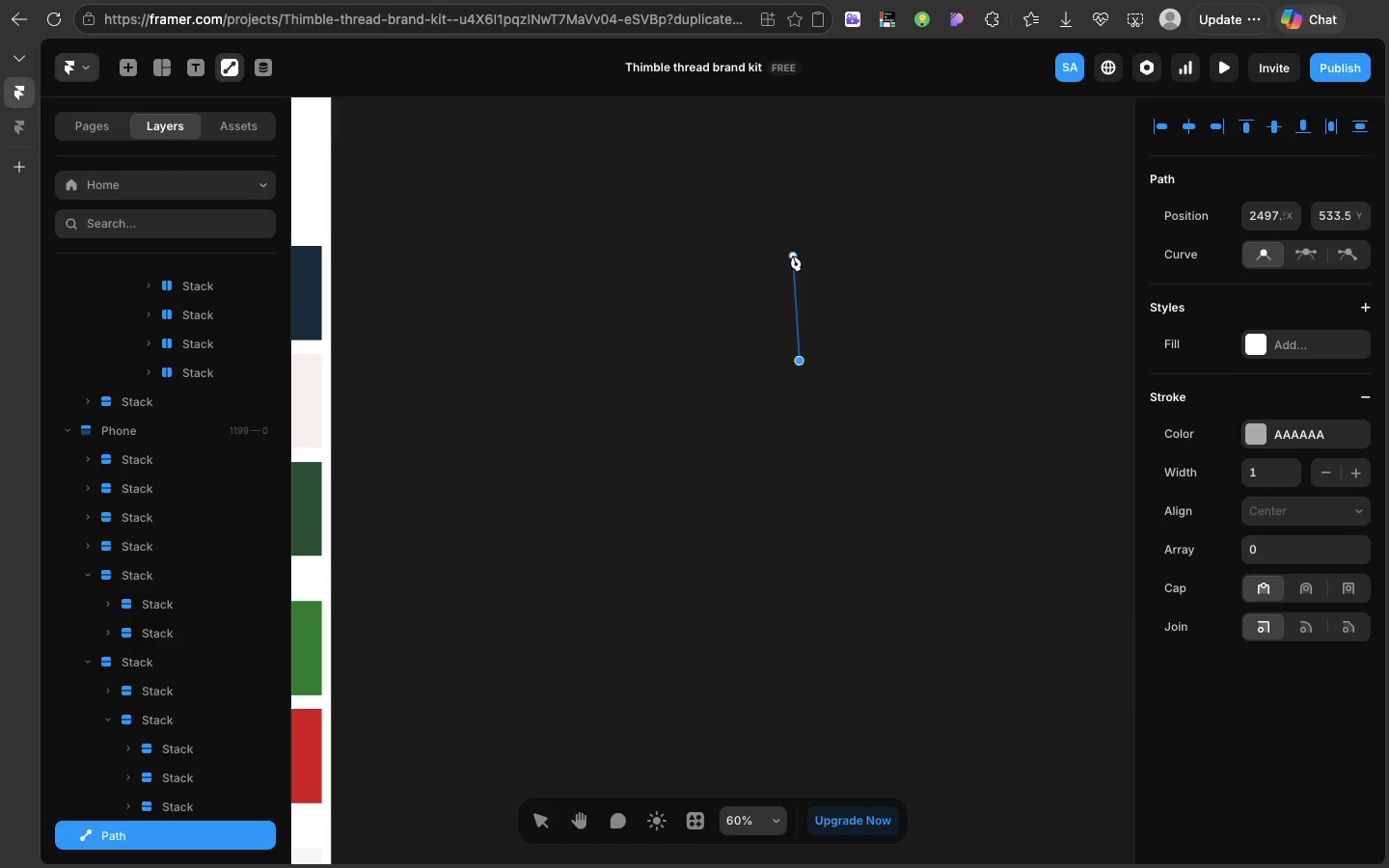 
left_click([793, 256])
 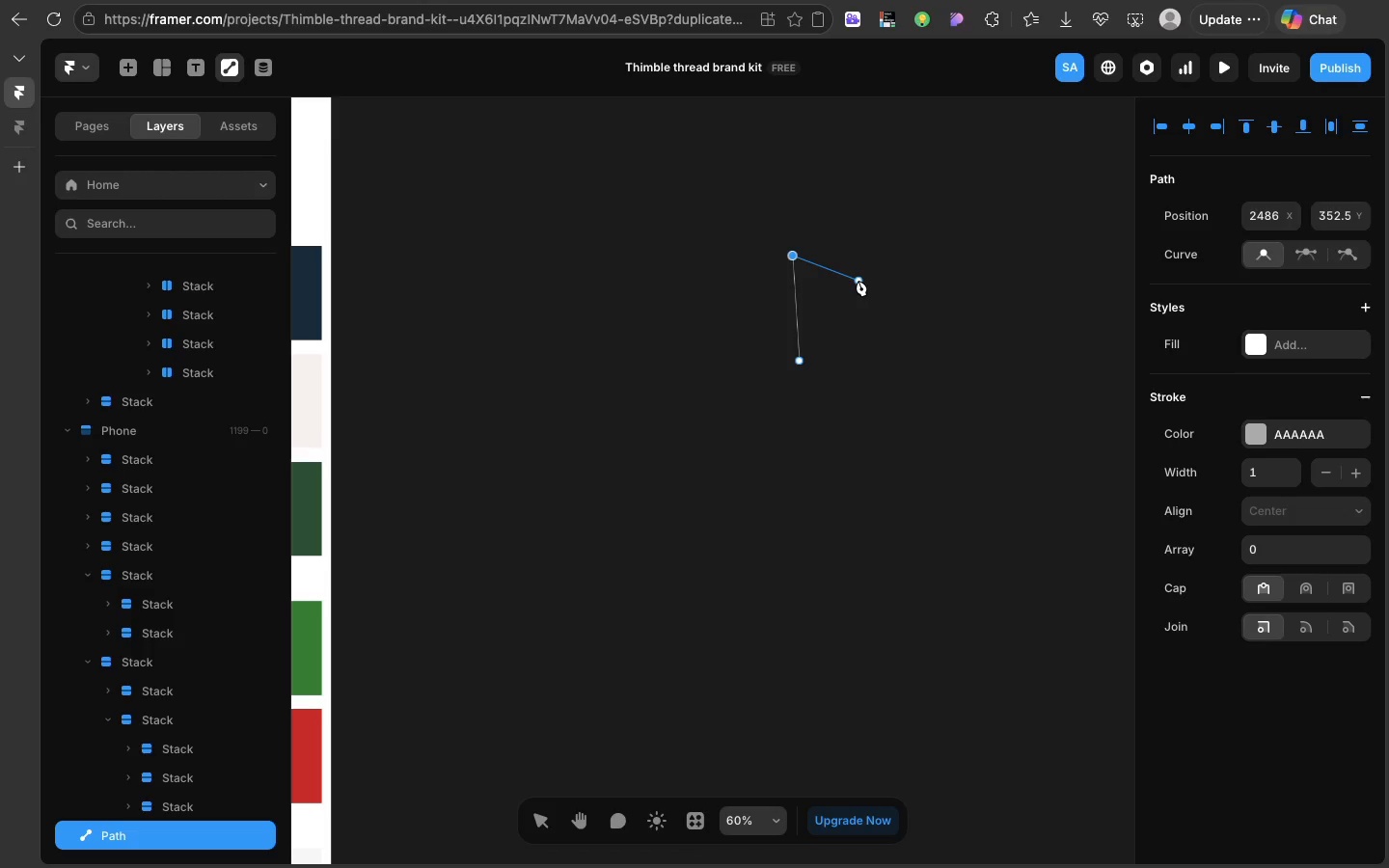 
left_click([858, 281])
 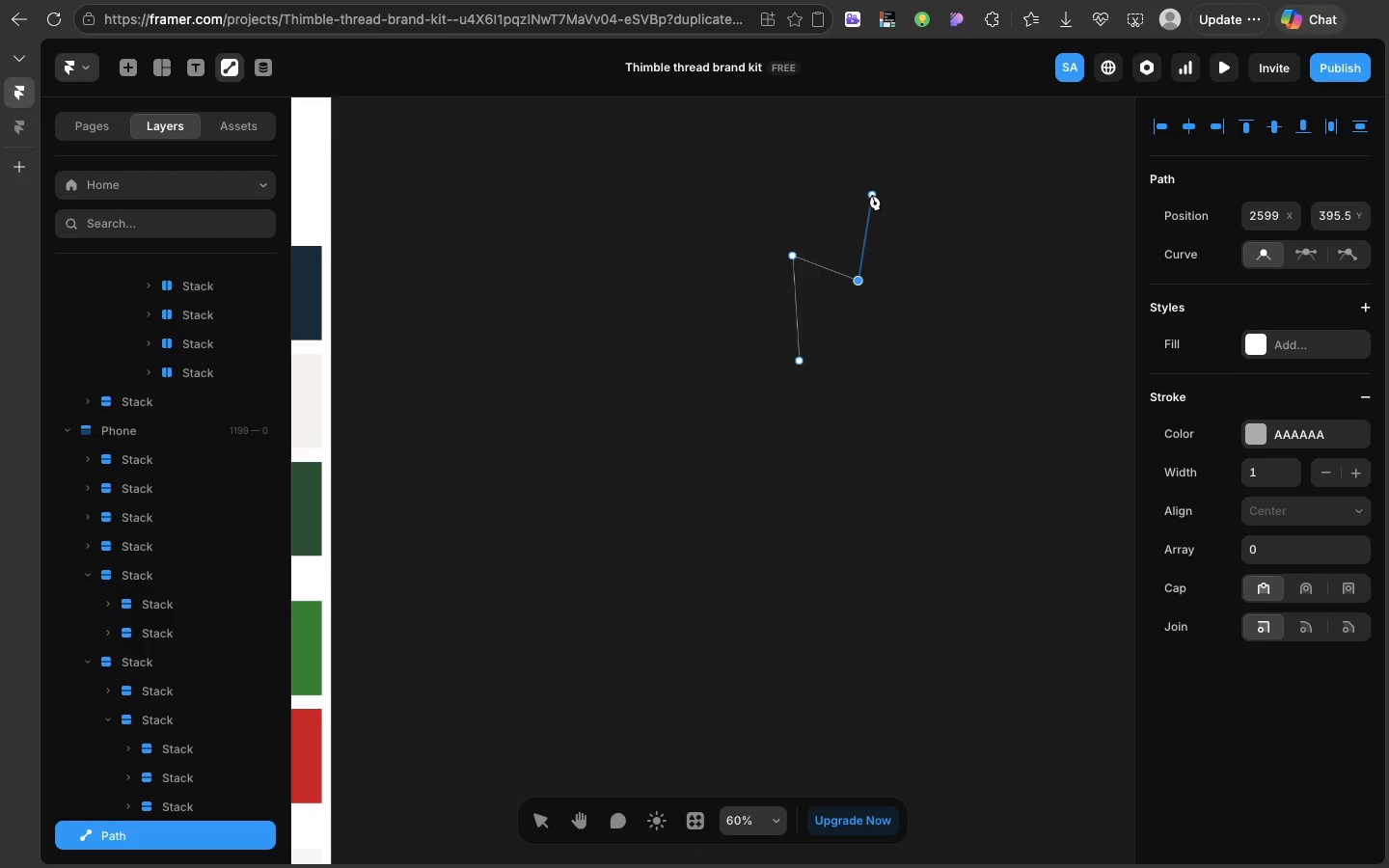 
left_click([872, 195])
 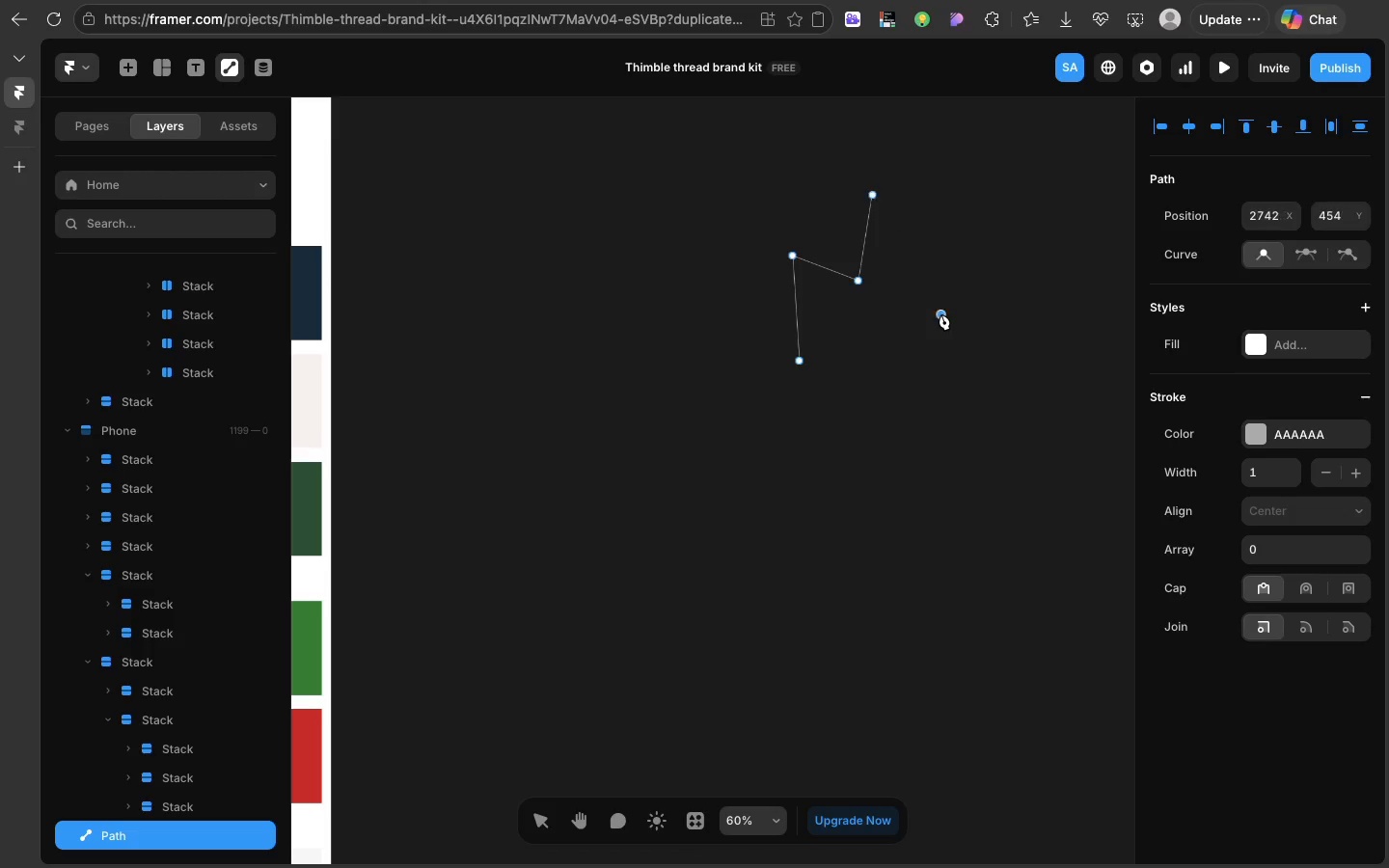 
left_click([941, 314])
 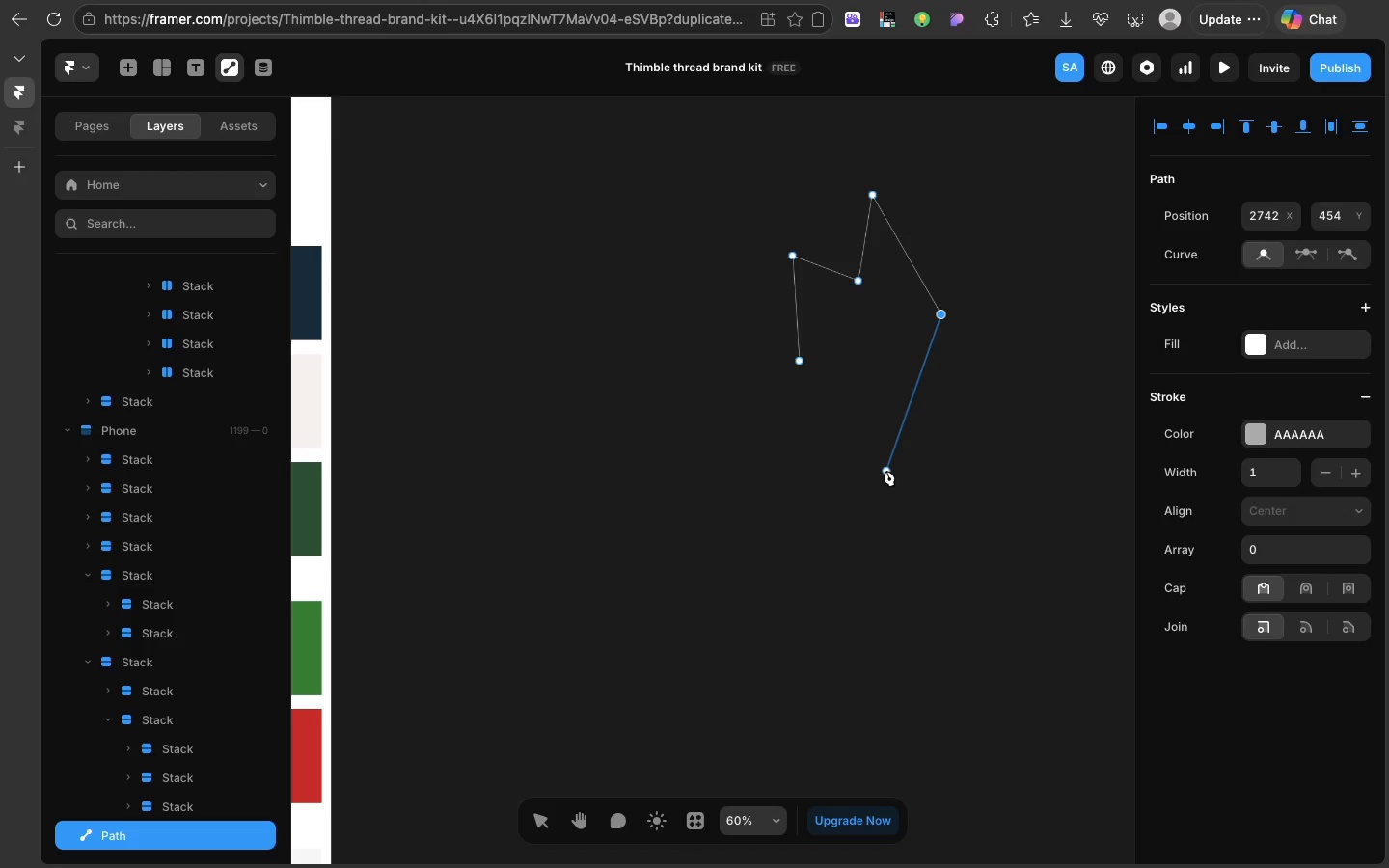 
left_click([886, 471])
 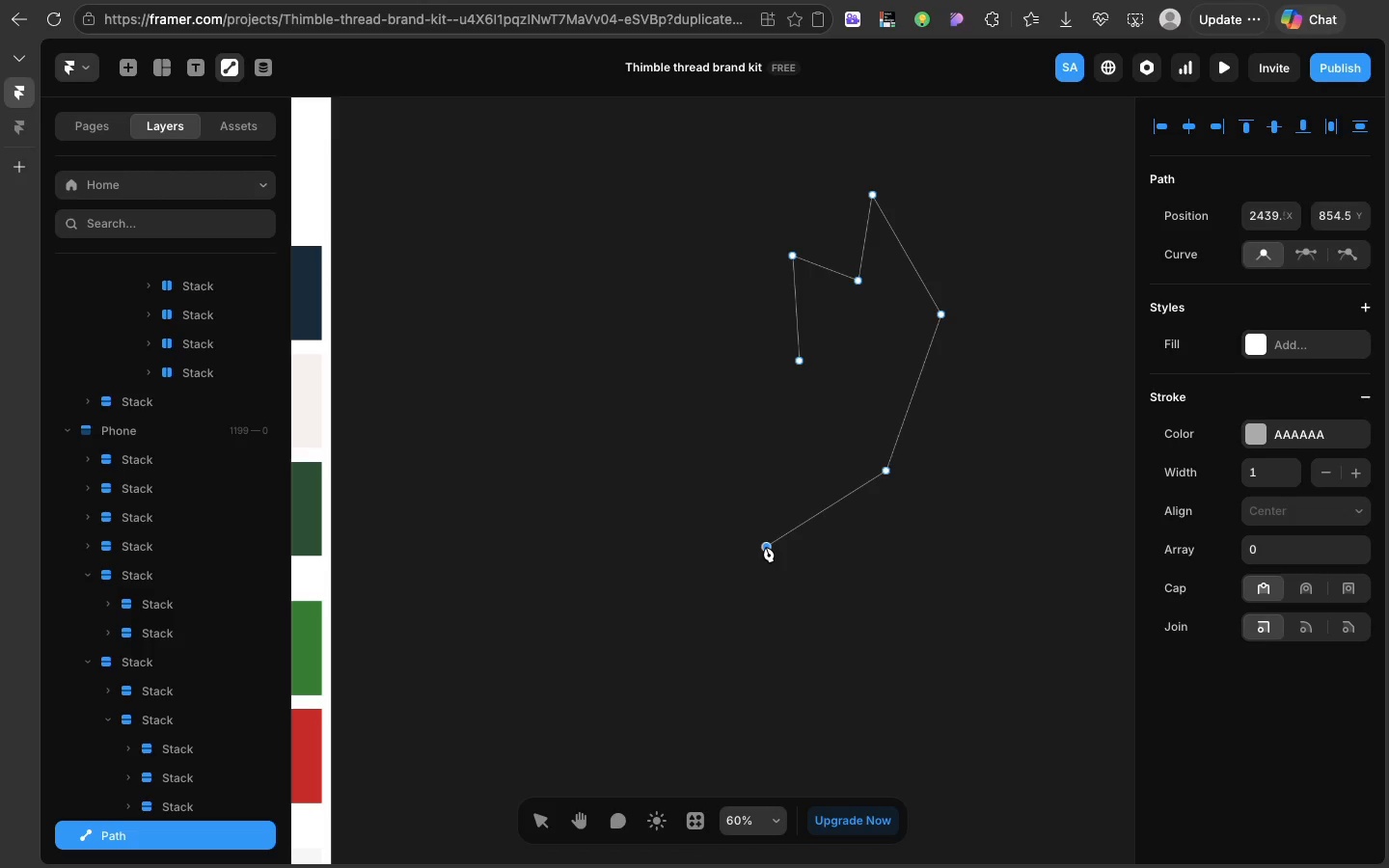 
left_click([766, 547])
 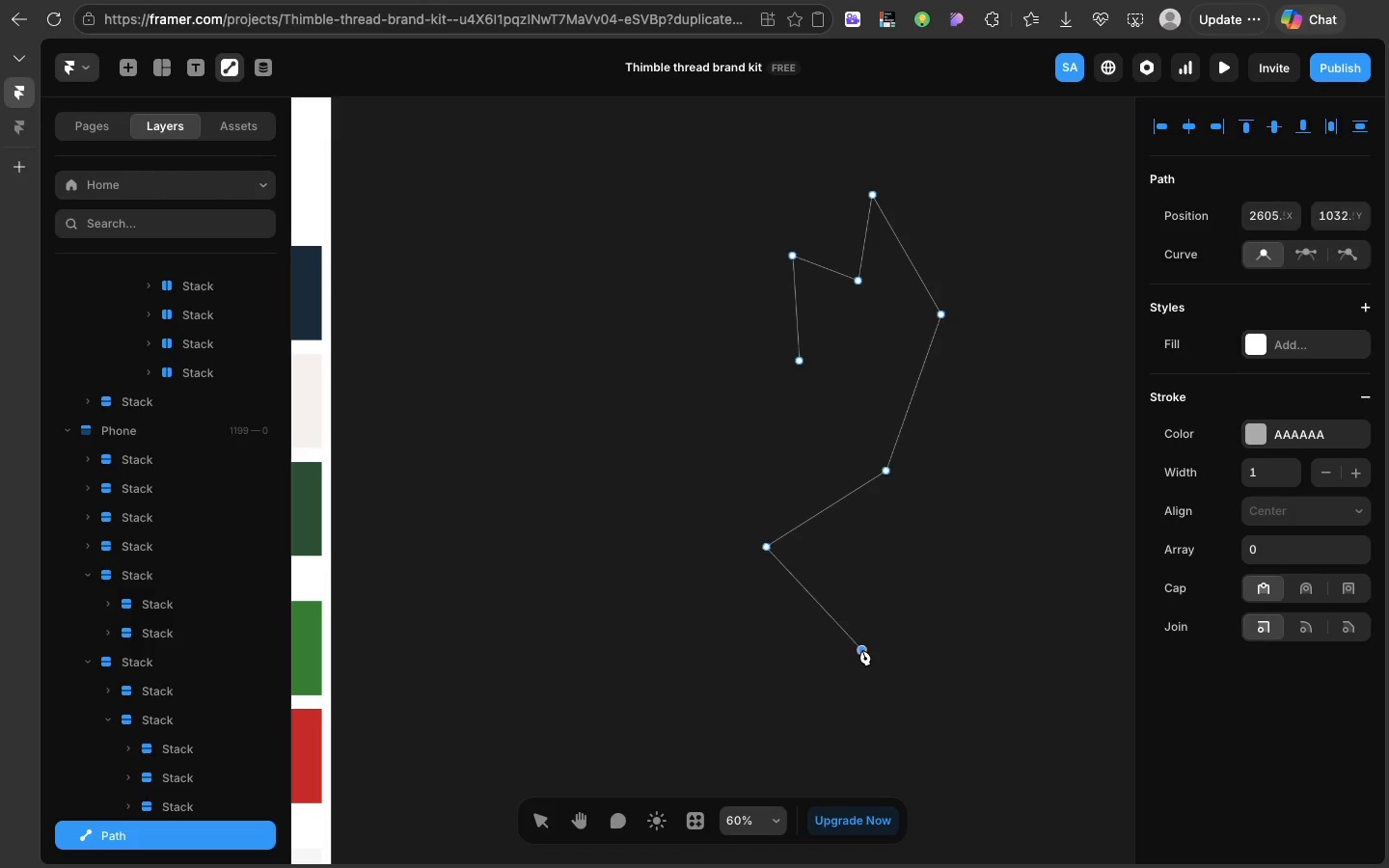 
left_click([862, 650])
 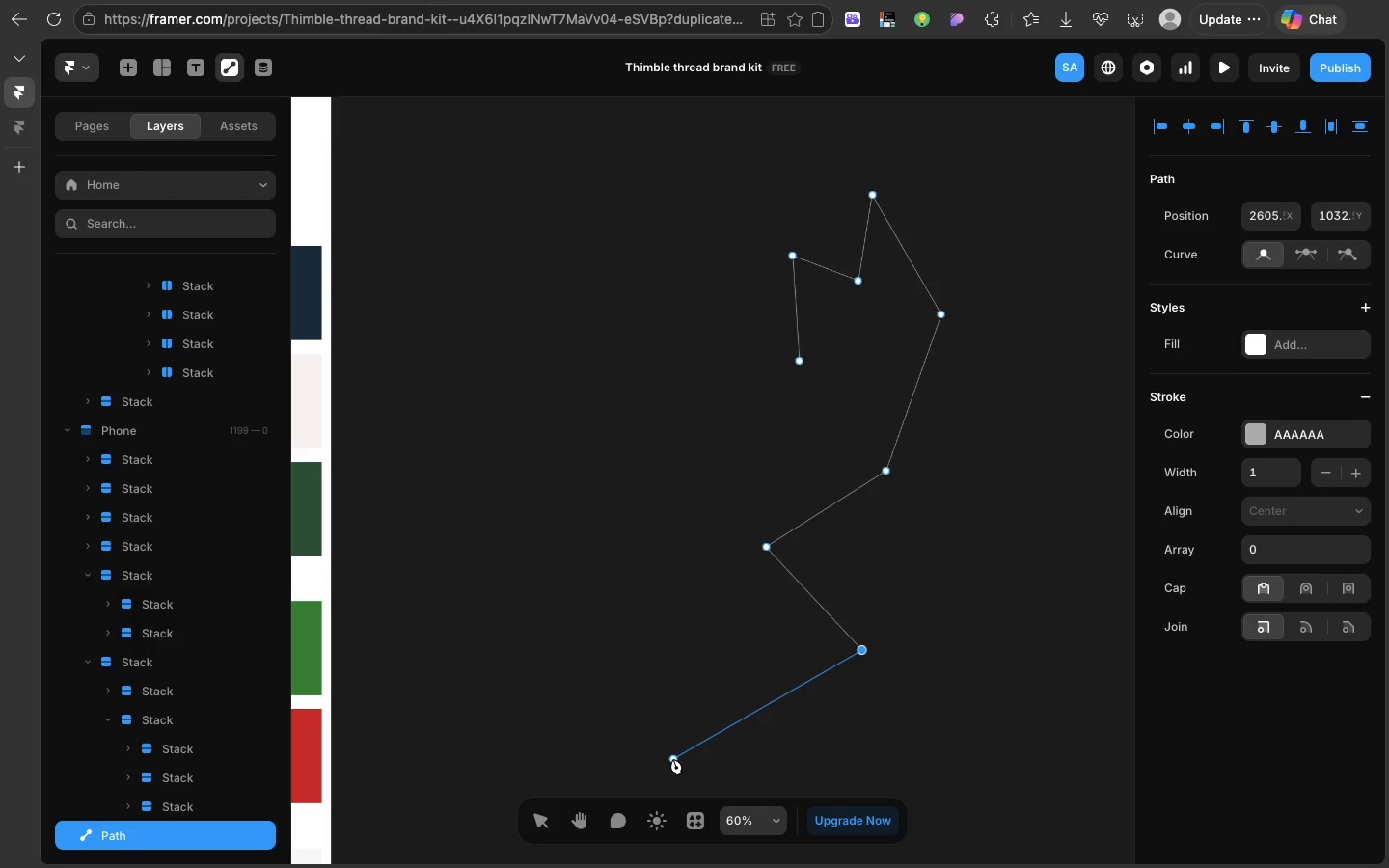 
left_click([673, 759])
 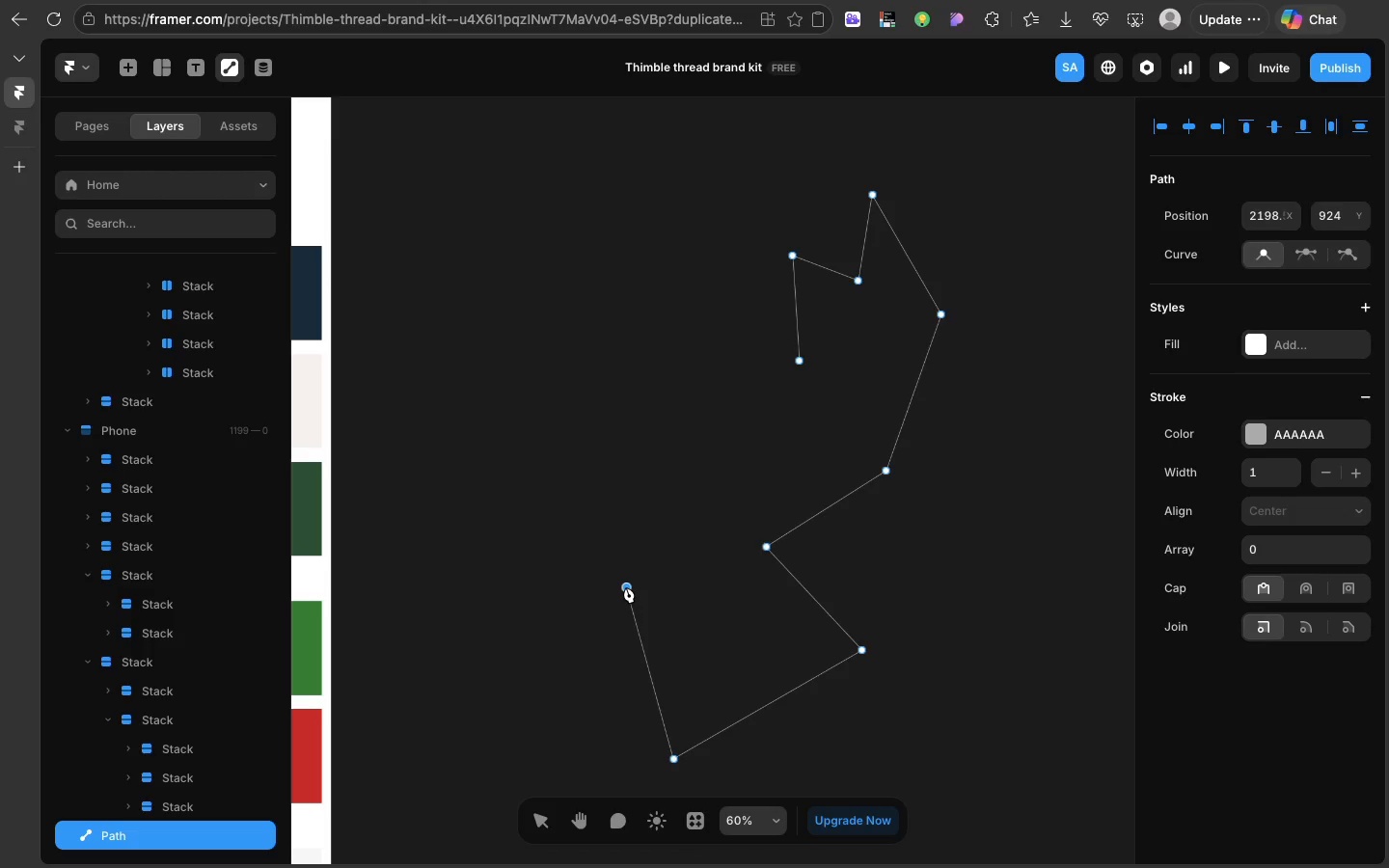 
left_click([626, 587])
 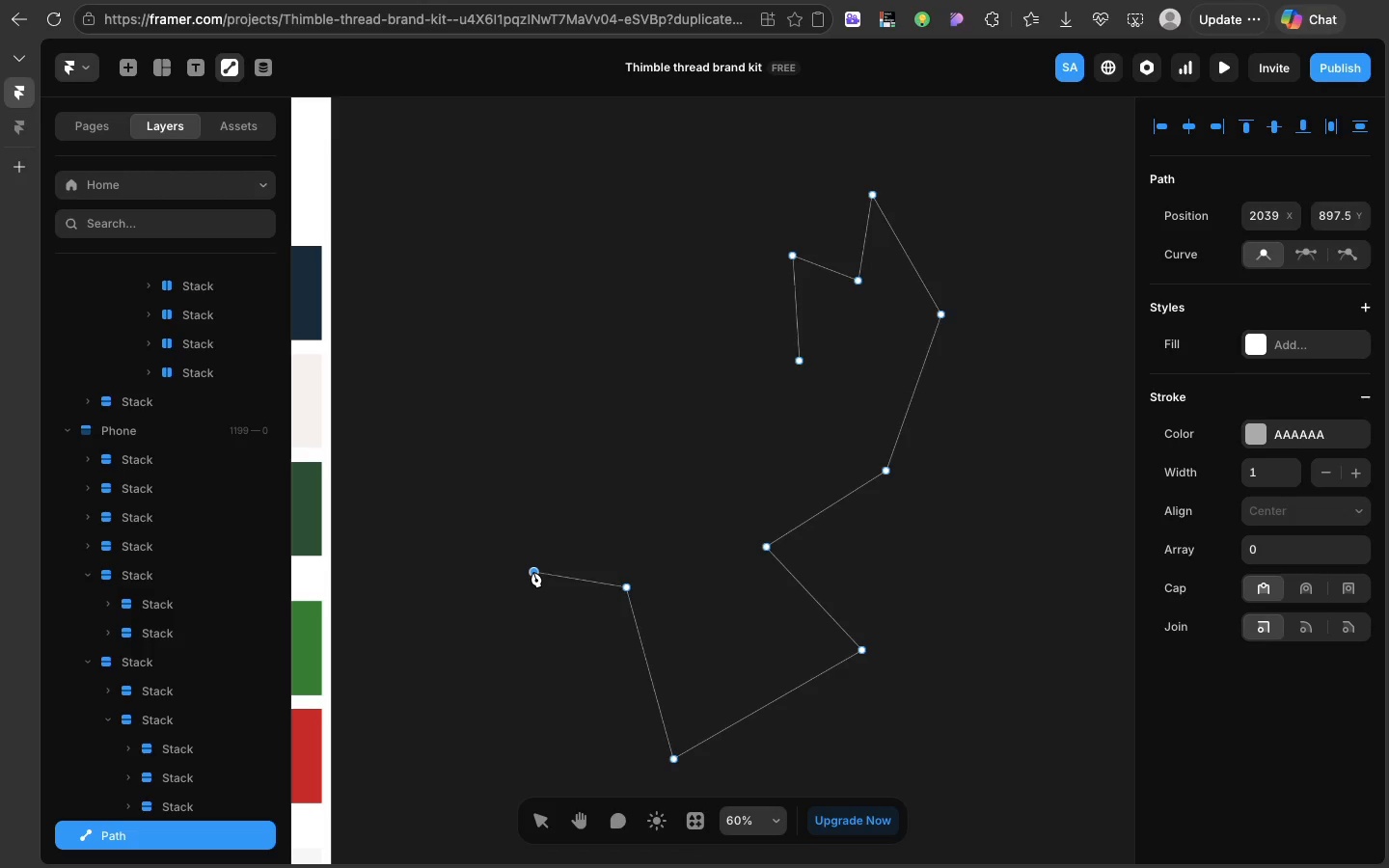 
left_click([533, 572])
 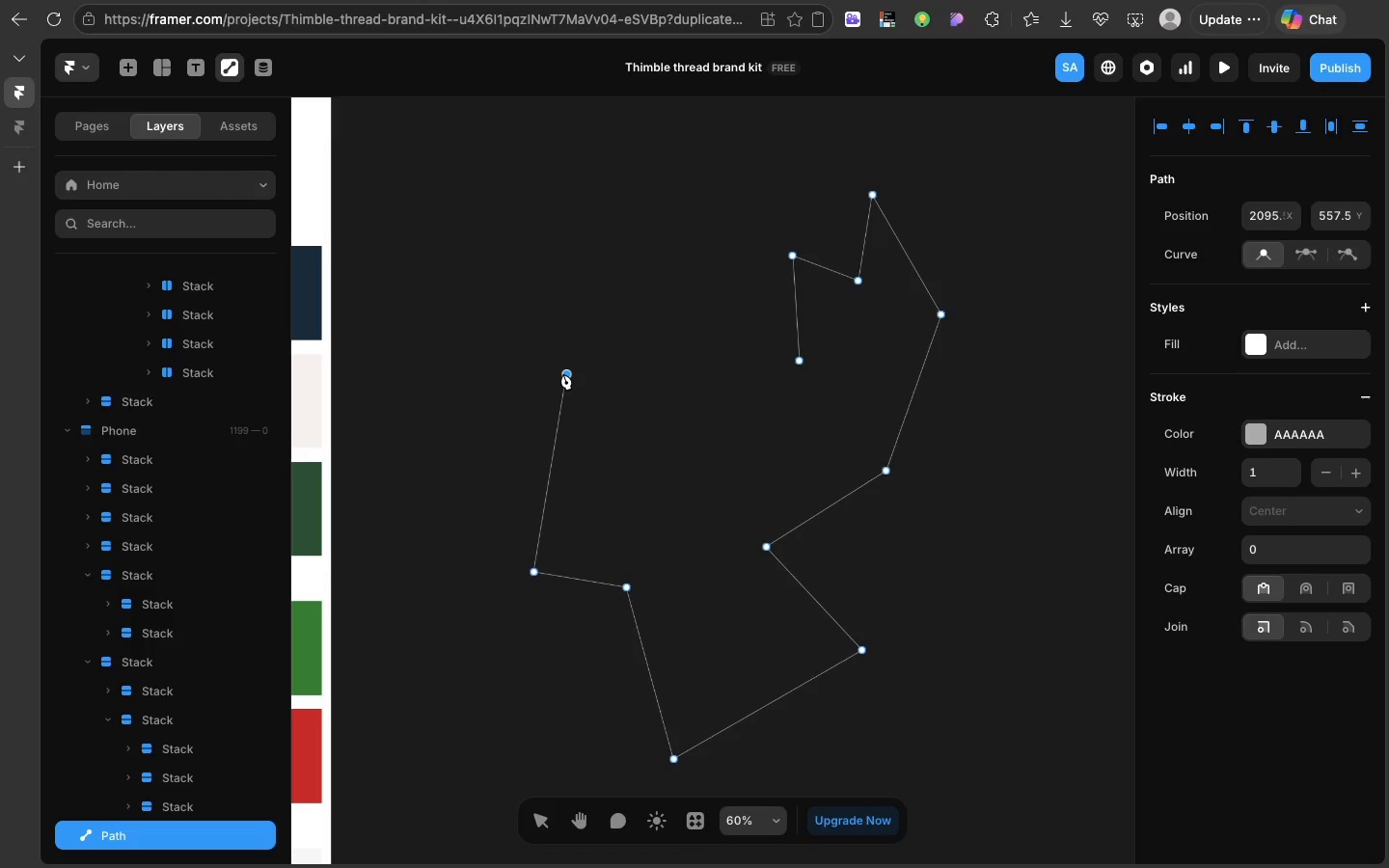 
left_click([563, 374])
 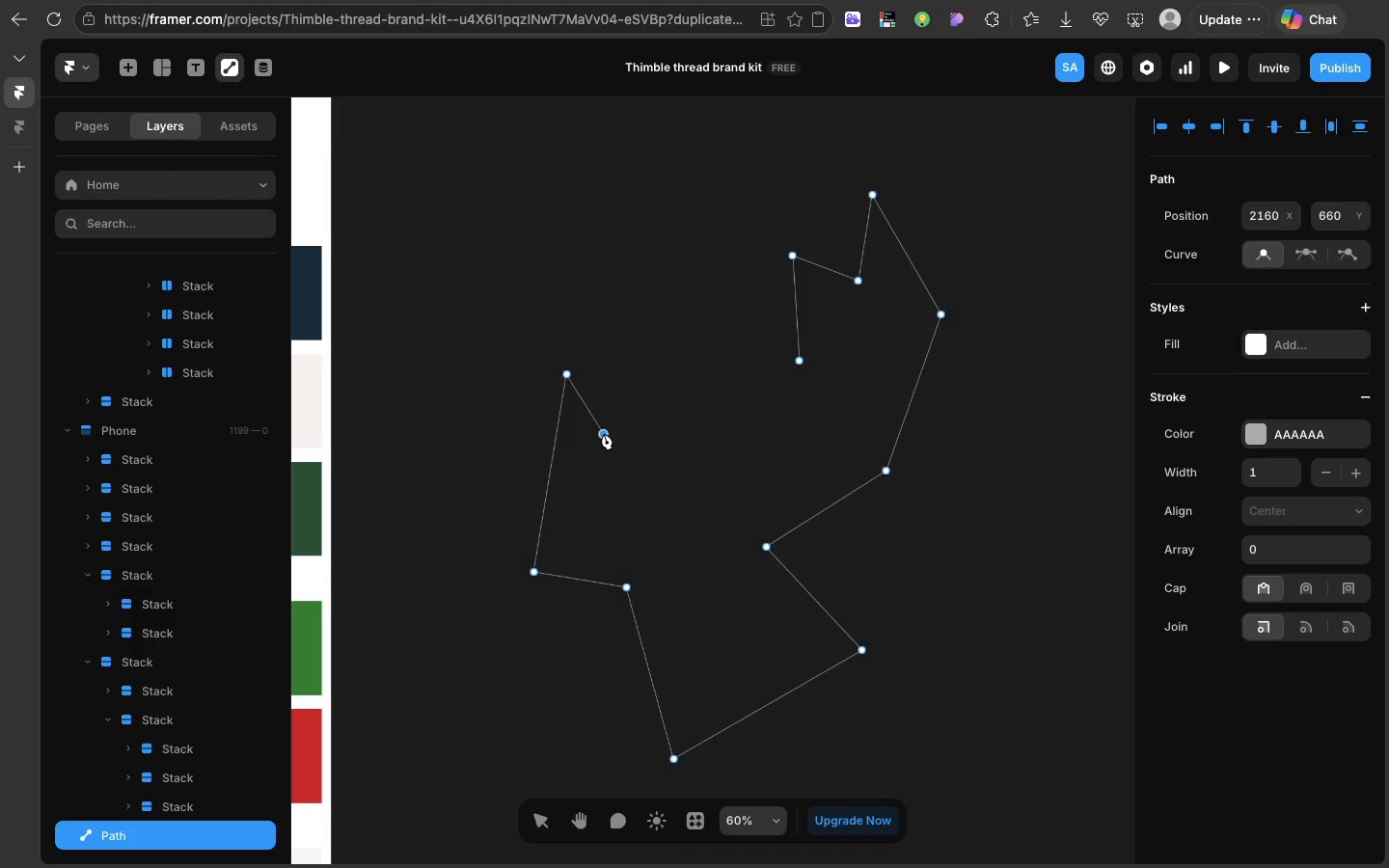 
left_click([604, 434])
 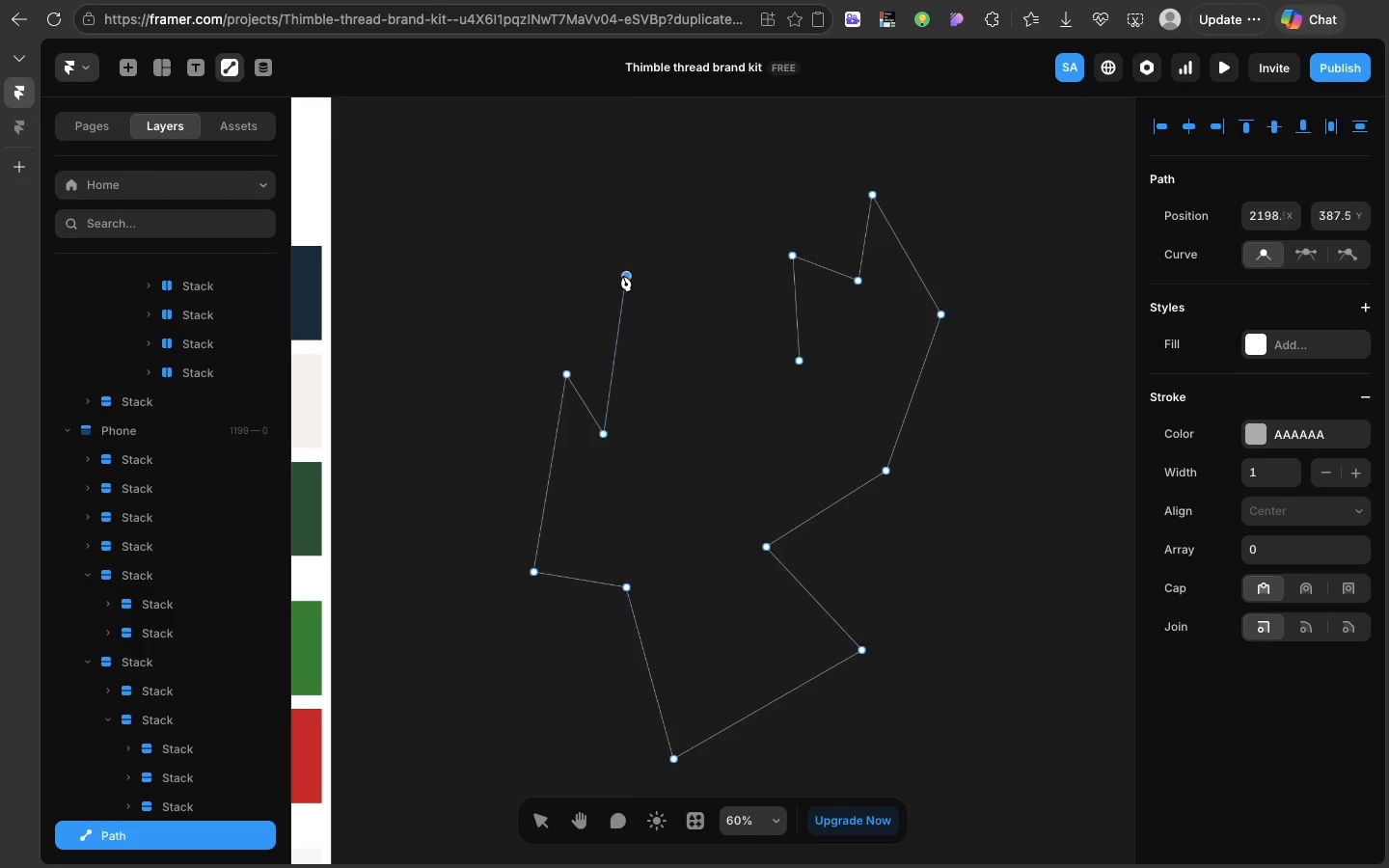 
left_click([623, 276])
 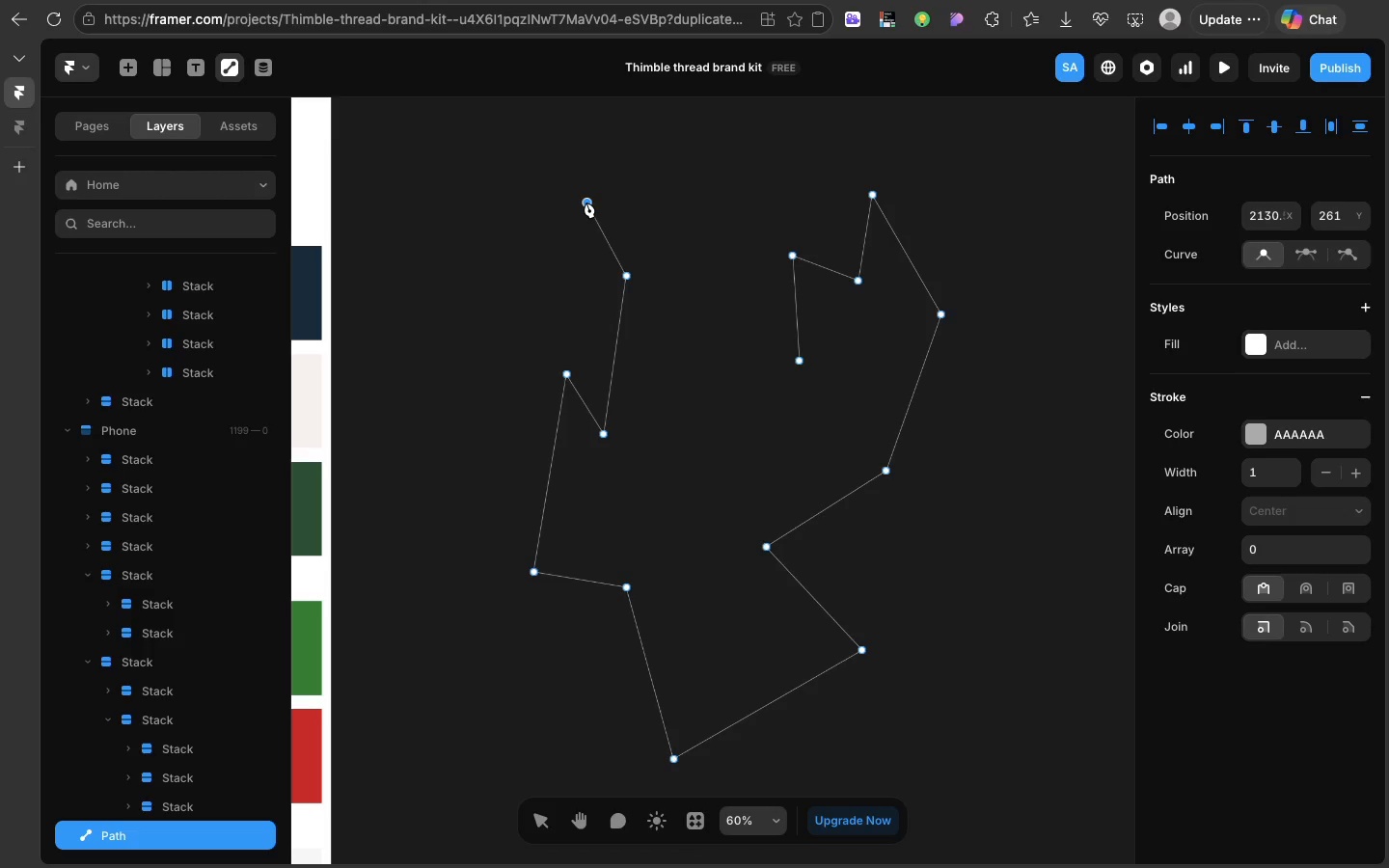 
left_click([586, 203])
 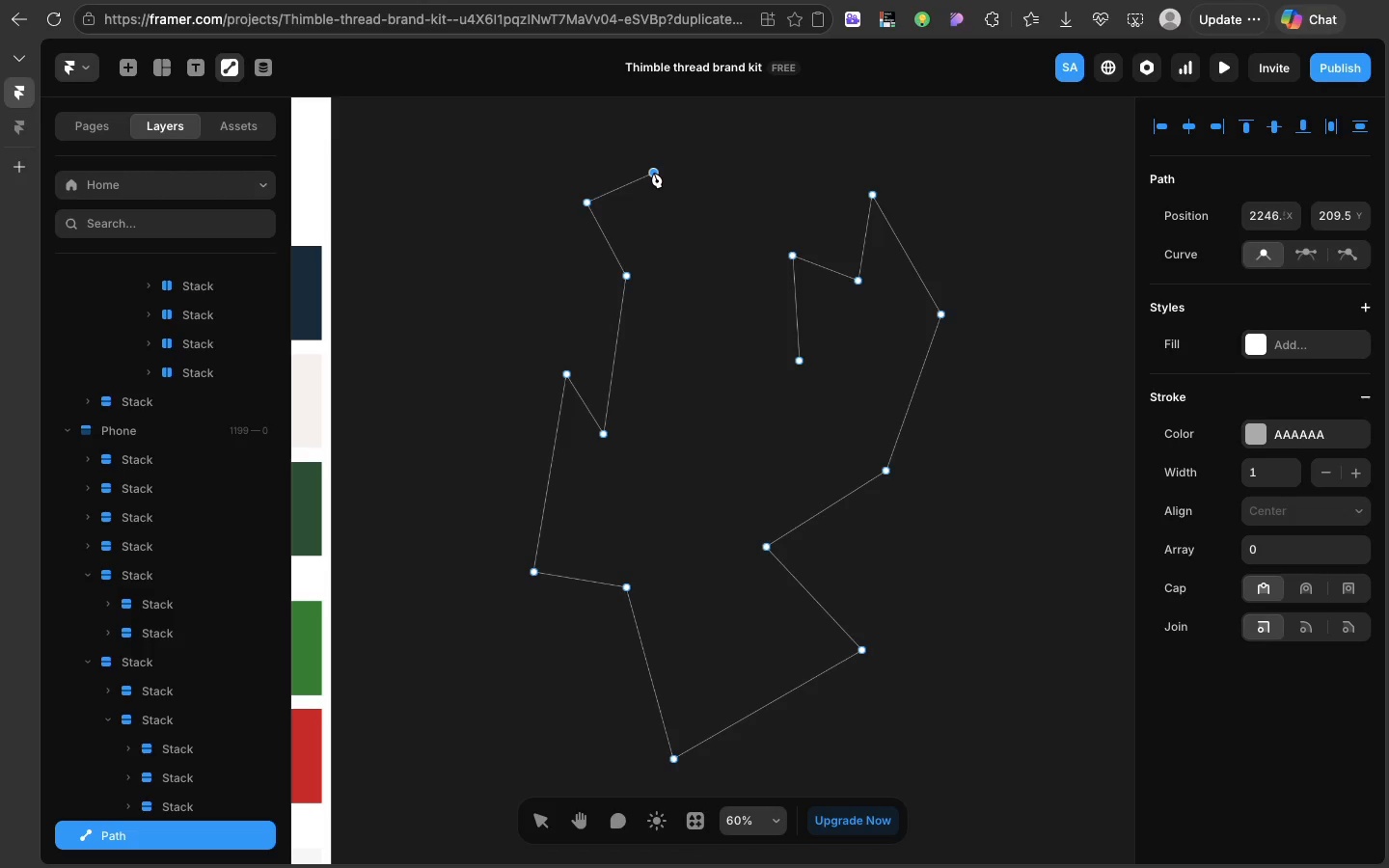 
left_click([654, 173])
 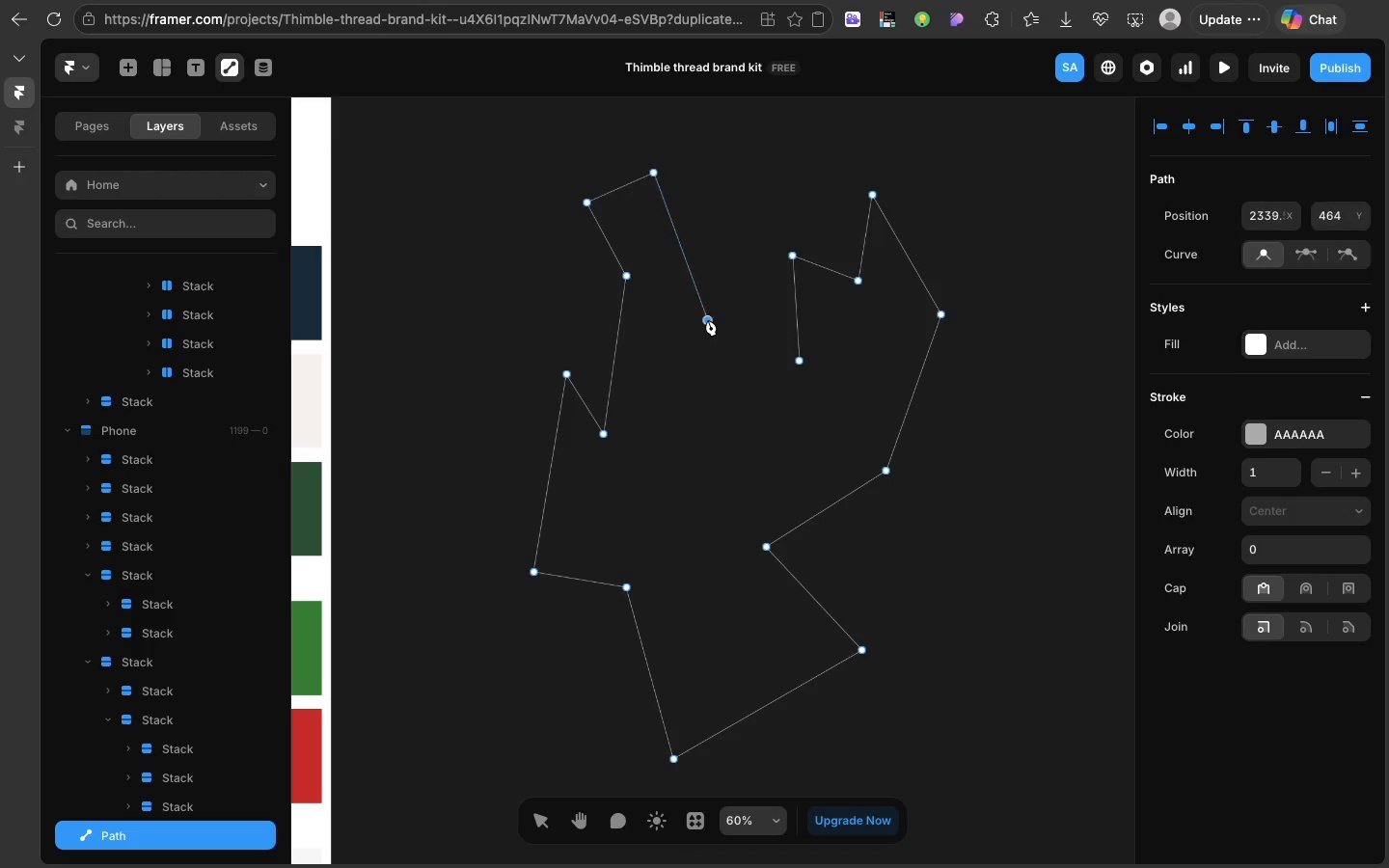 
left_click([708, 320])
 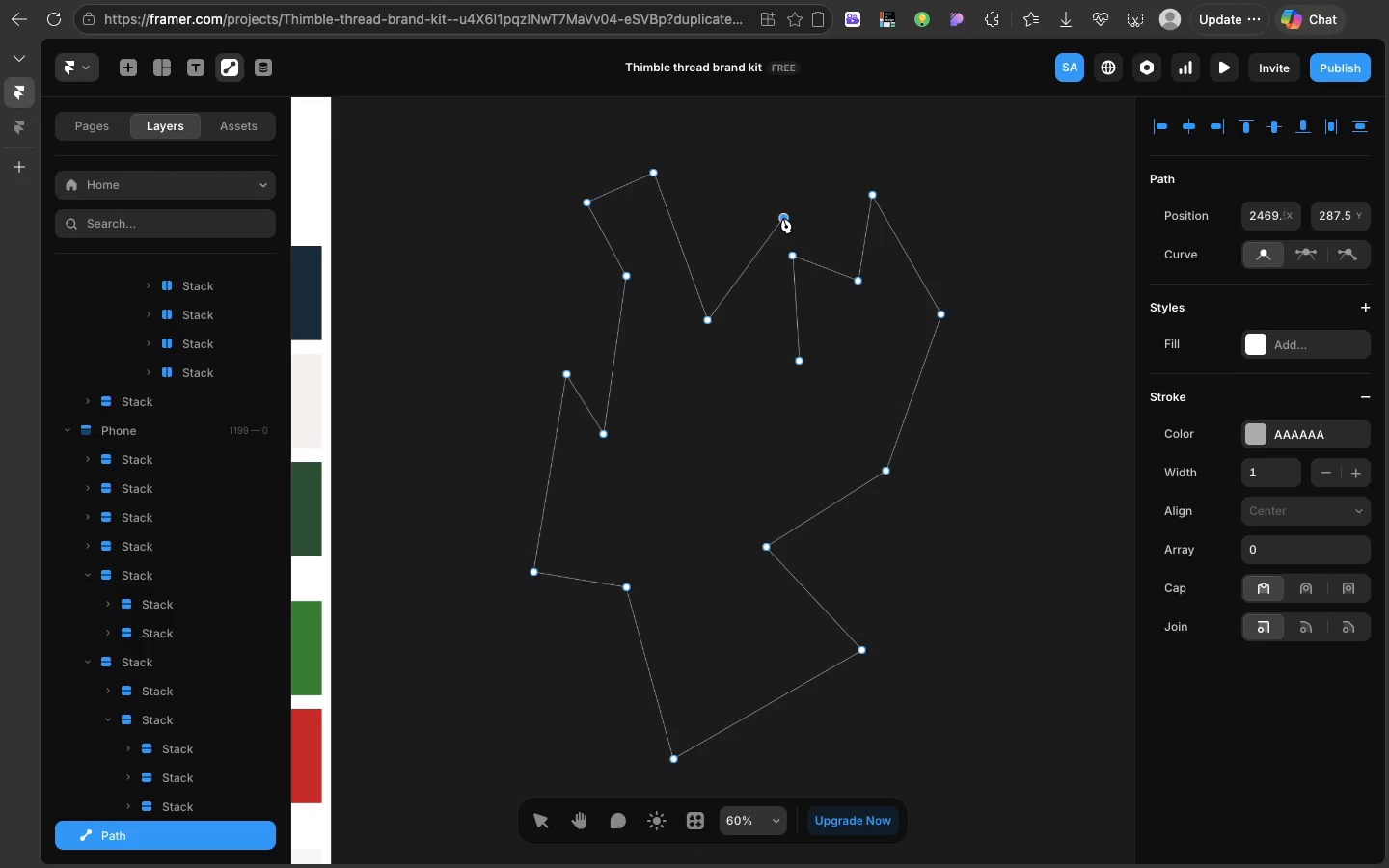 
left_click([783, 218])
 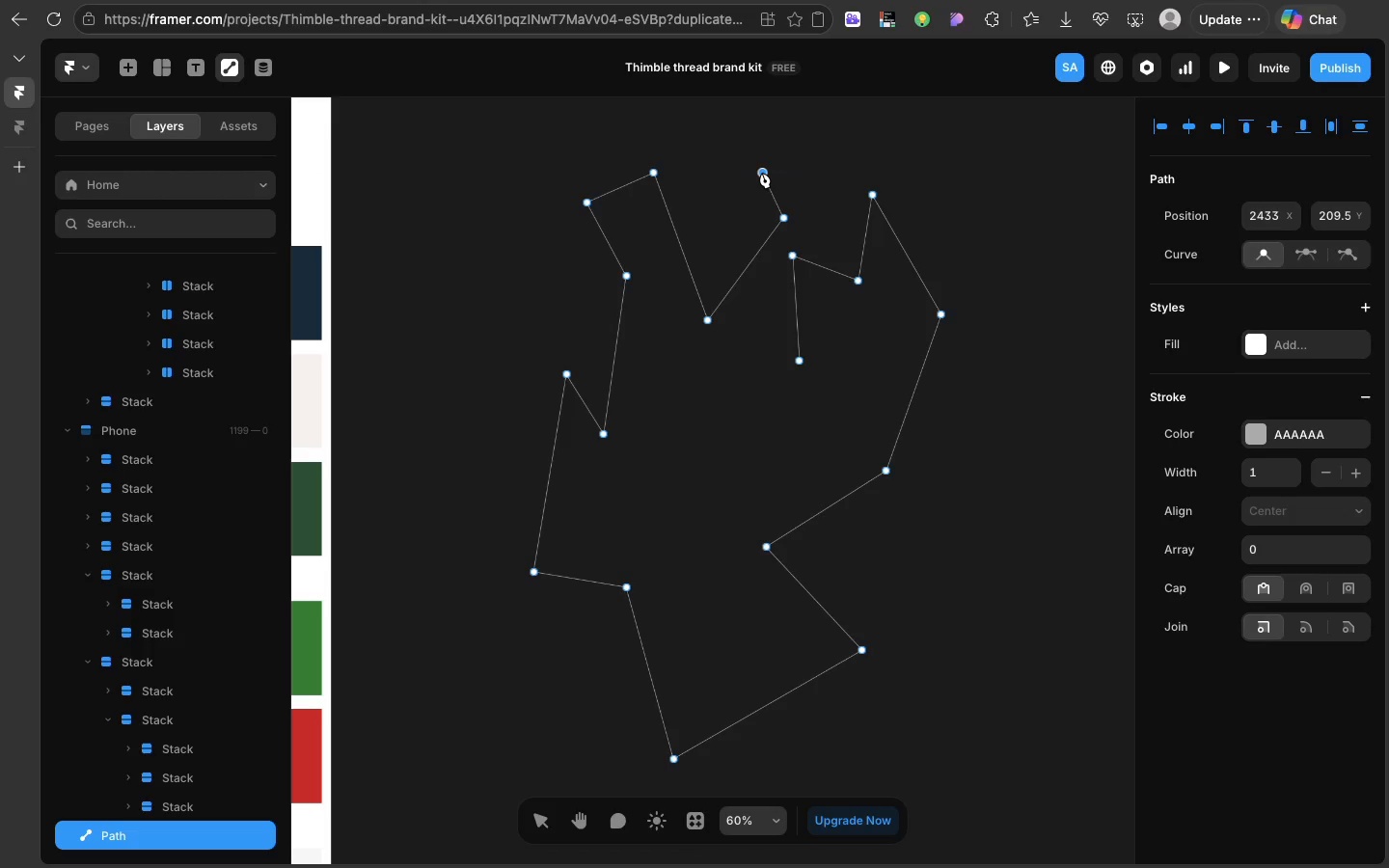 
left_click([762, 173])
 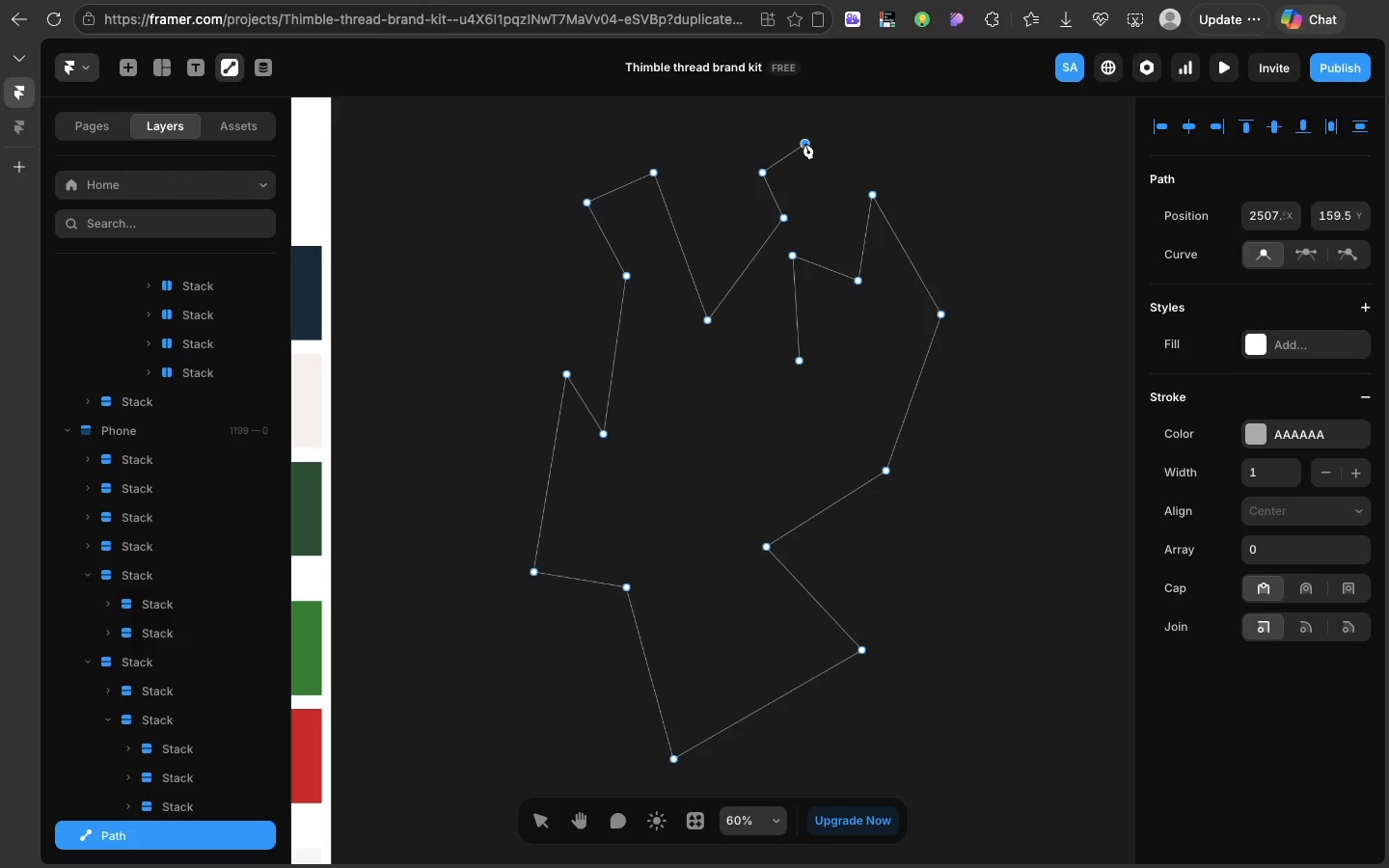 
left_click([805, 144])
 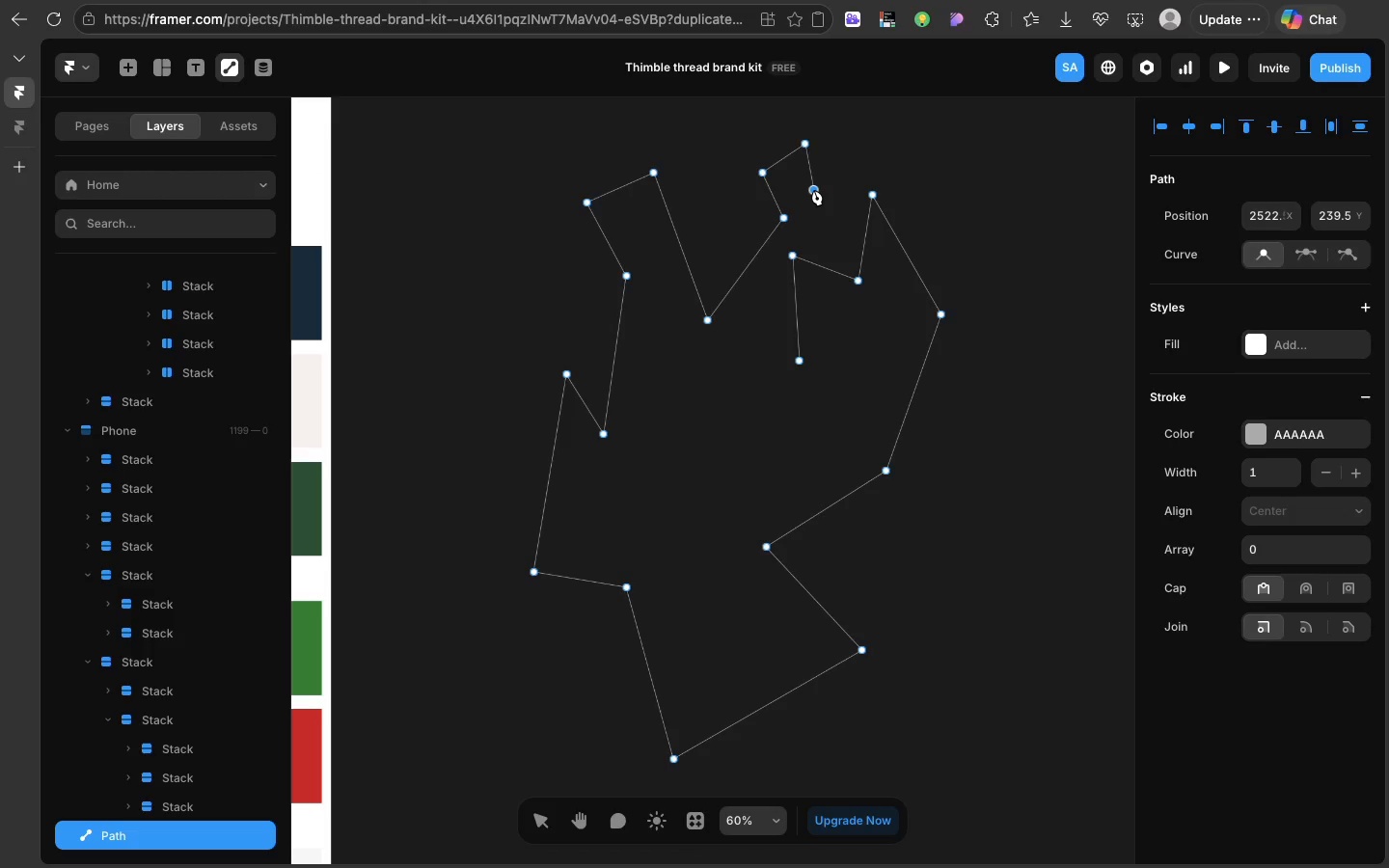 
left_click([814, 190])
 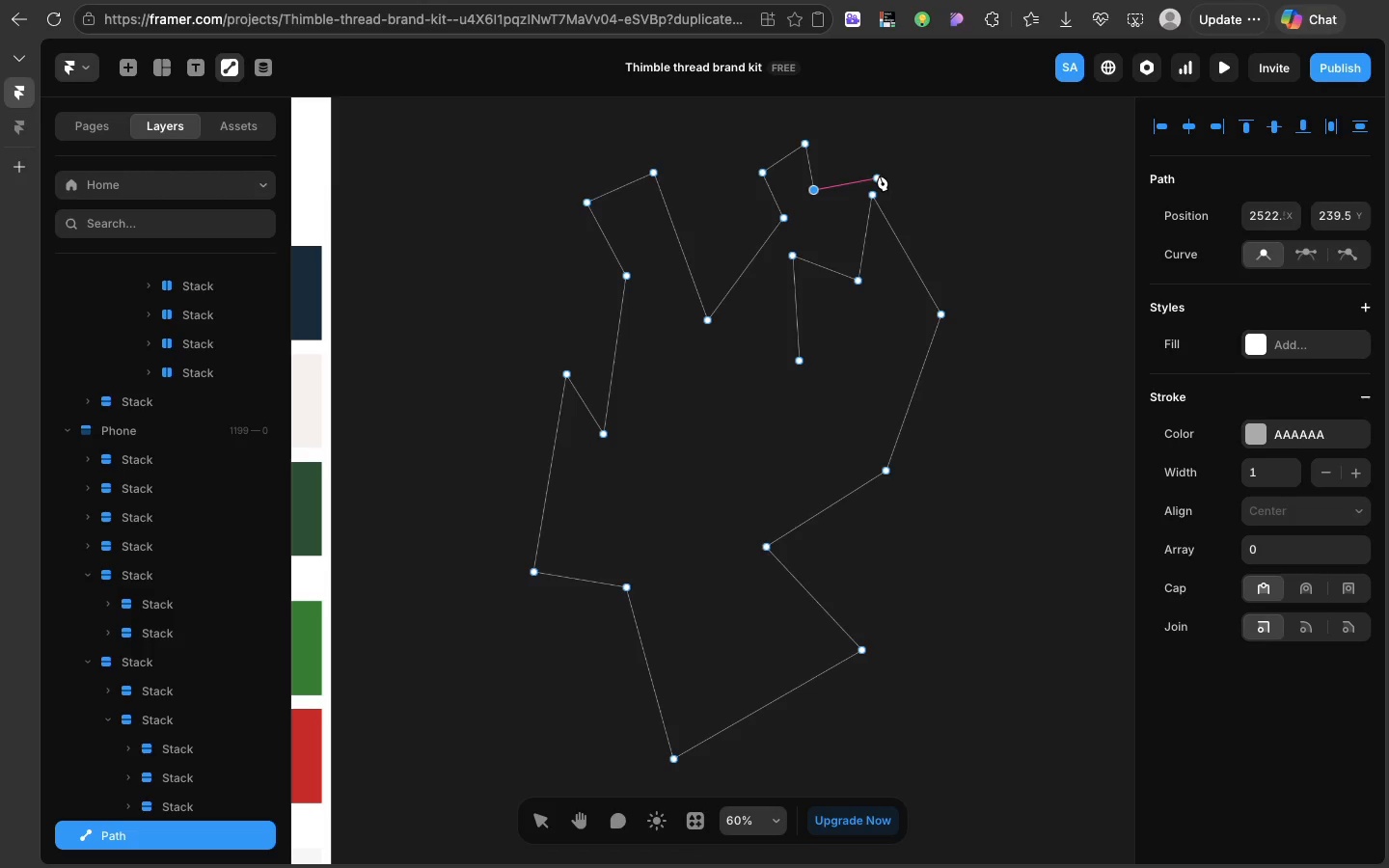 
left_click([898, 161])
 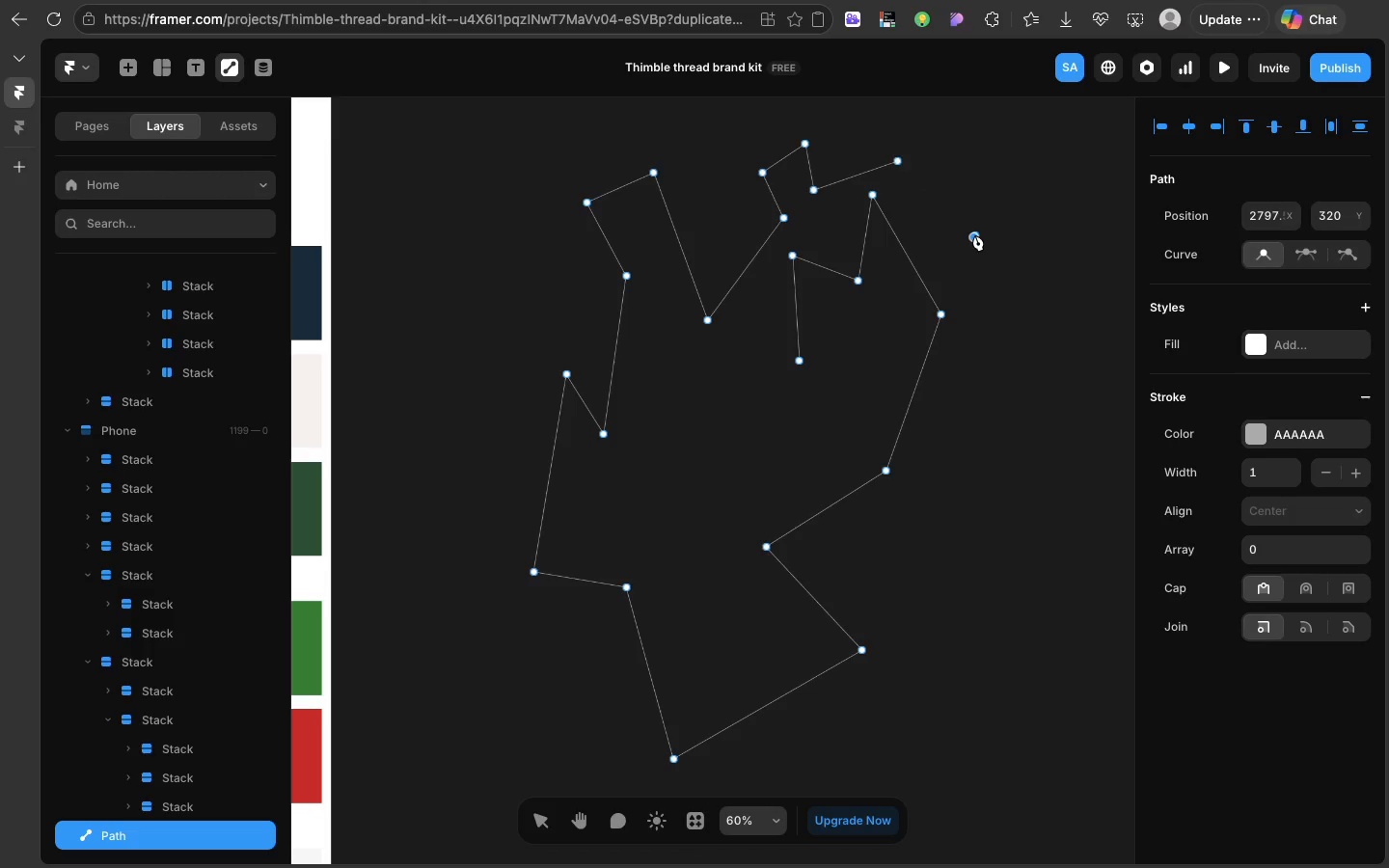 
left_click([975, 235])
 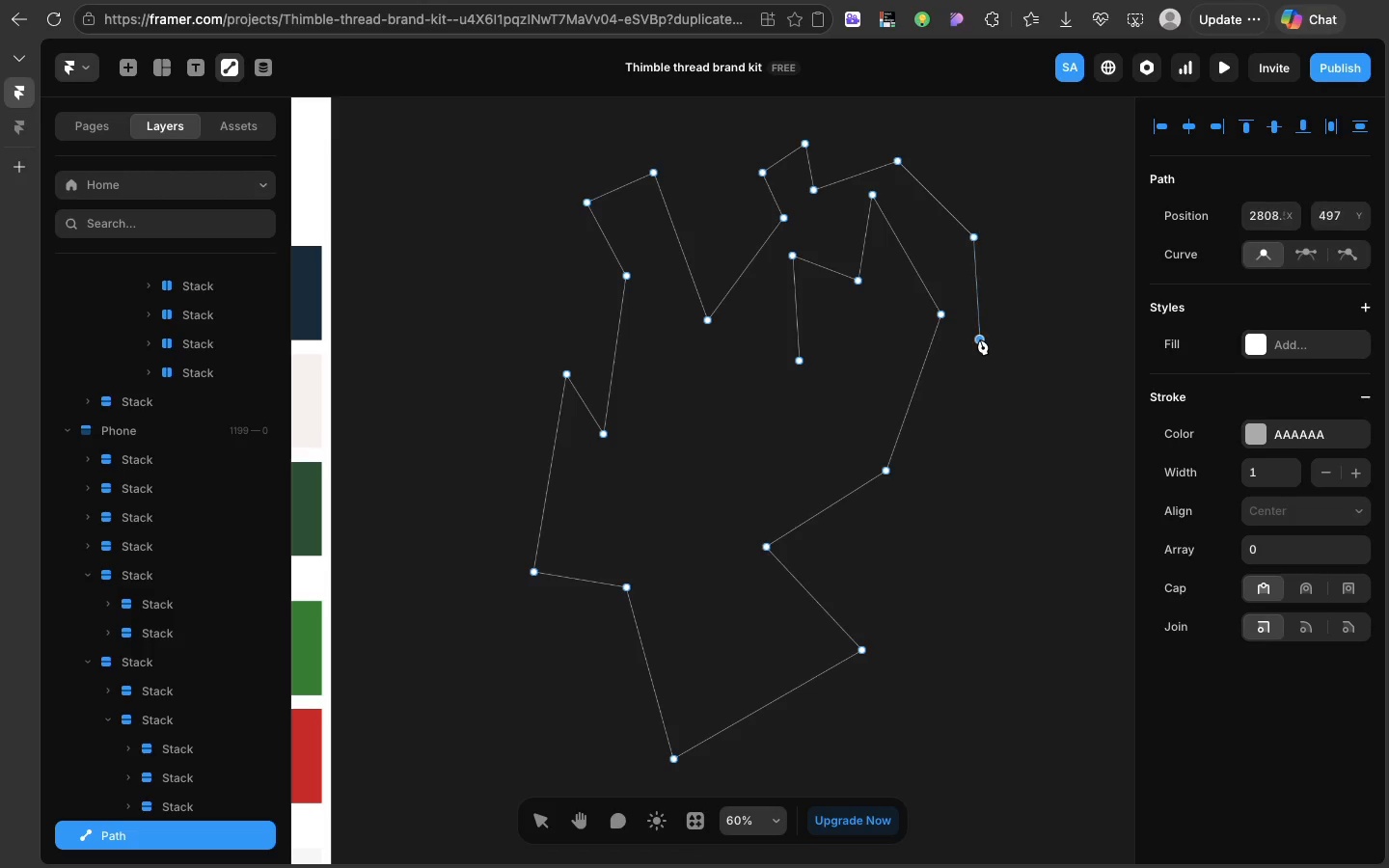 
left_click([980, 339])
 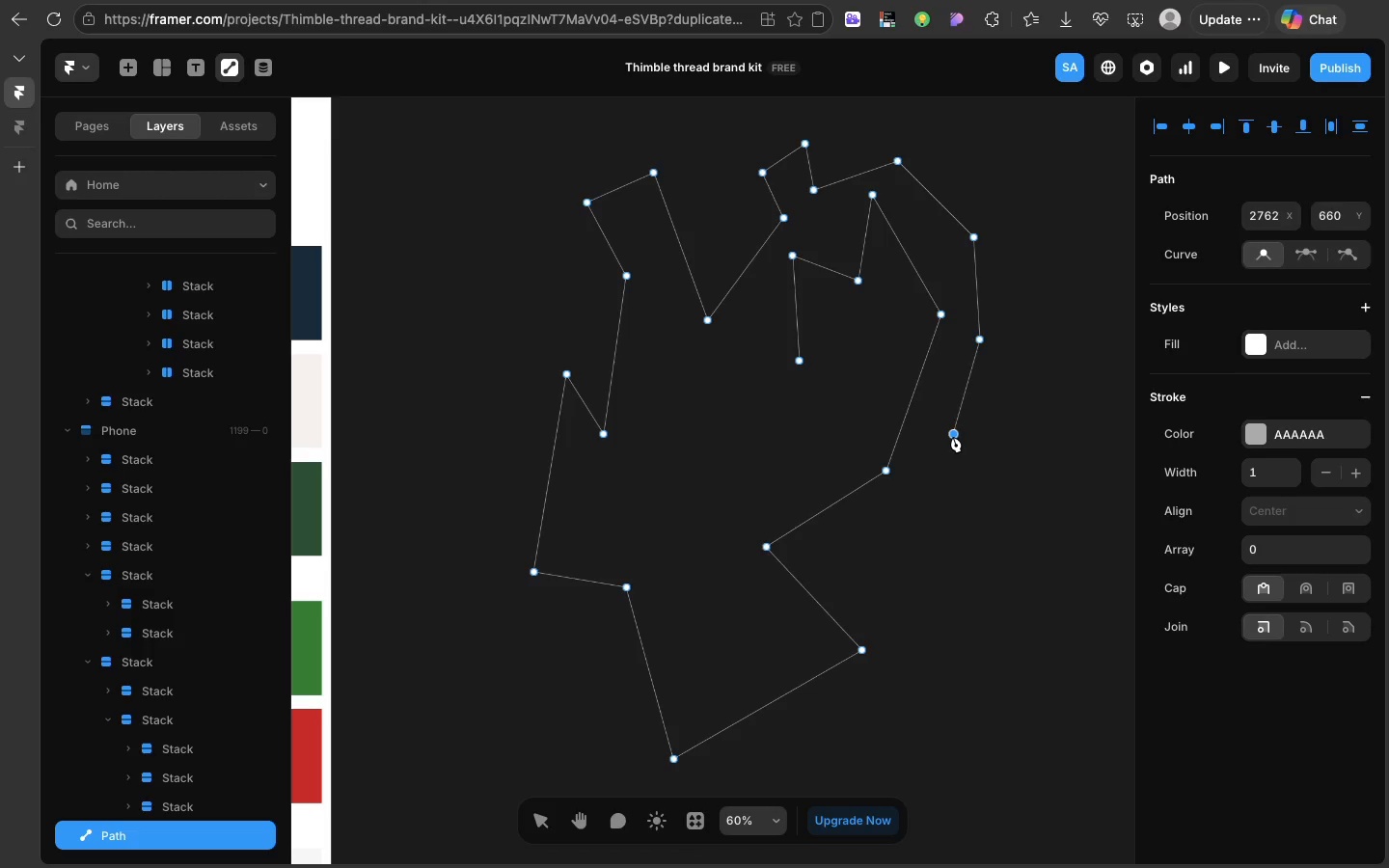 
left_click([953, 437])
 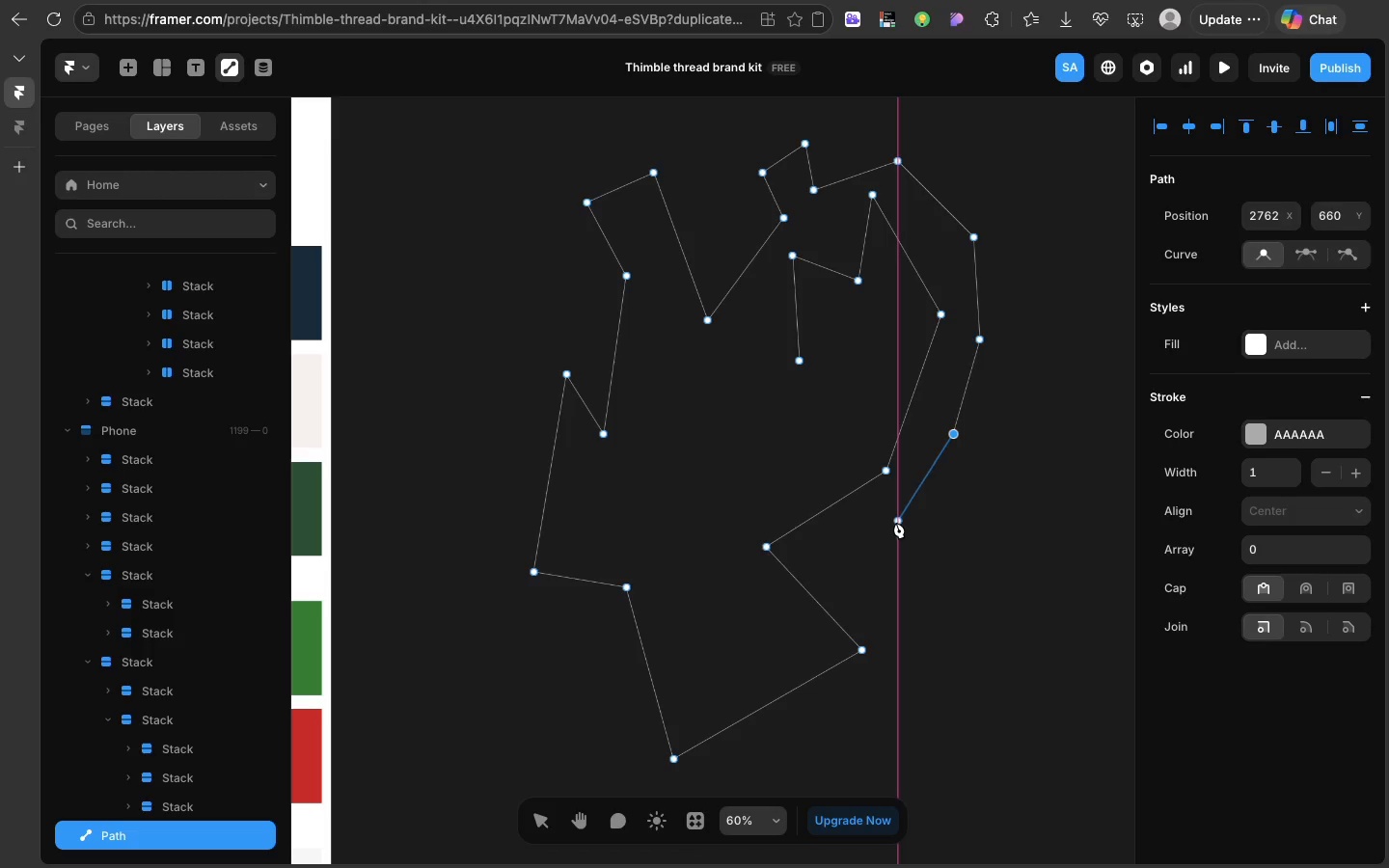 
left_click([893, 528])
 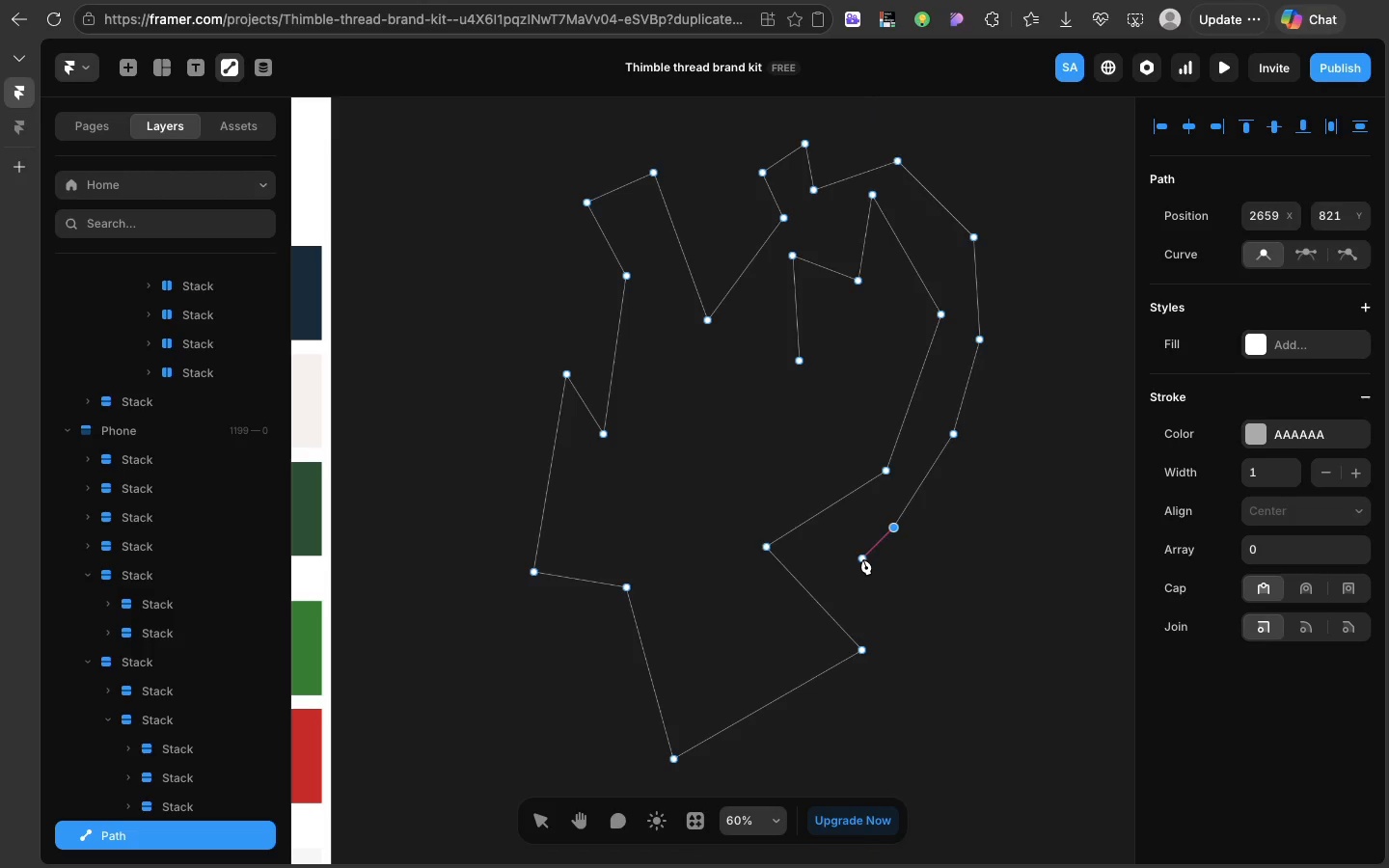 
left_click([857, 557])
 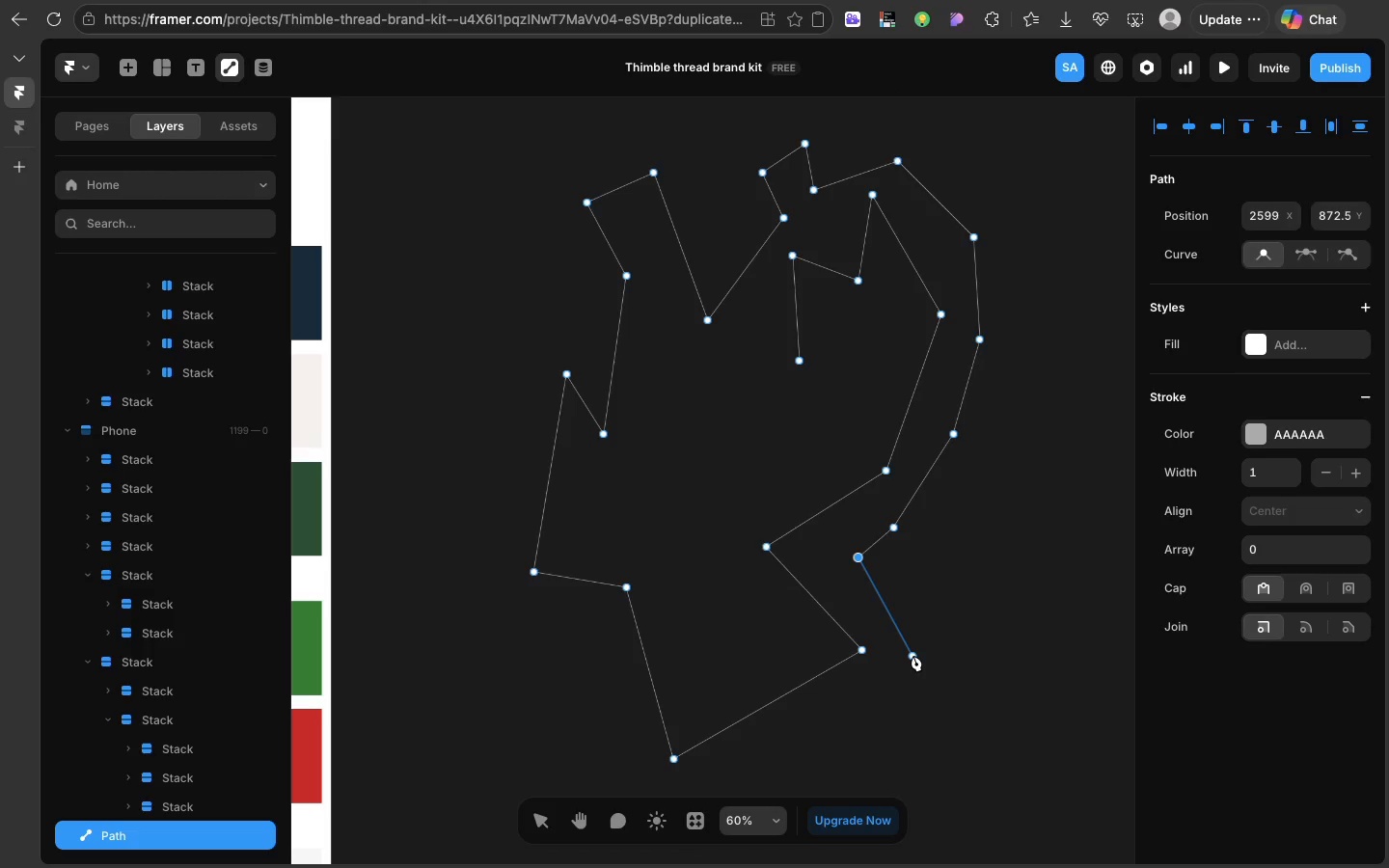 
left_click([926, 651])
 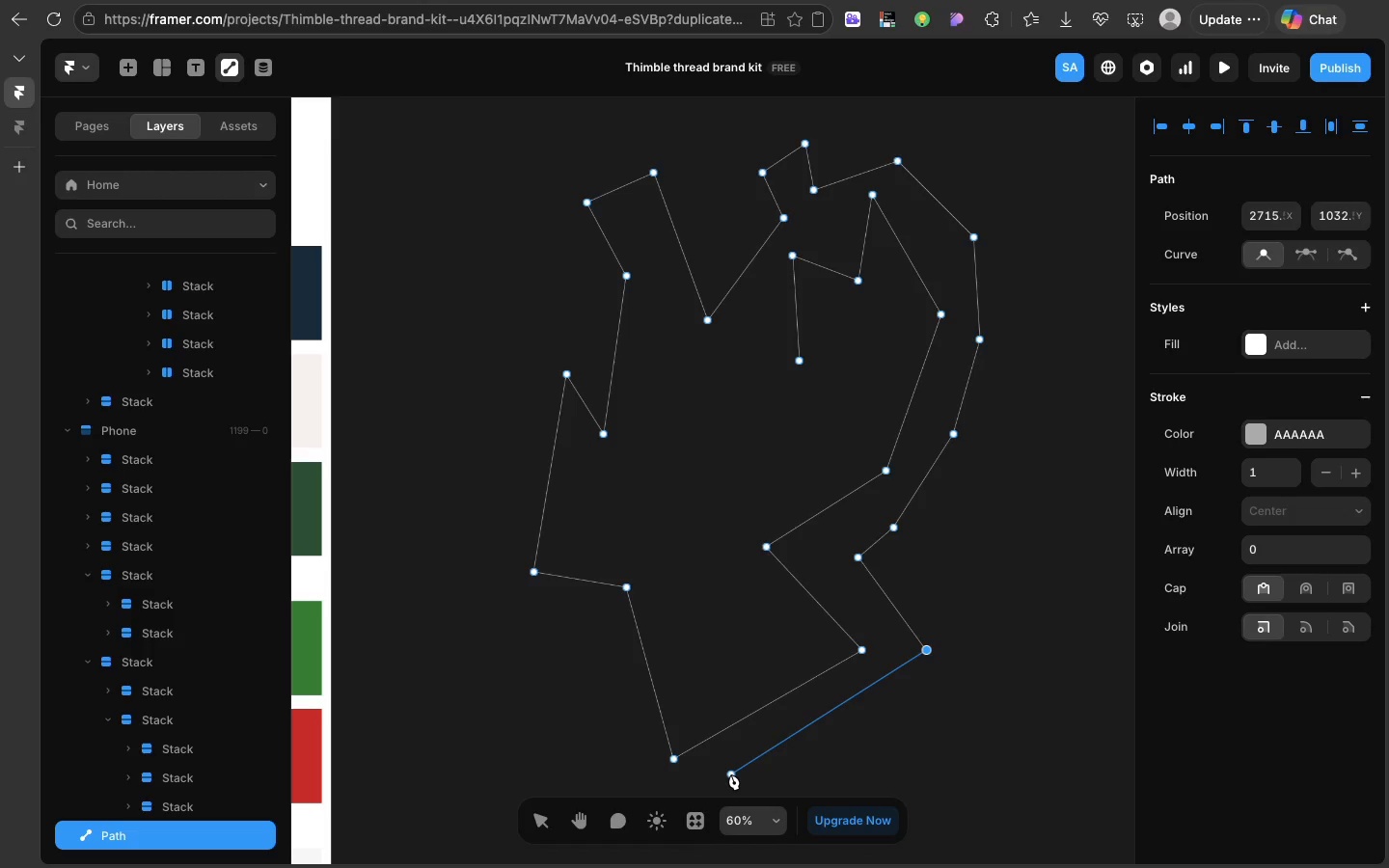 
wait(9.99)
 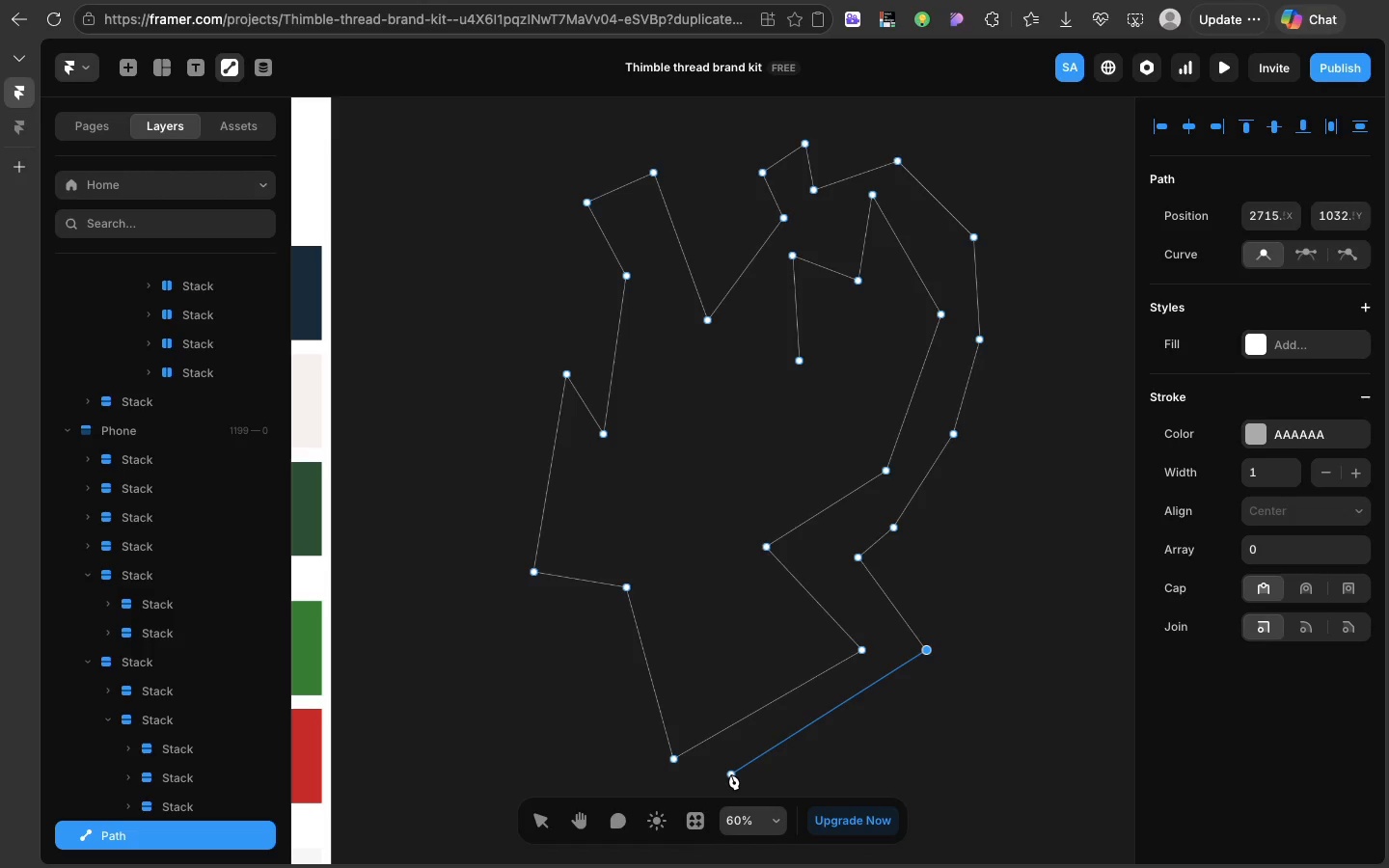 
left_click([671, 798])
 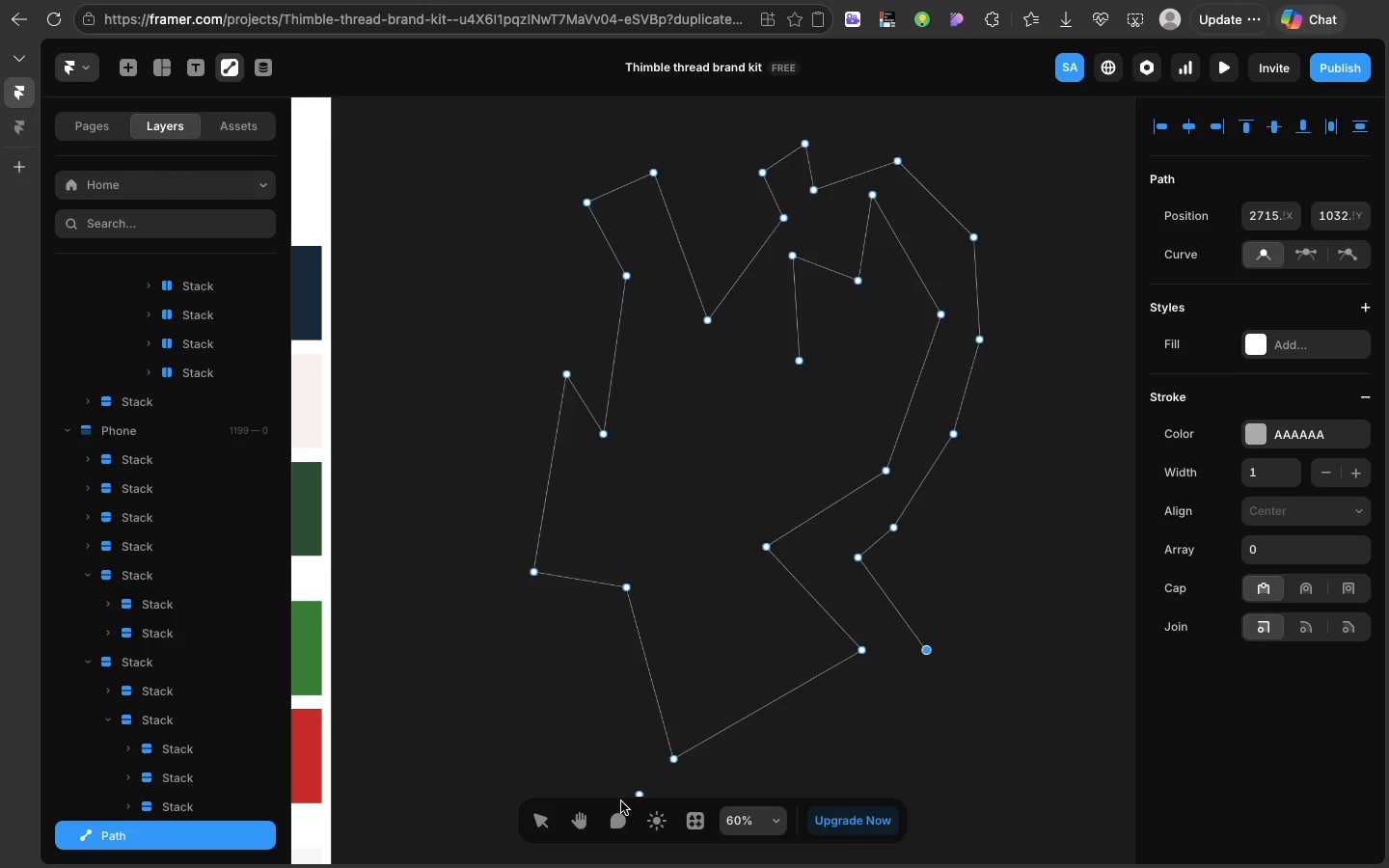 
left_click([621, 800])
 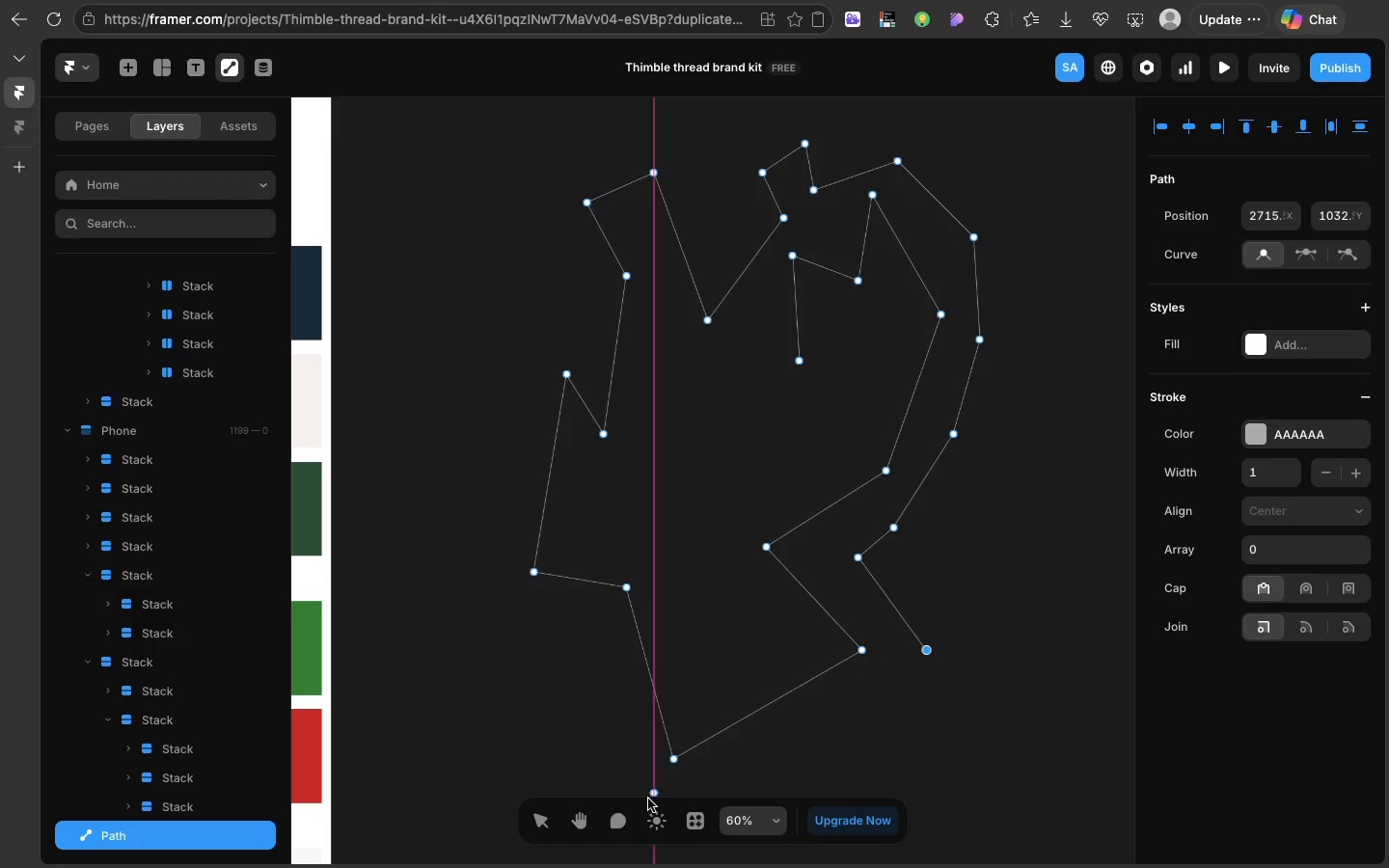 
left_click([648, 799])
 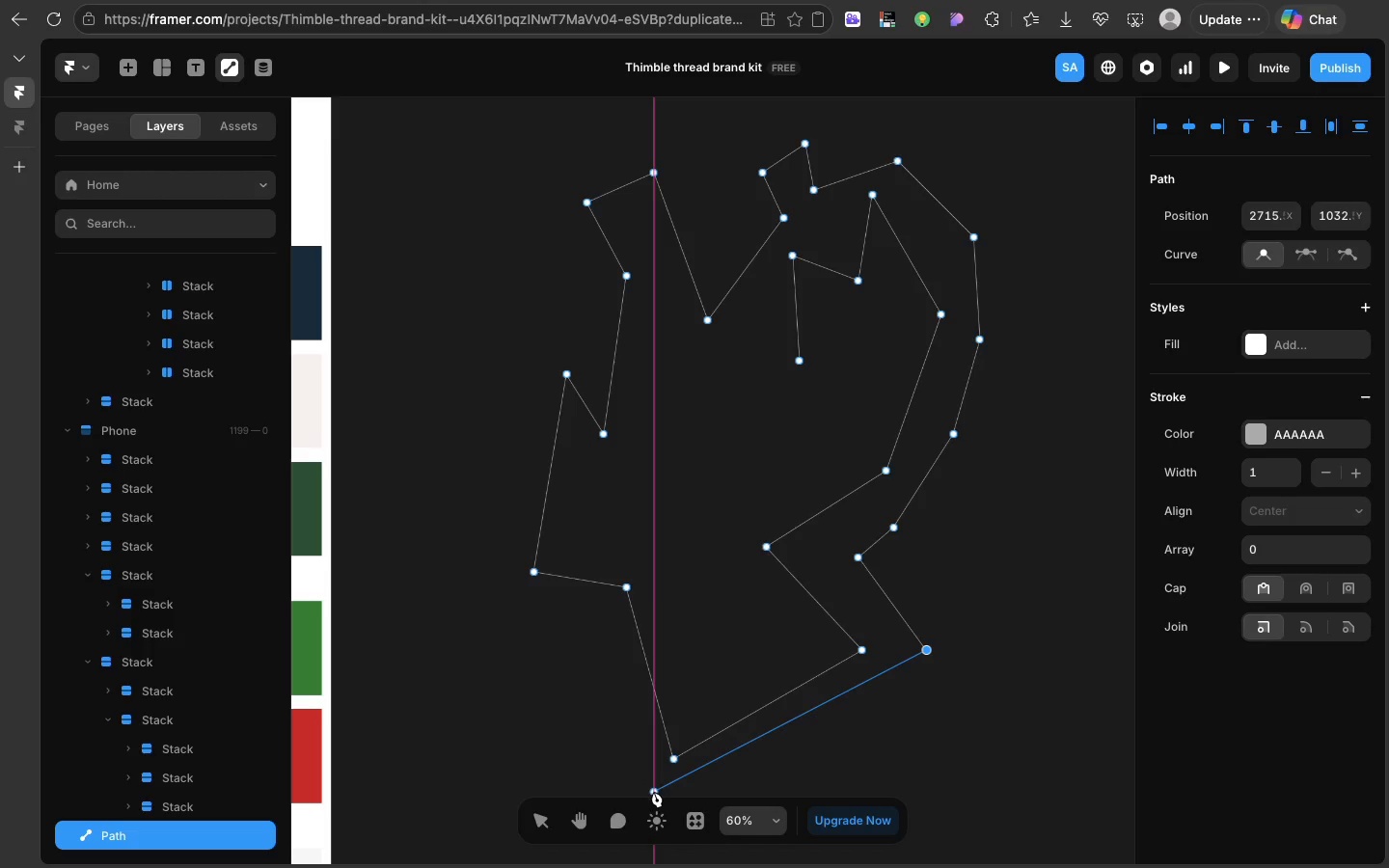 
left_click([654, 792])
 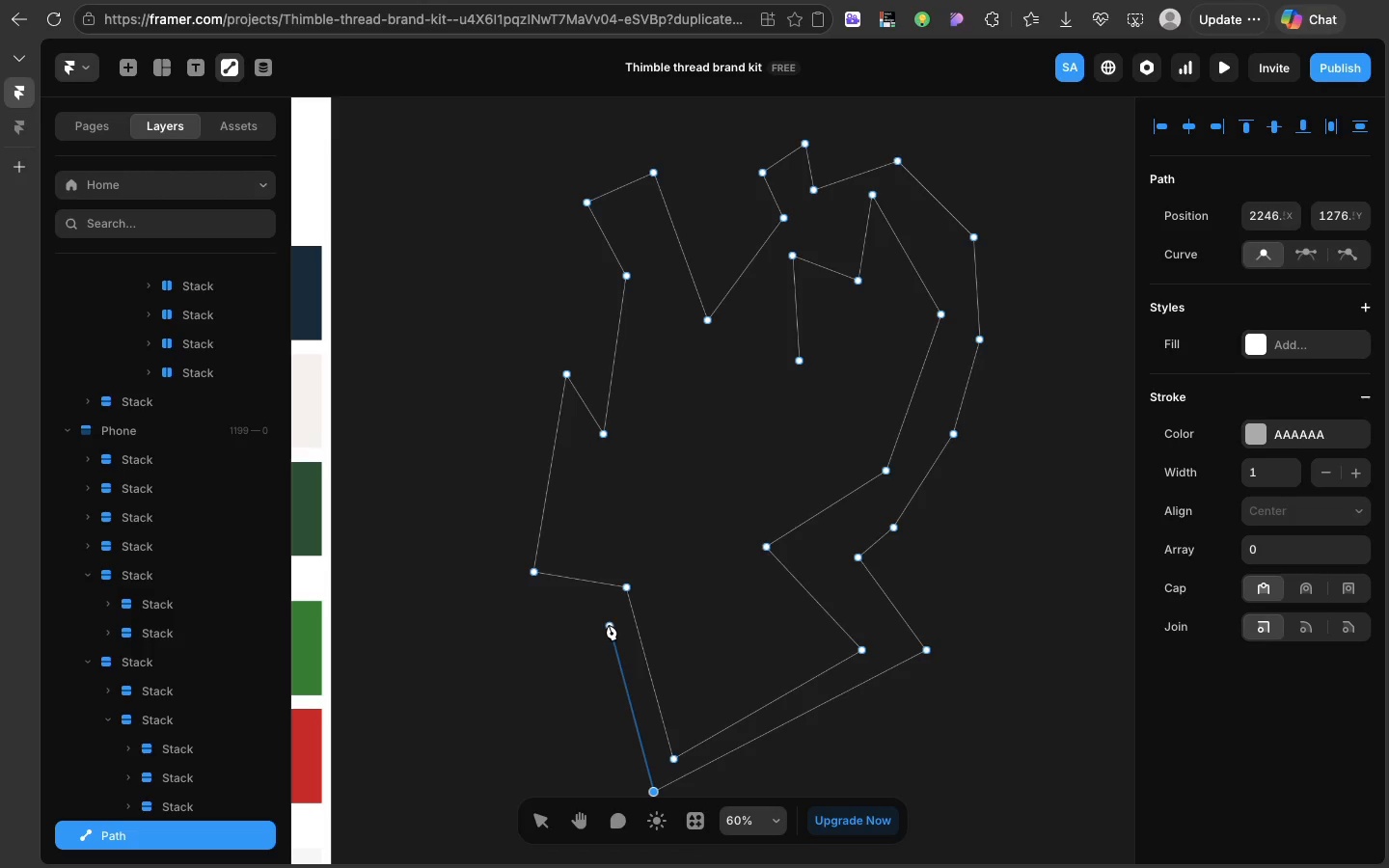 
left_click([607, 622])
 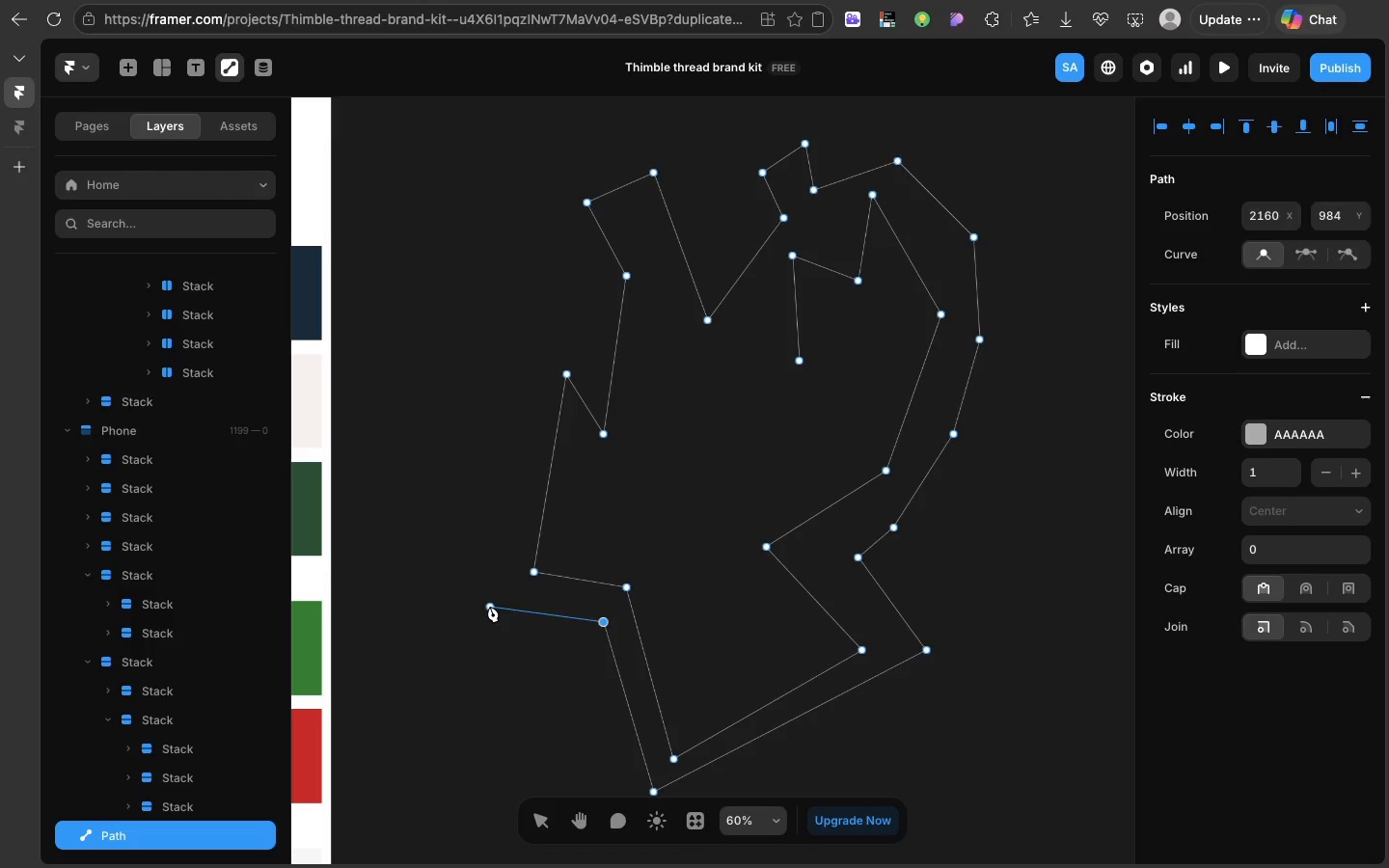 
left_click([490, 607])
 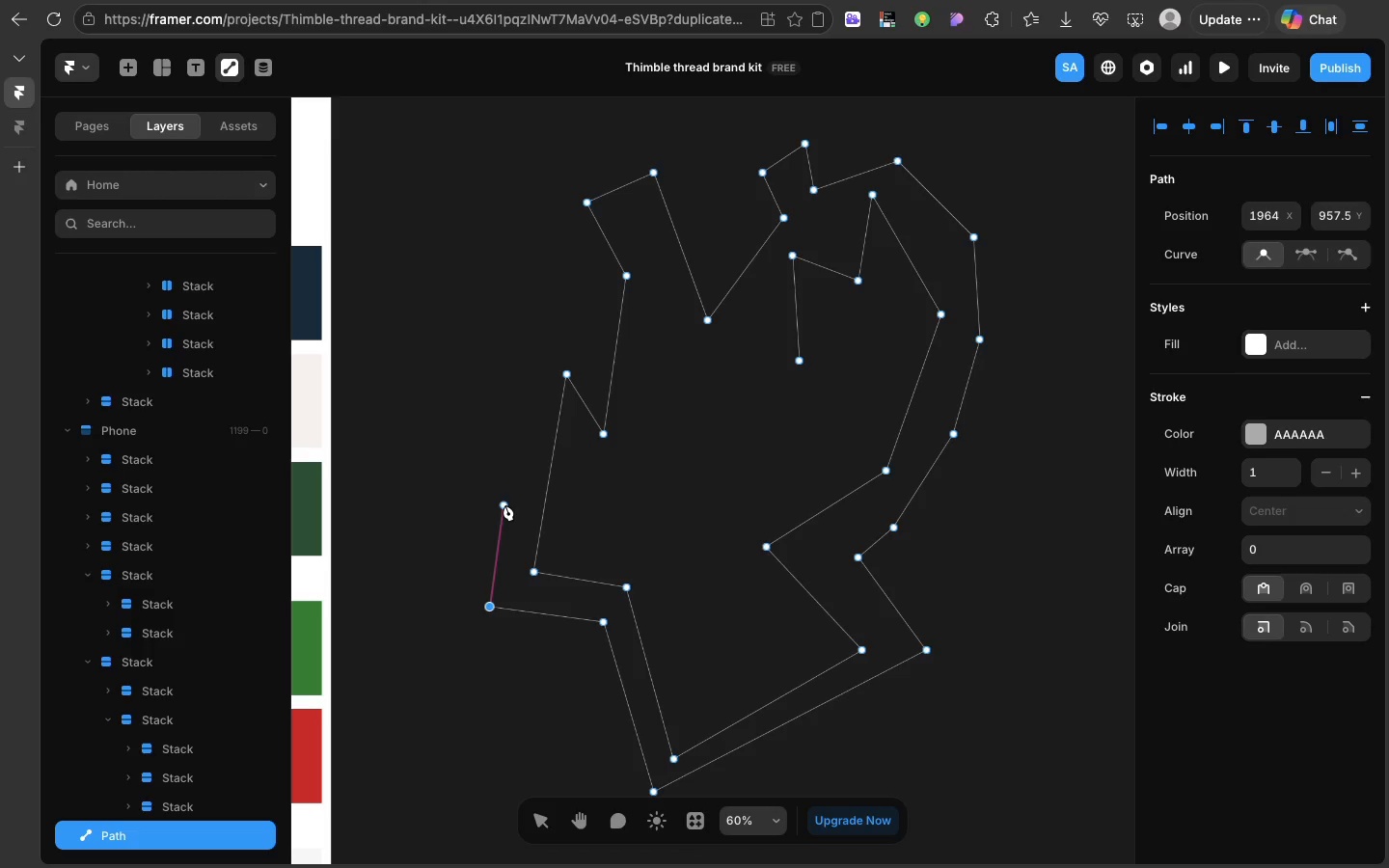 
wait(11.47)
 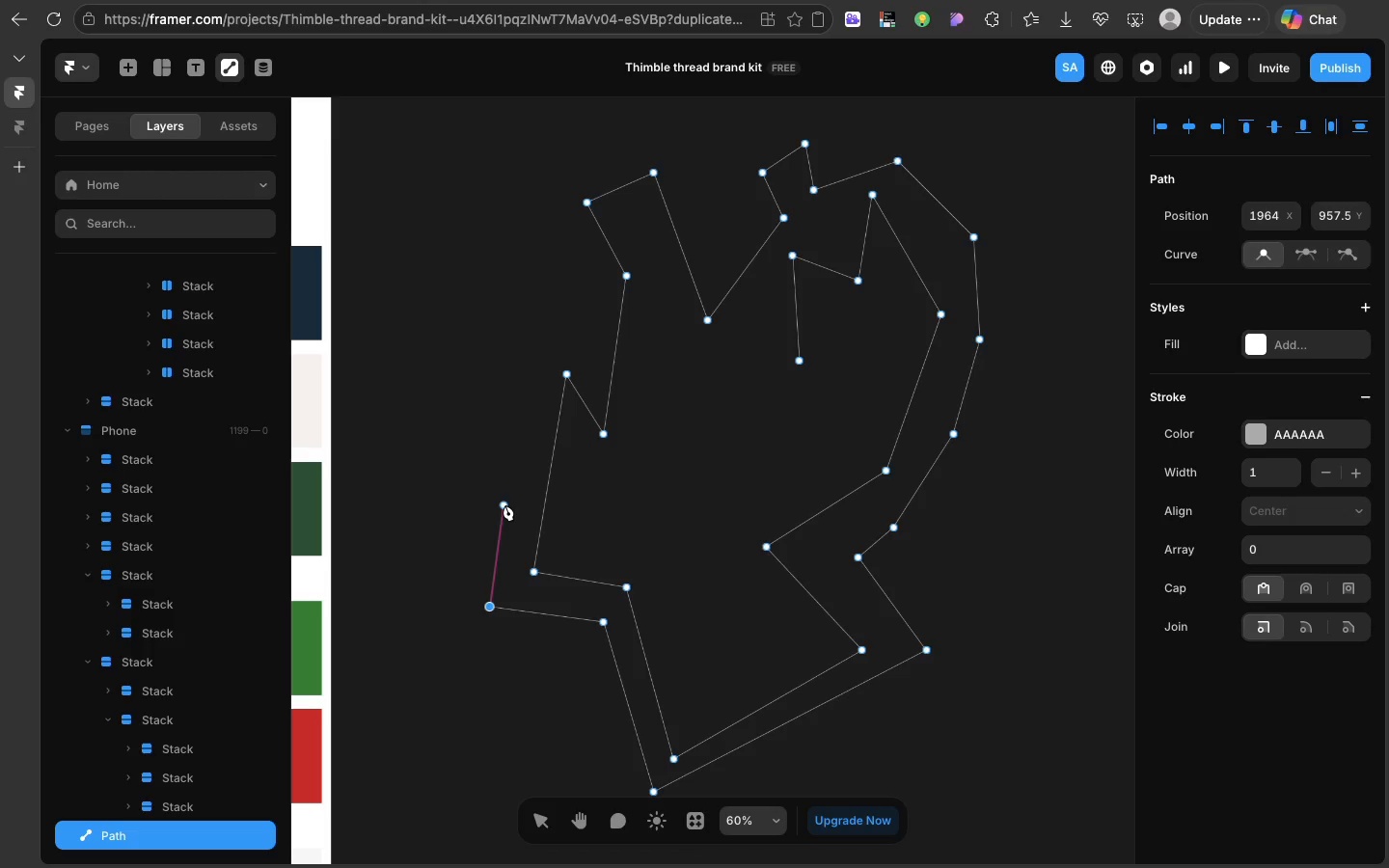 
left_click([557, 308])
 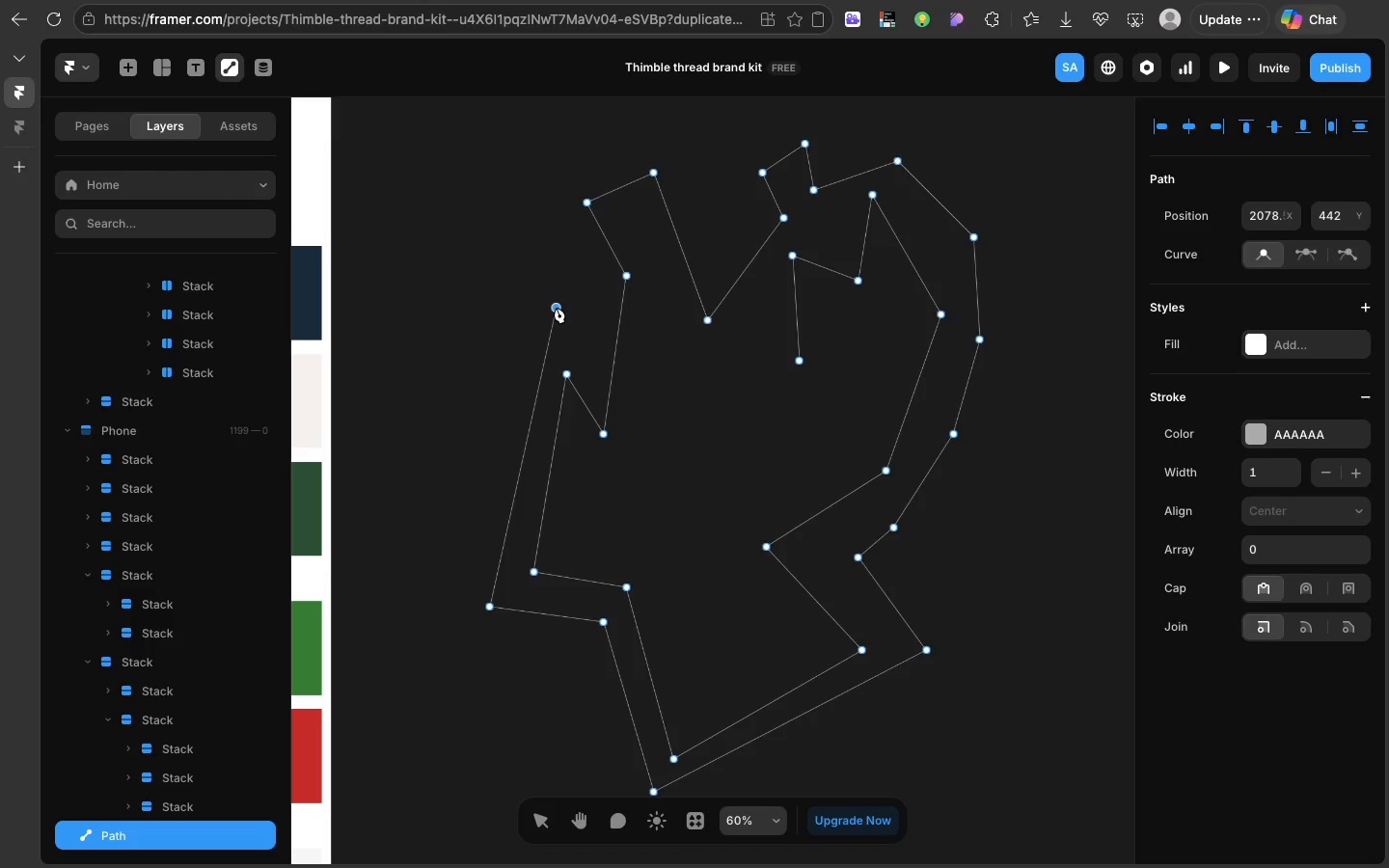 
wait(8.83)
 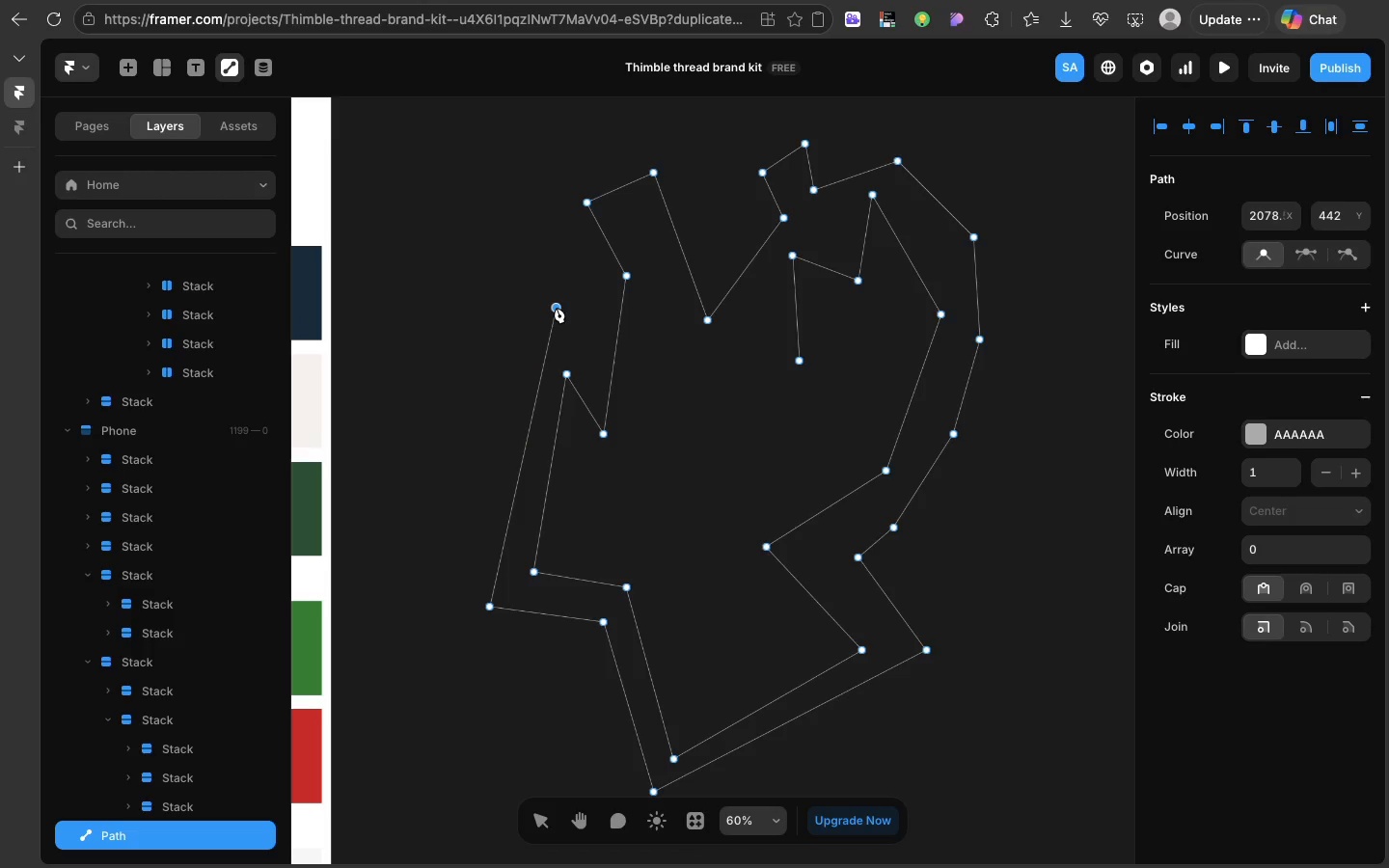 
left_click([589, 366])
 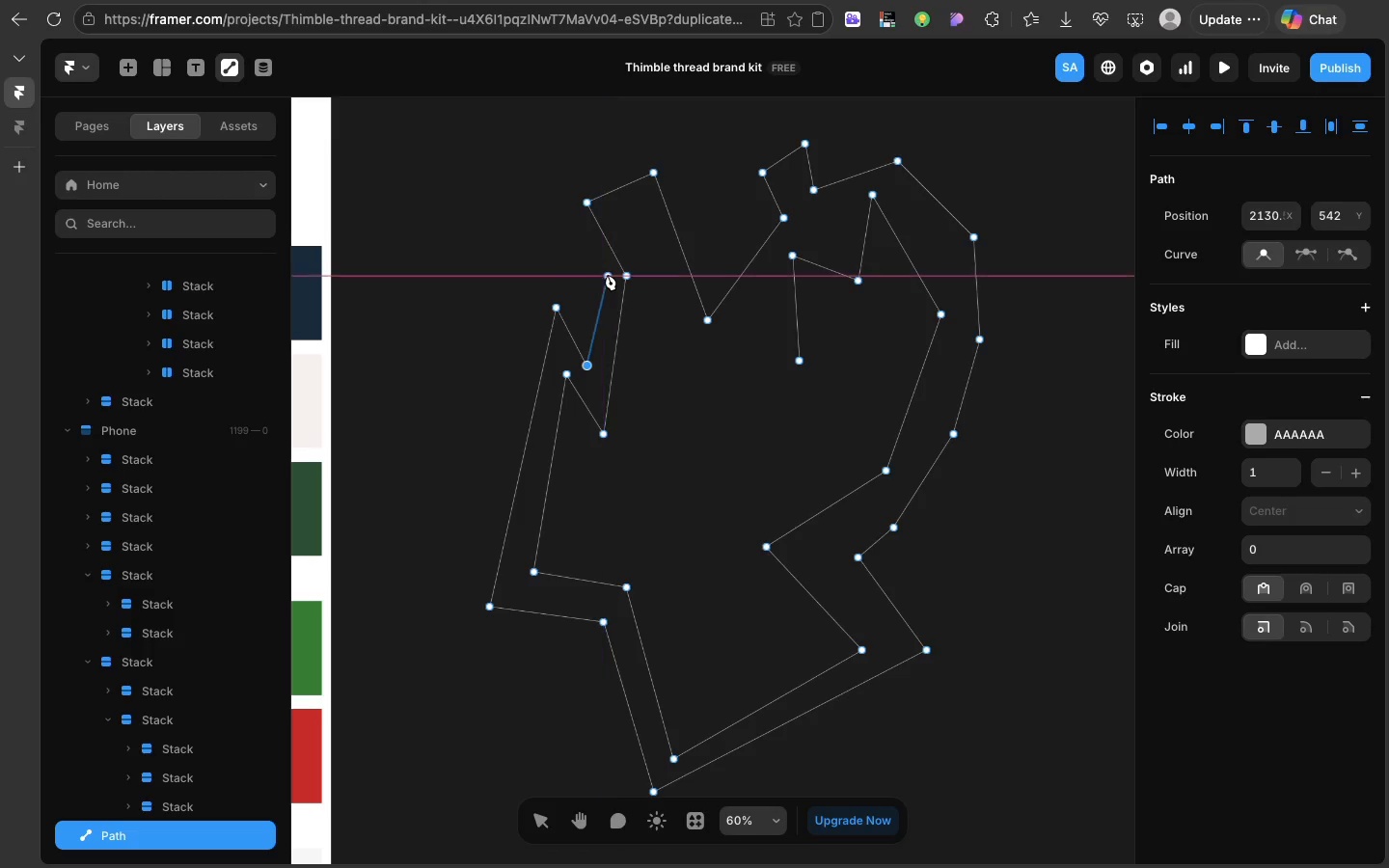 
left_click([608, 275])
 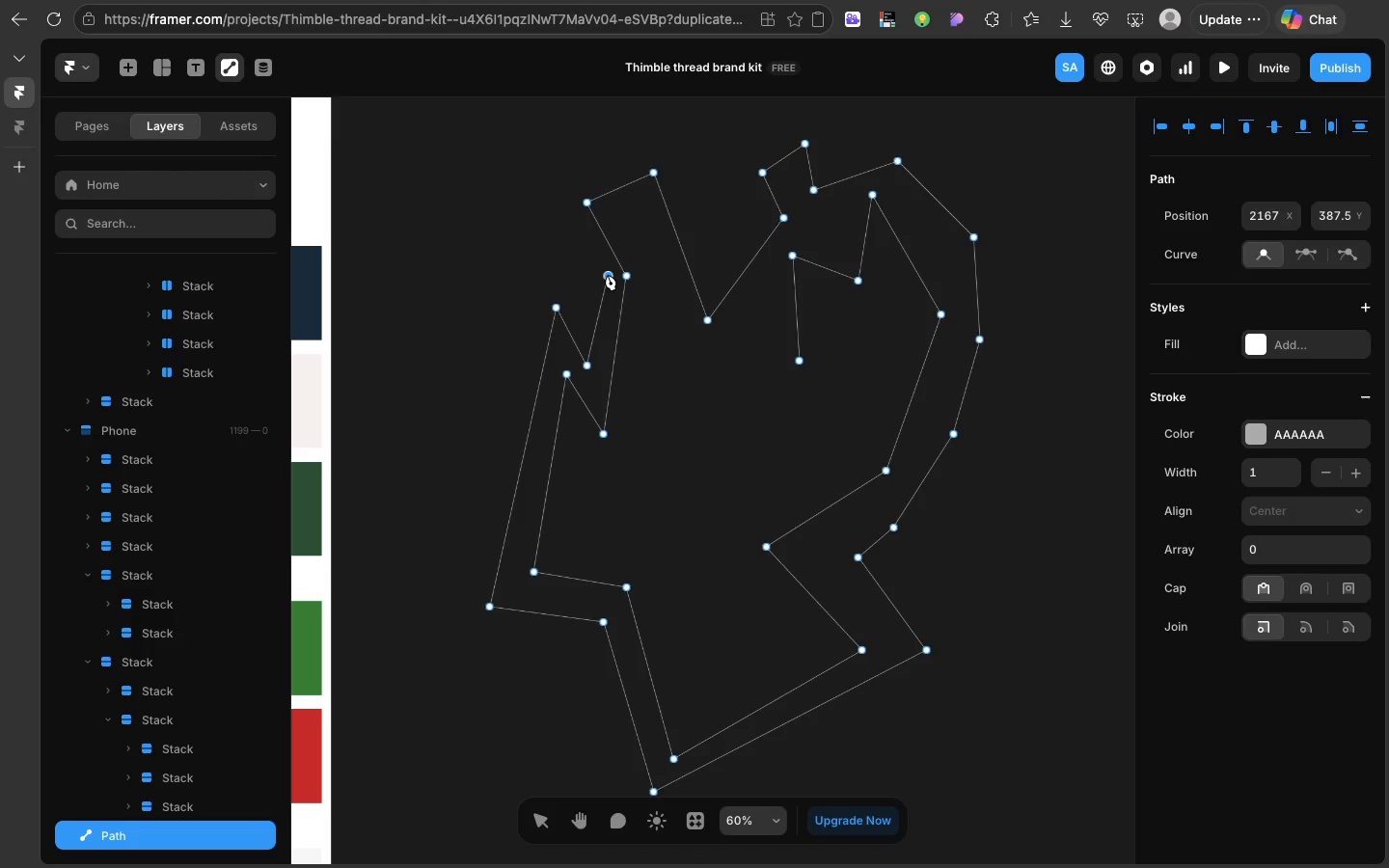 
left_click([608, 275])
 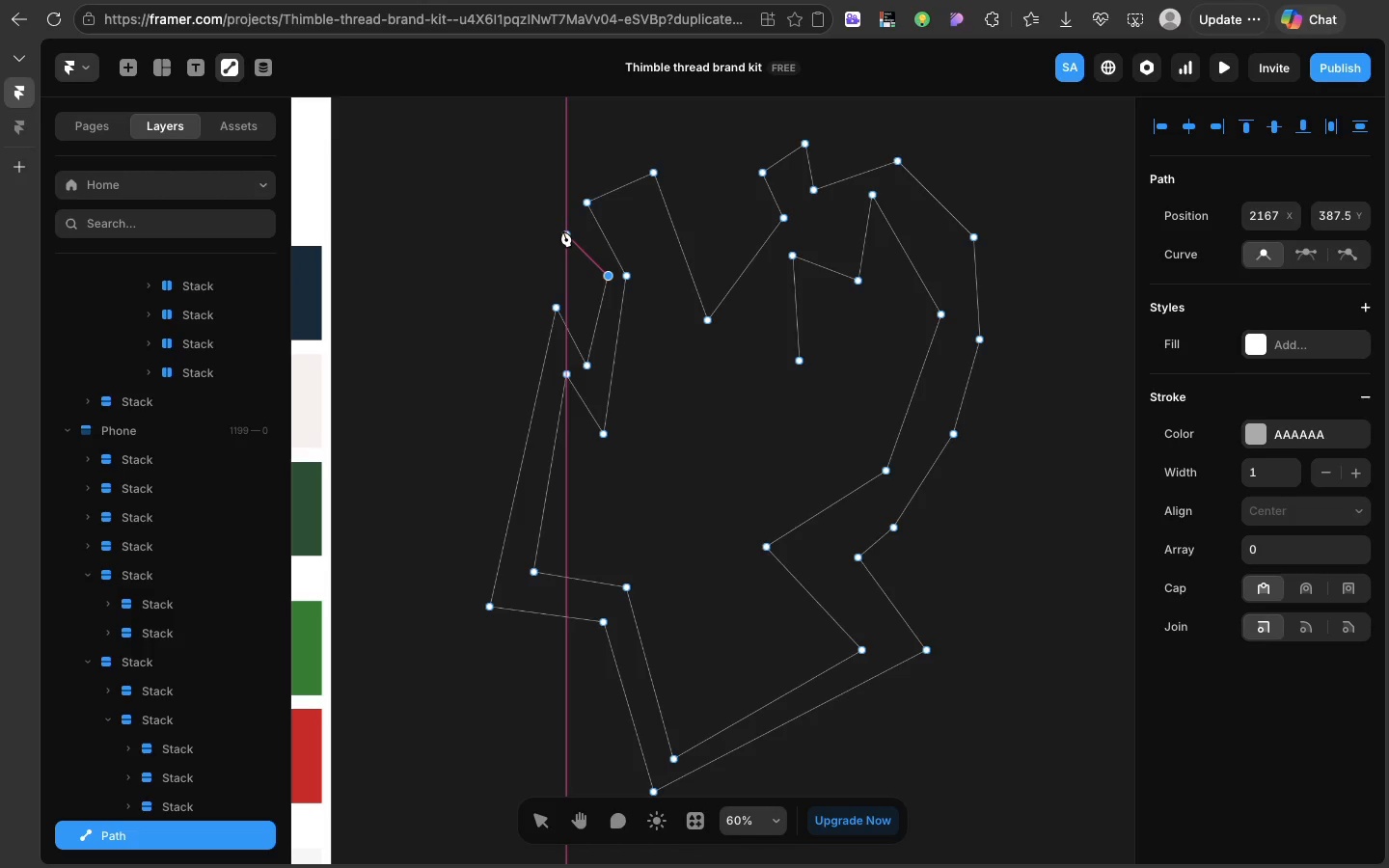 
left_click([563, 231])
 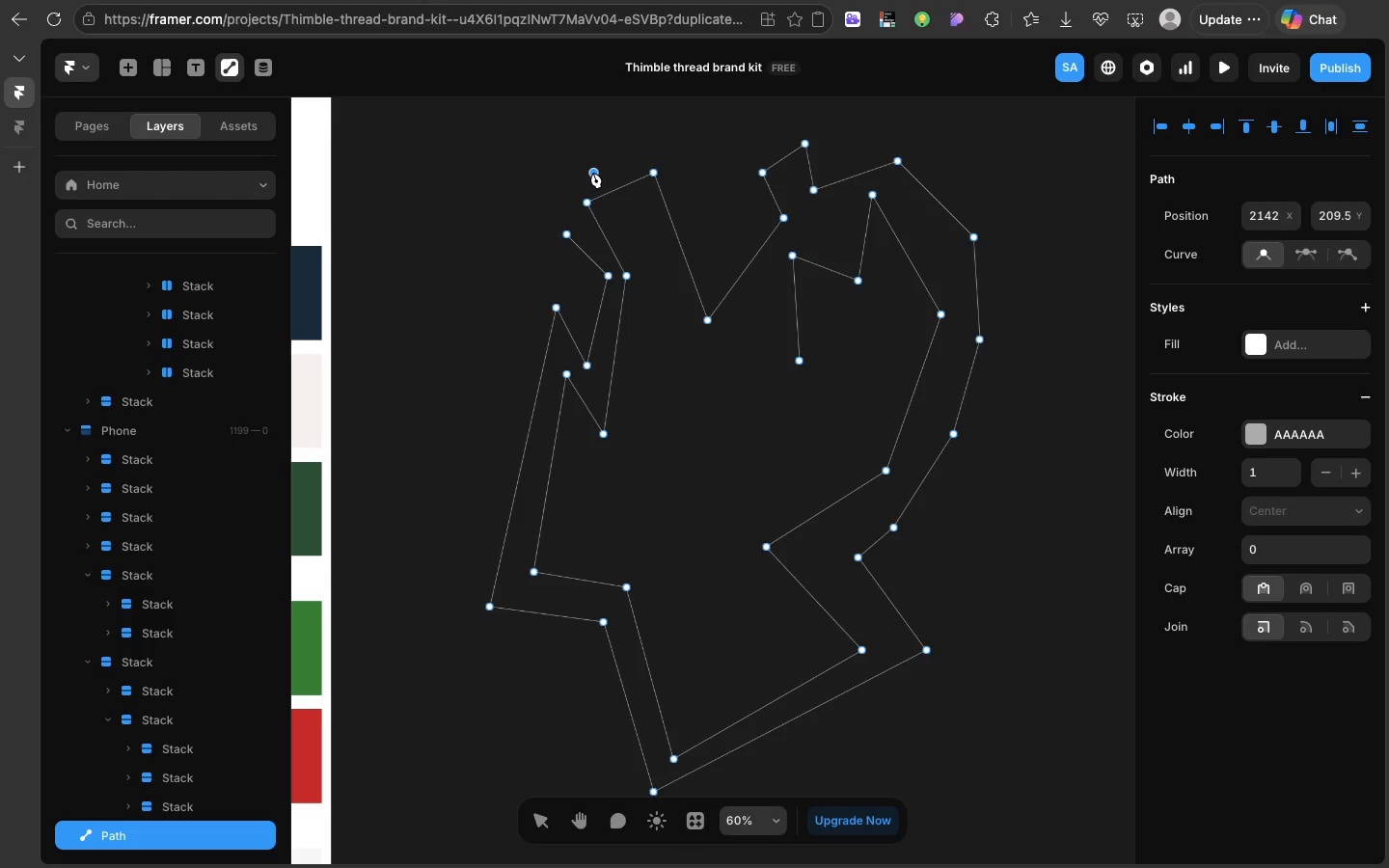 
left_click([593, 173])
 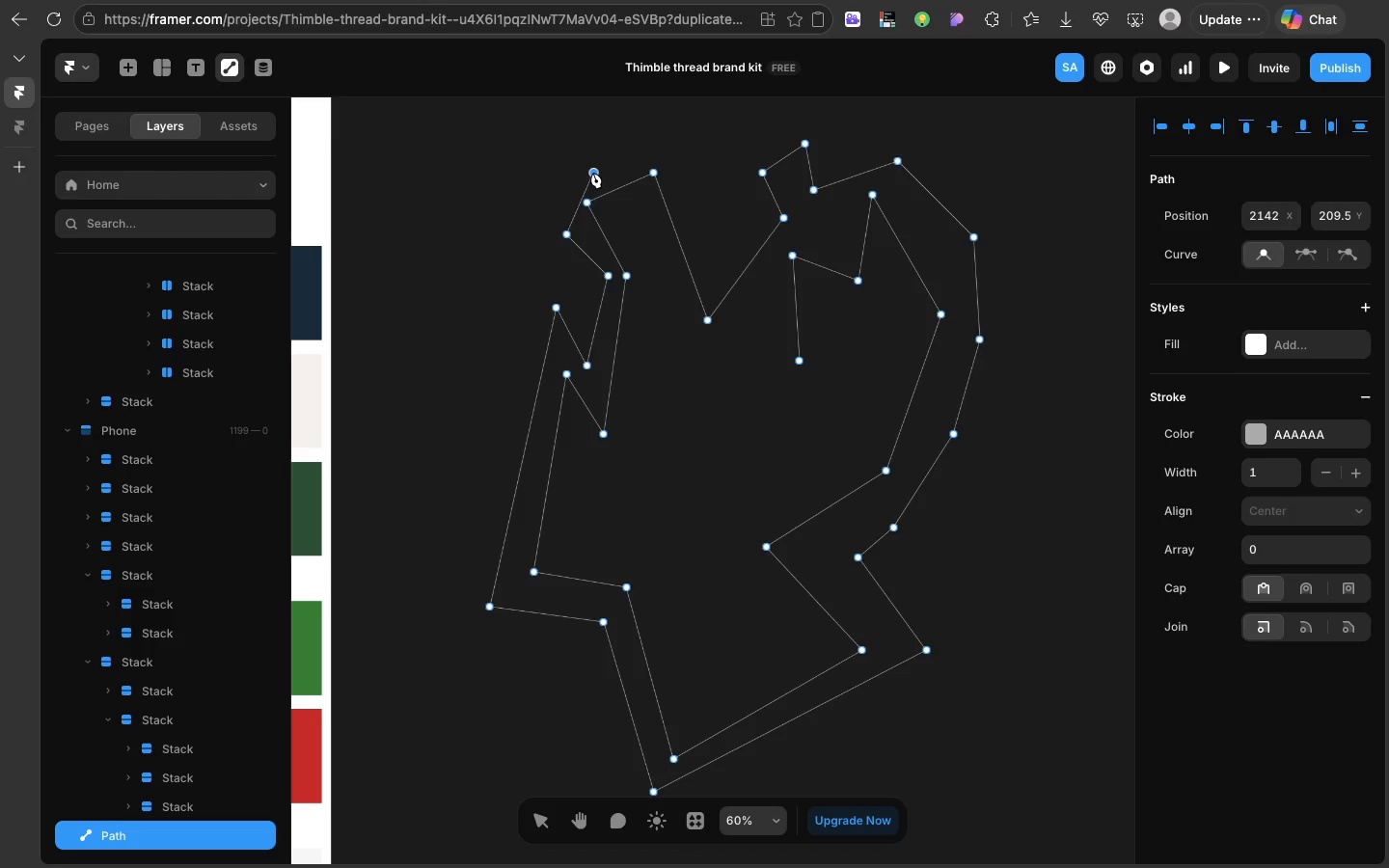 
wait(13.77)
 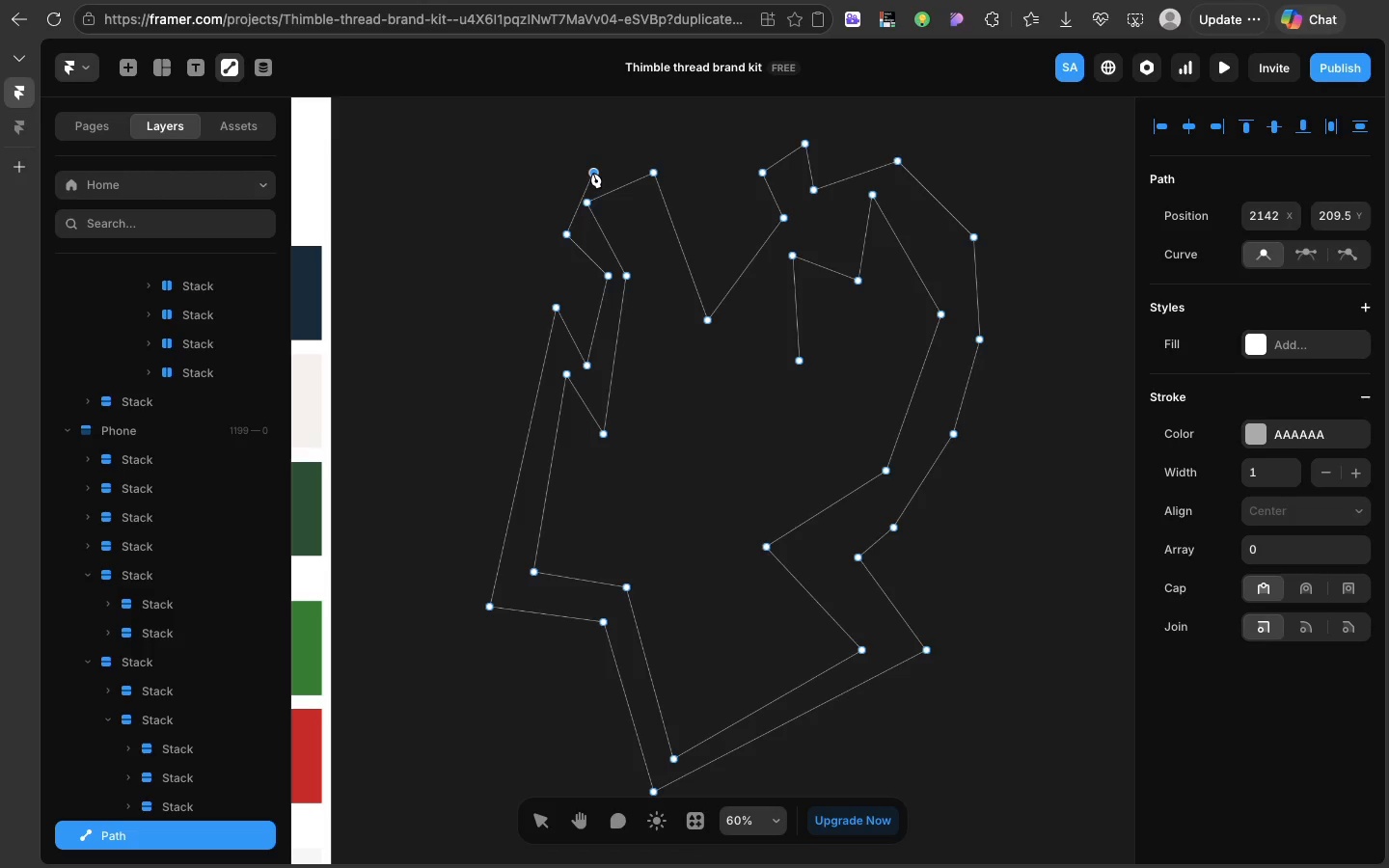 
left_click([606, 221])
 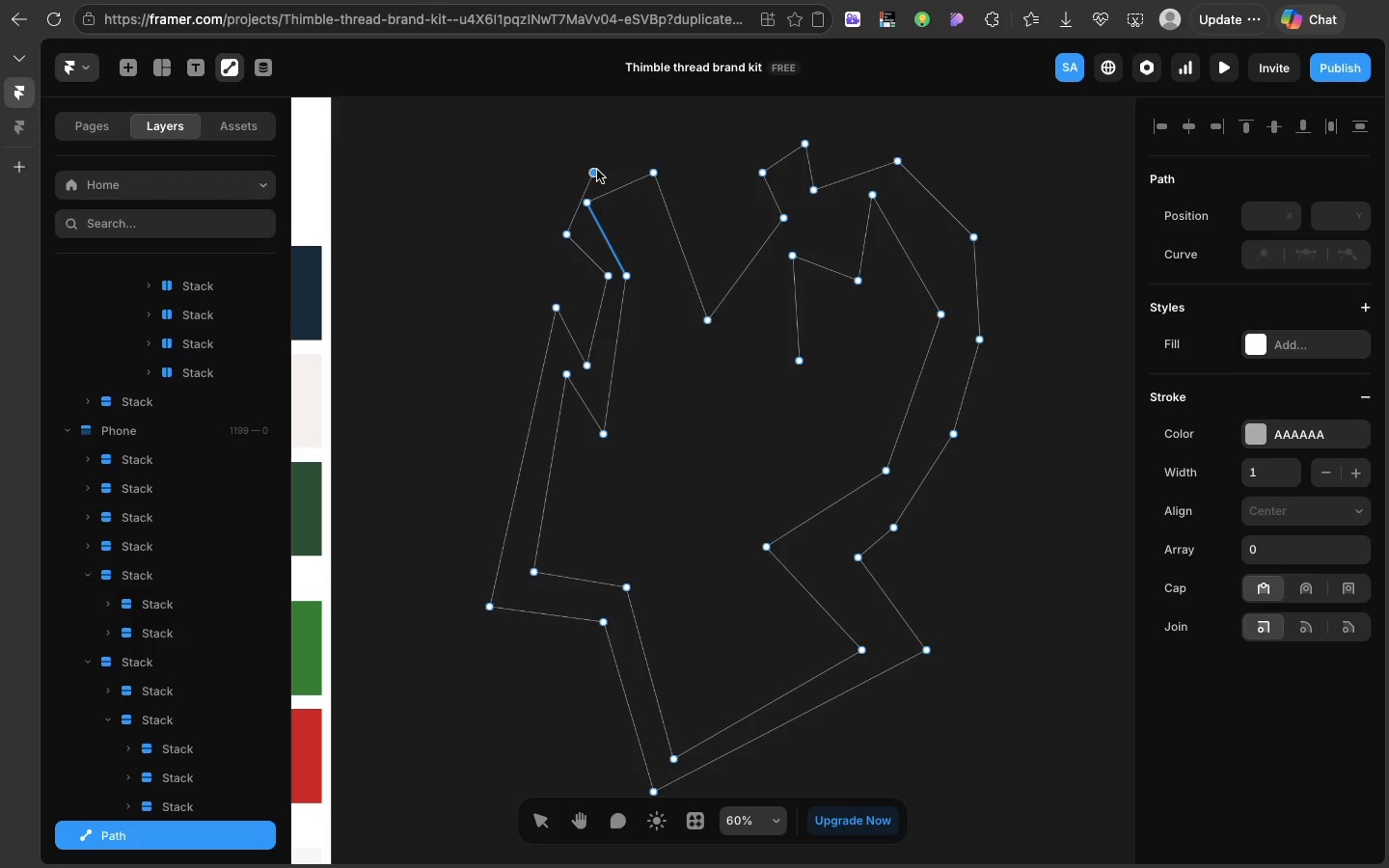 
left_click([593, 176])
 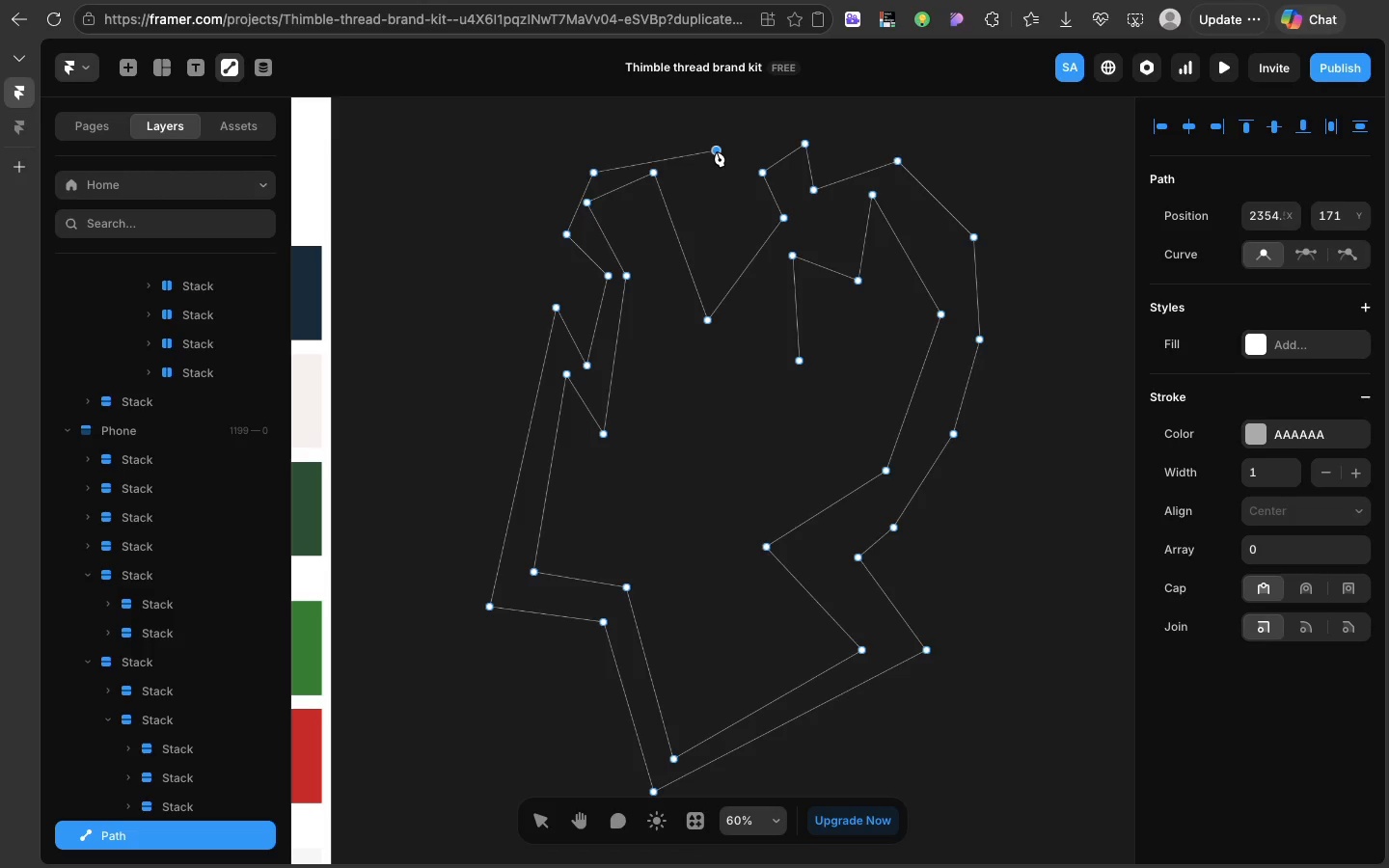 
left_click([717, 150])
 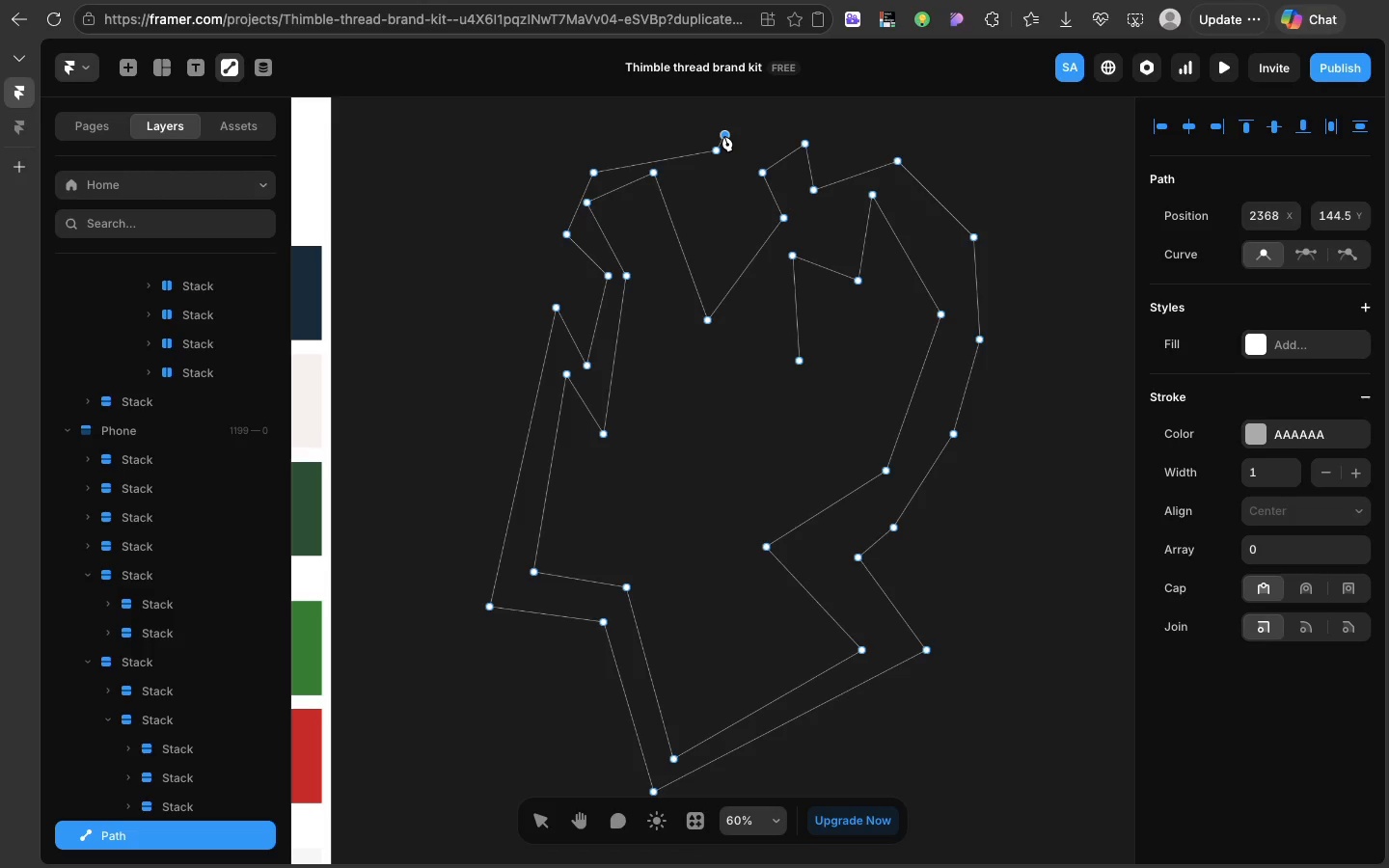 
left_click([724, 135])
 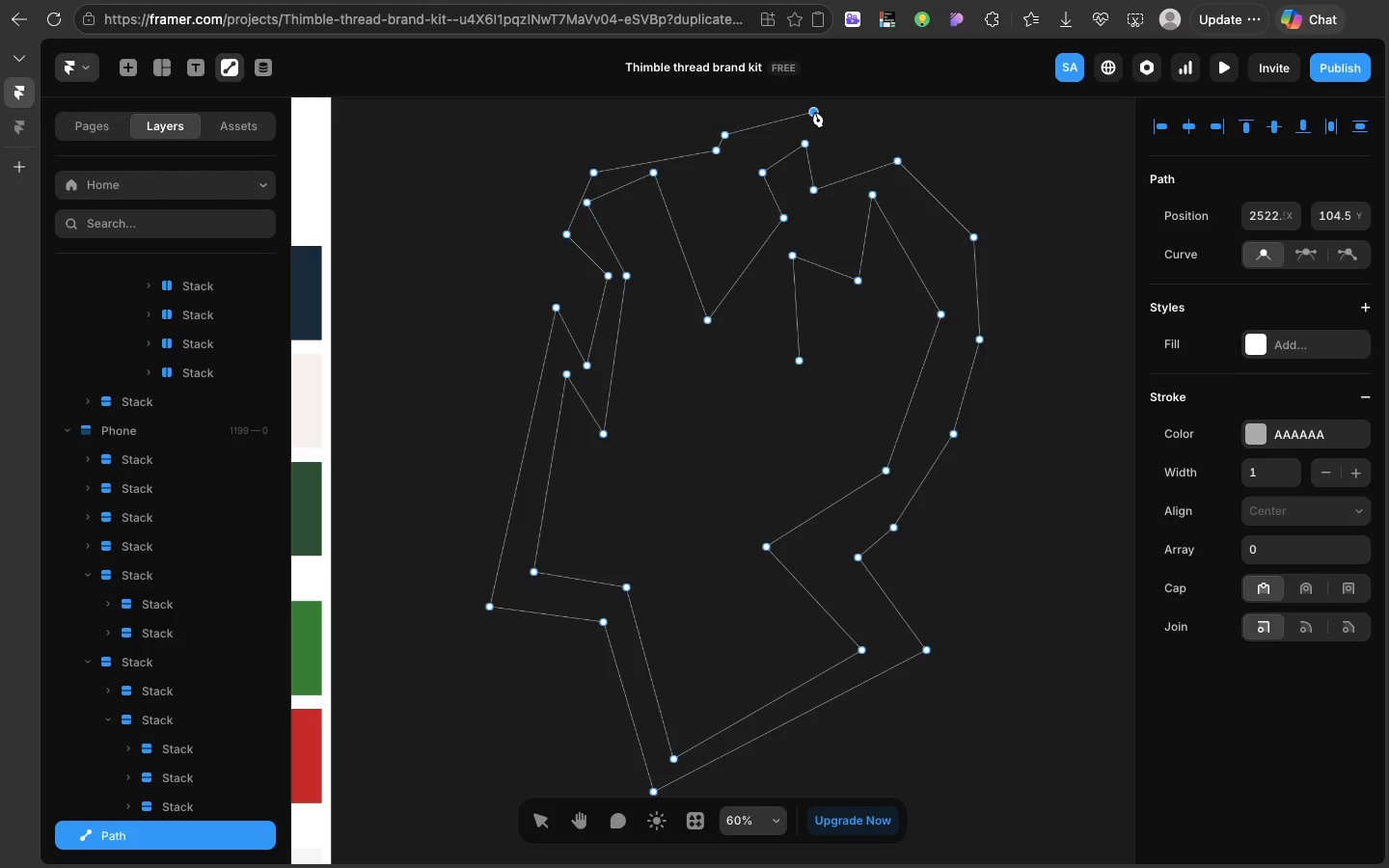 
left_click([815, 112])
 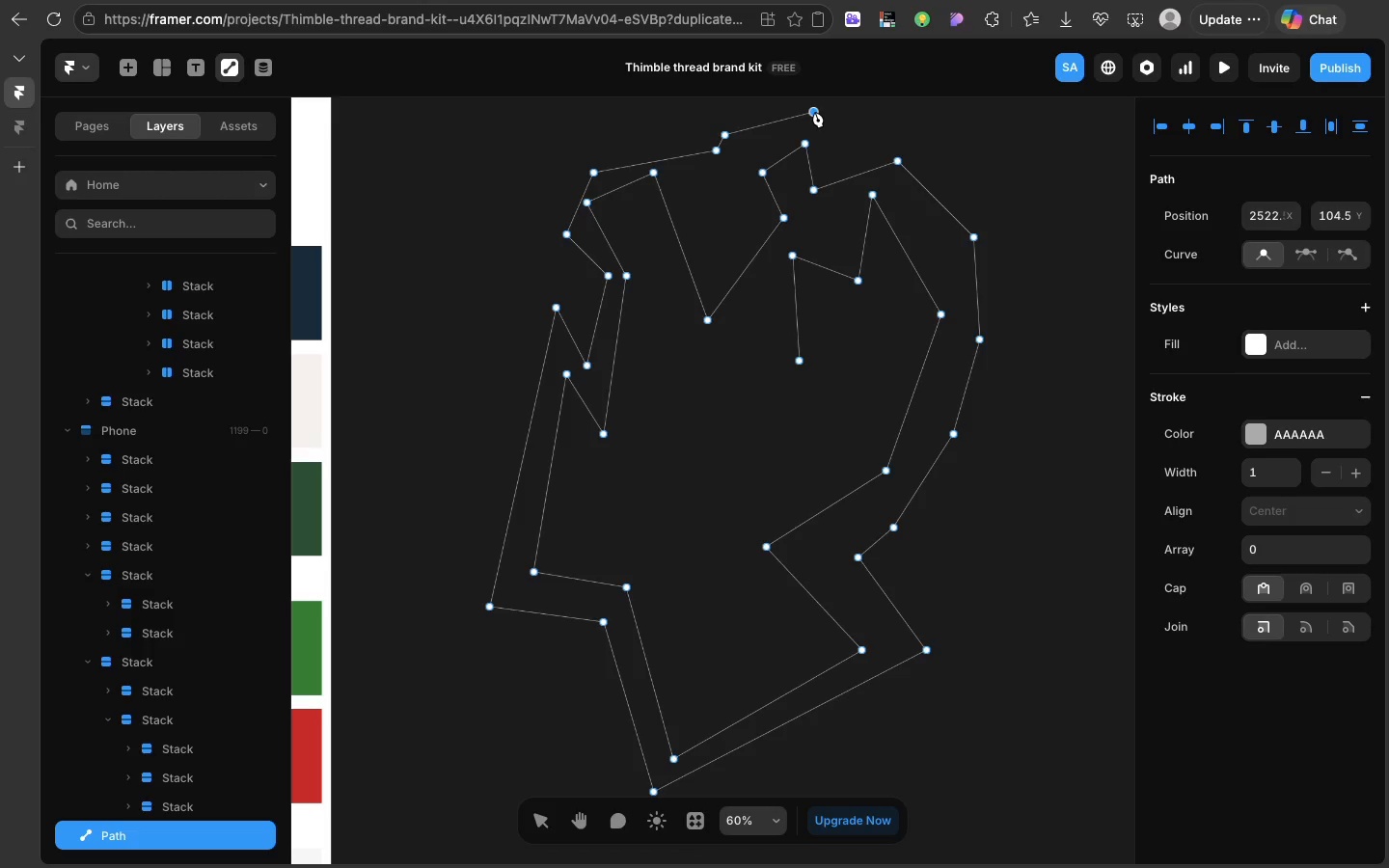 
left_click([815, 112])
 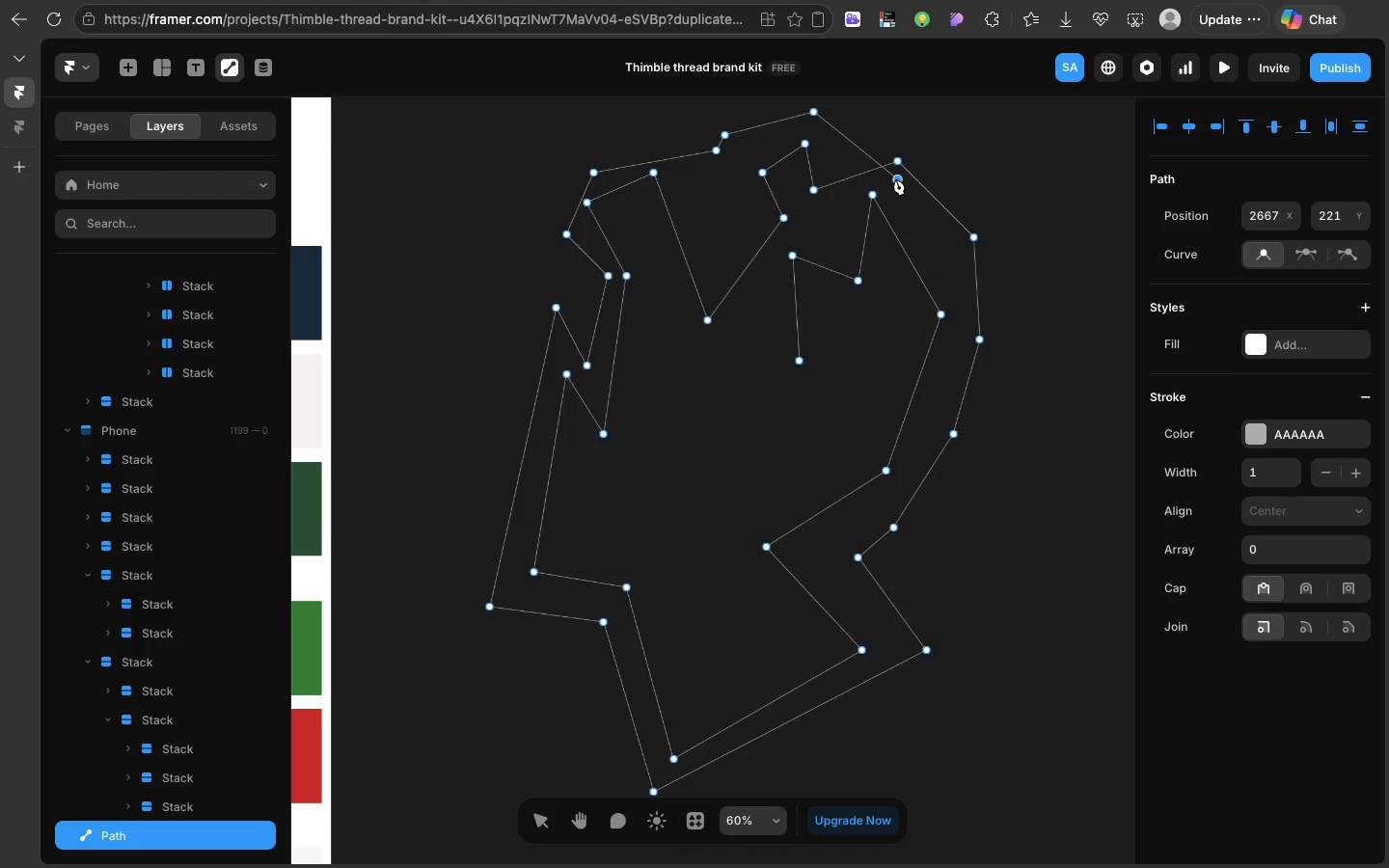 
left_click([896, 179])
 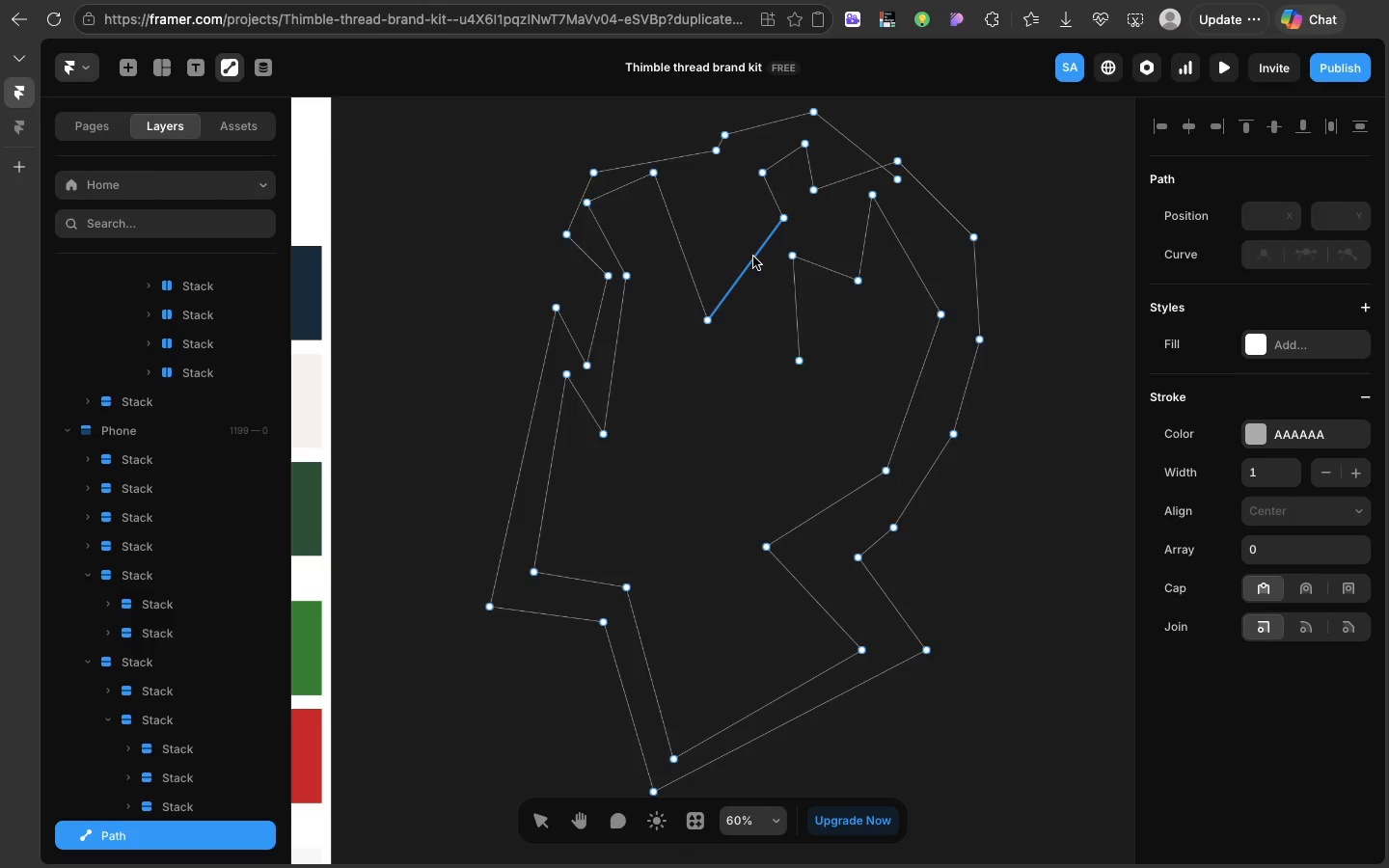 
left_click([753, 257])
 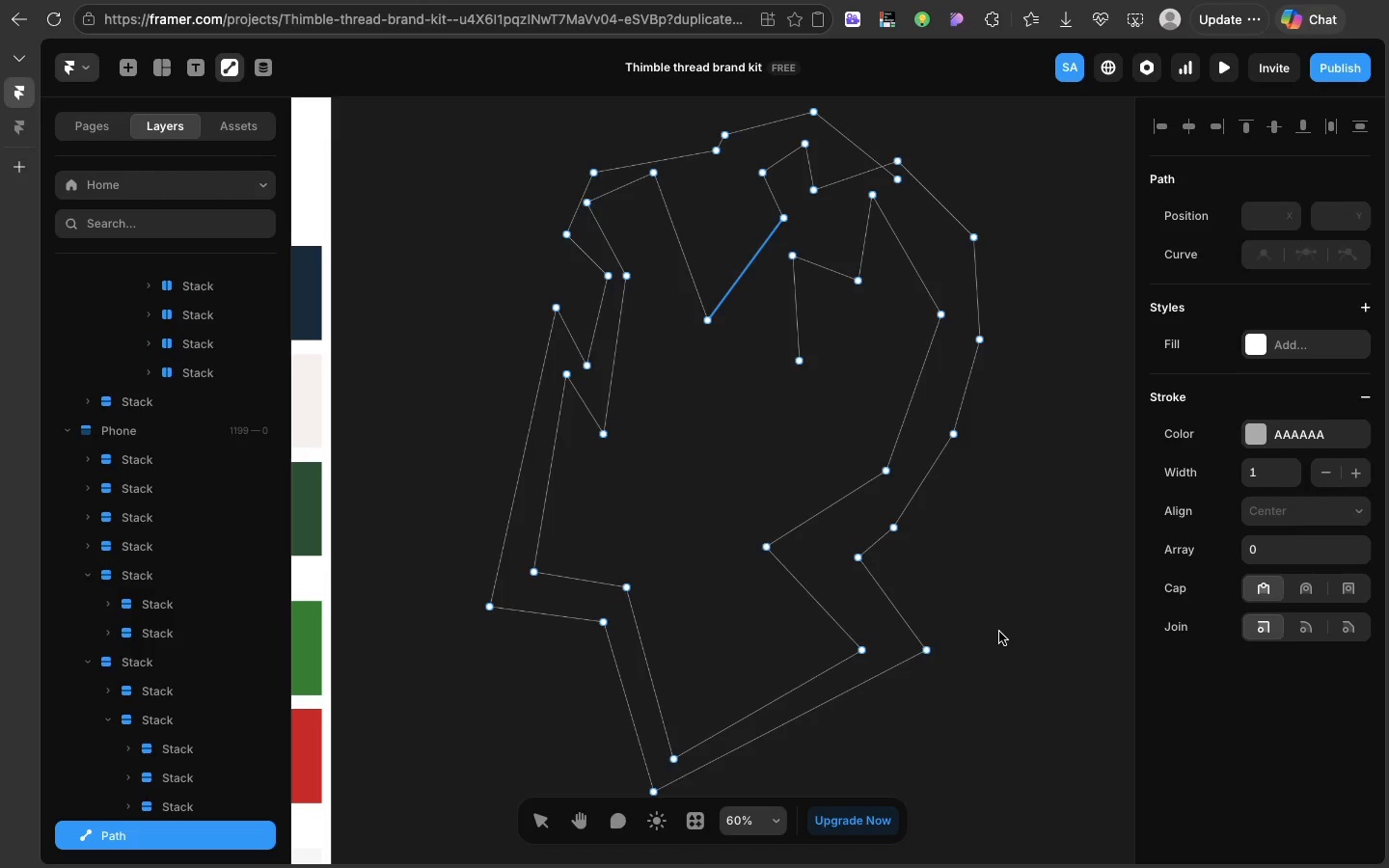 
left_click([999, 632])
 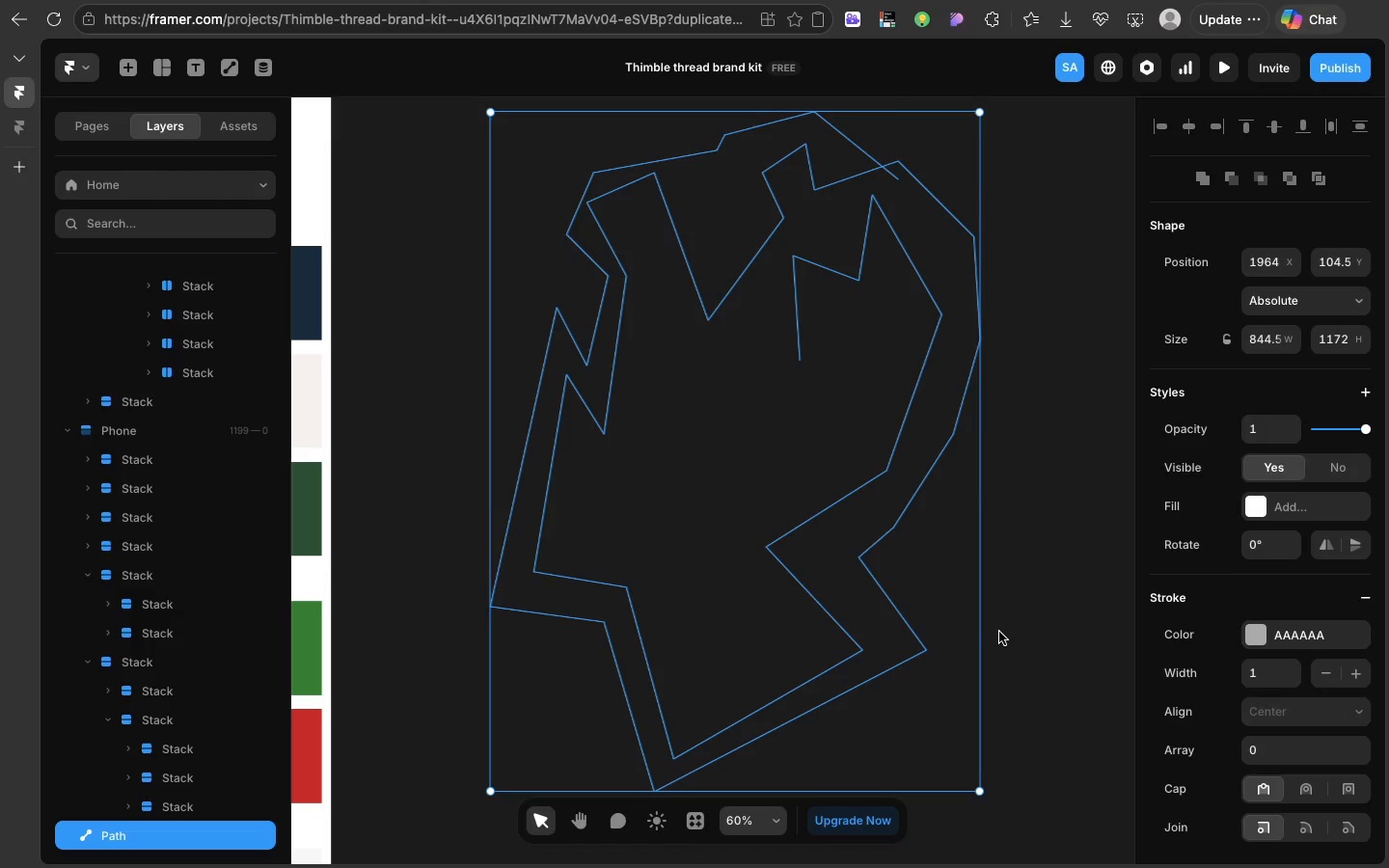 
key(Backspace)
 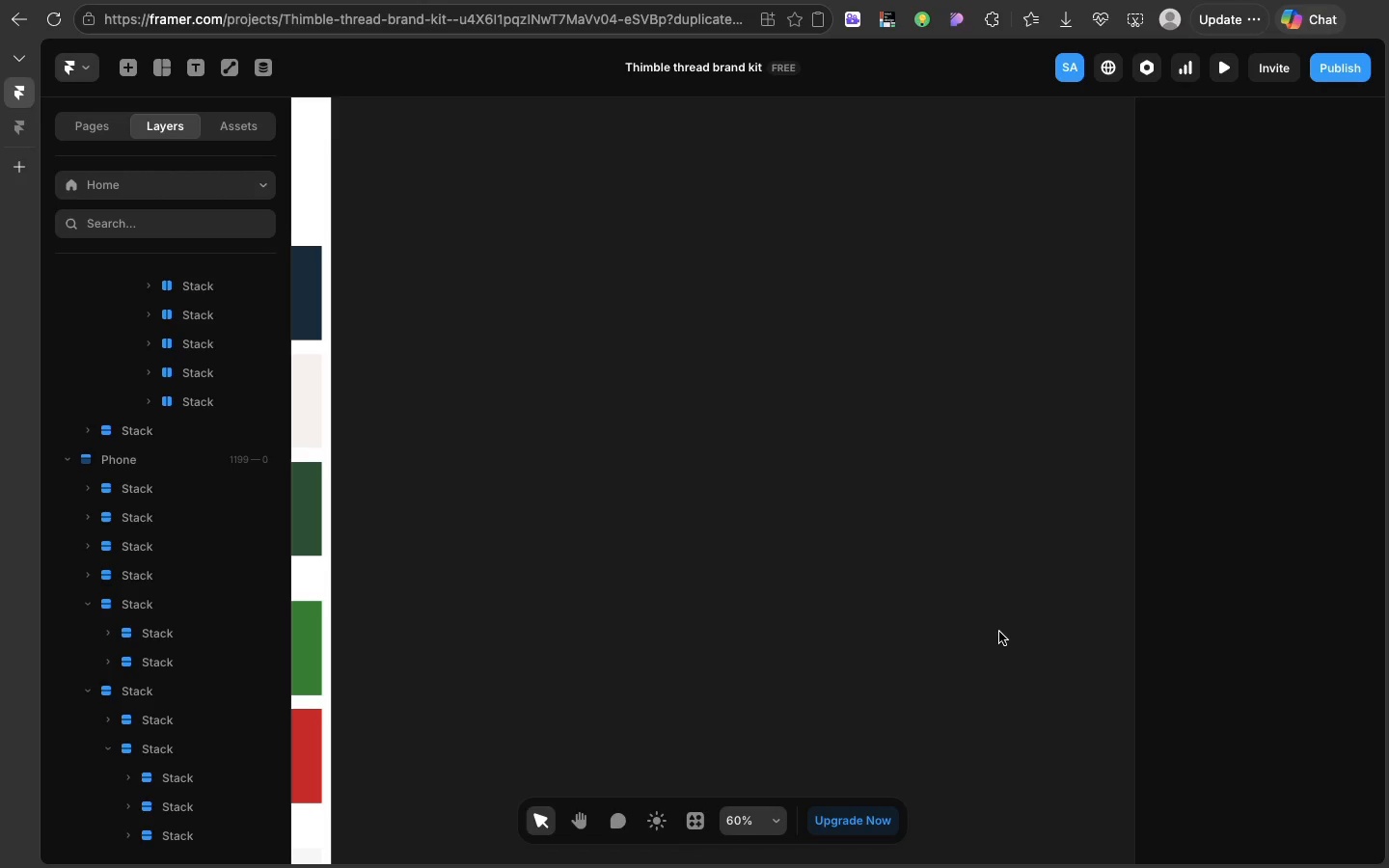 
wait(21.98)
 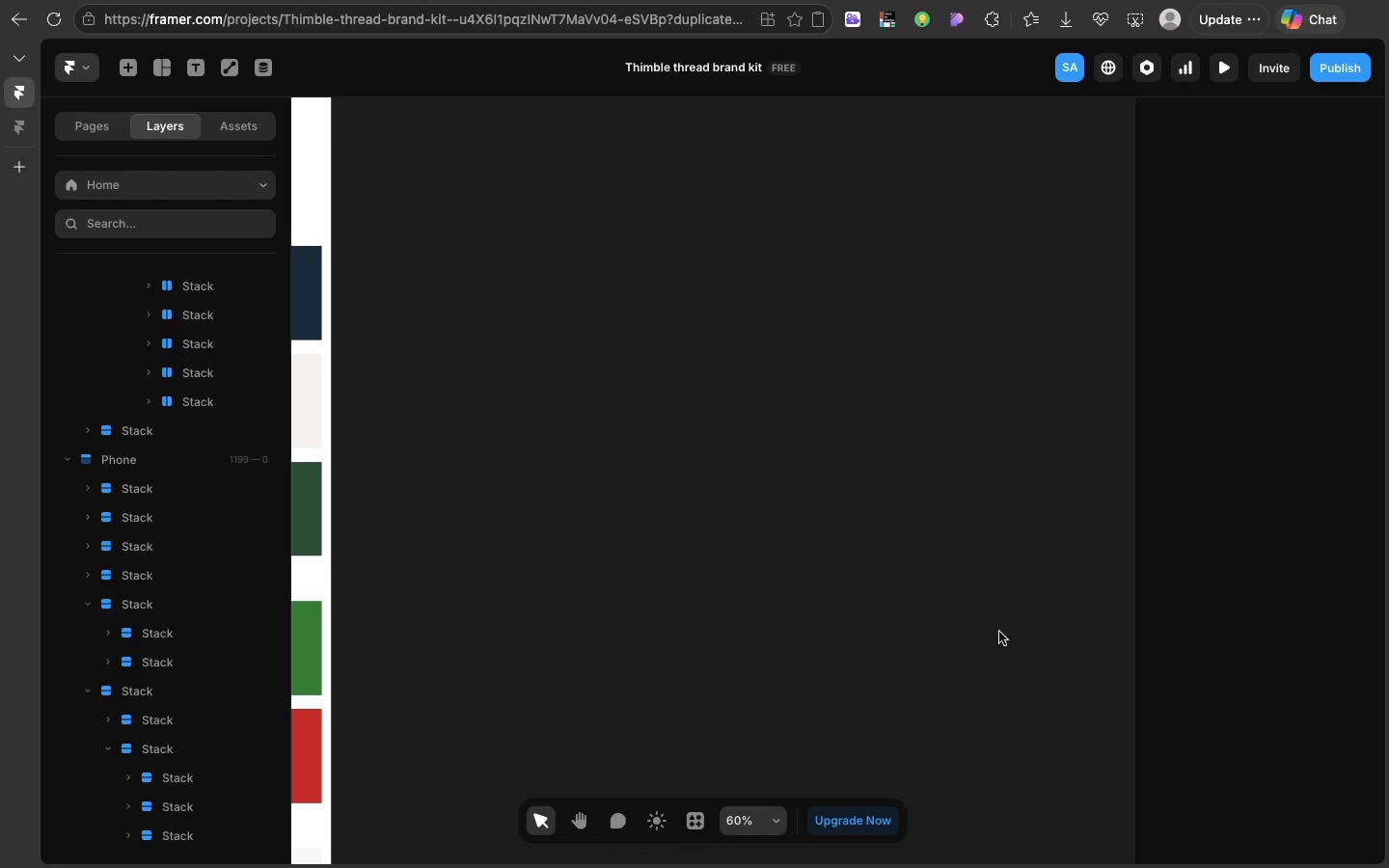 
scroll: coordinate [999, 632], scroll_direction: up, amount: 44.0
 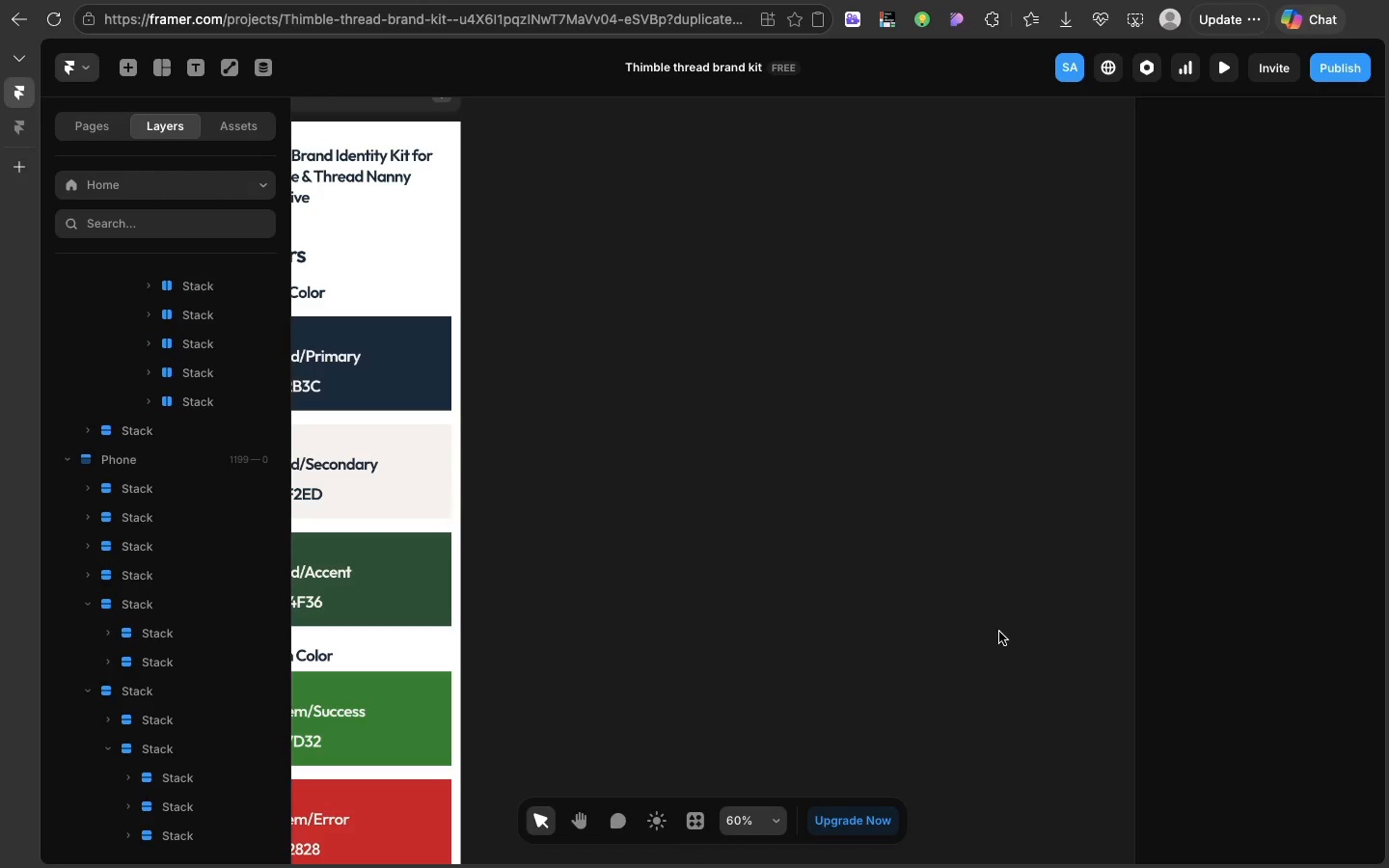 
wait(11.74)
 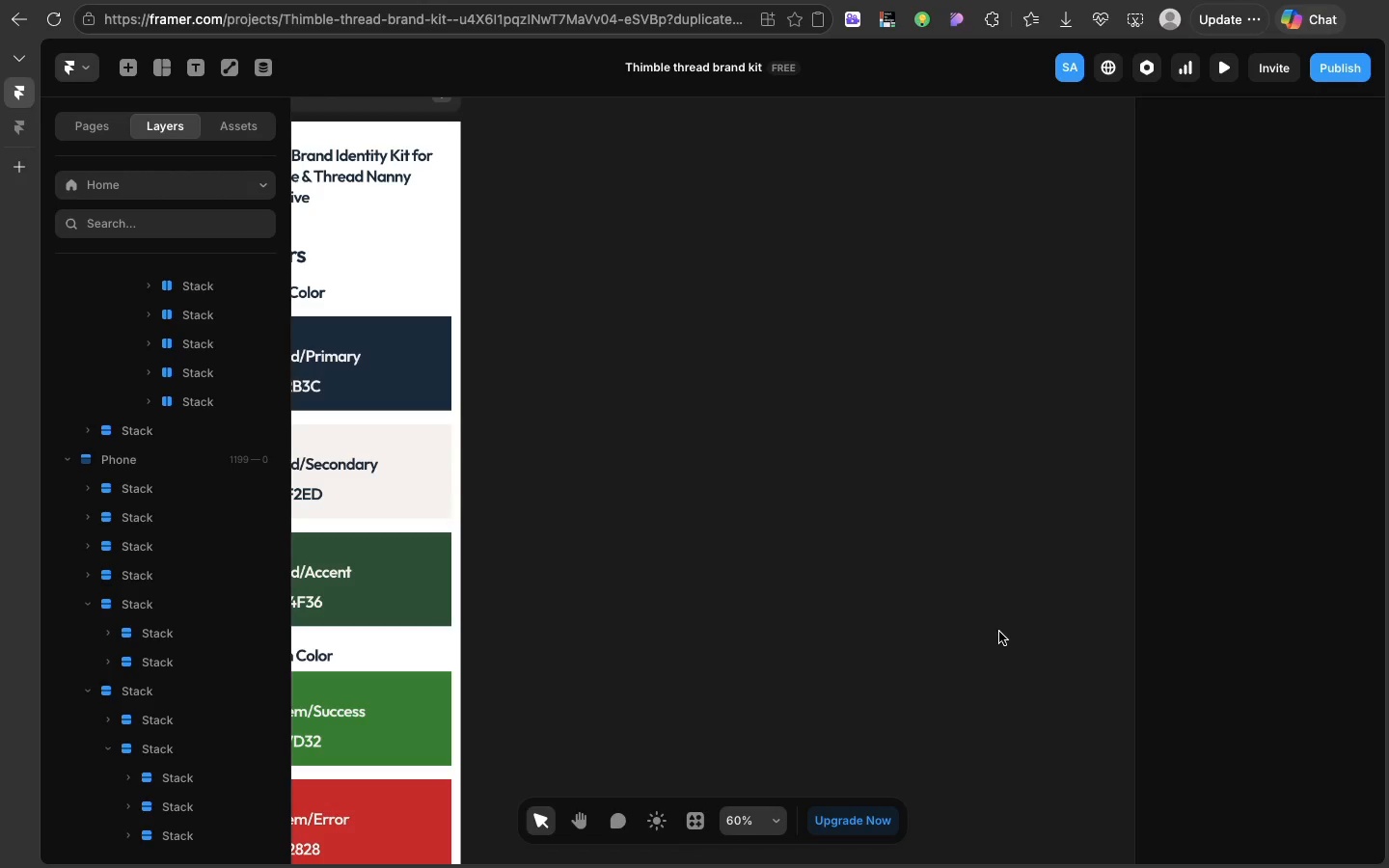 
scroll: coordinate [999, 632], scroll_direction: down, amount: 34.0
 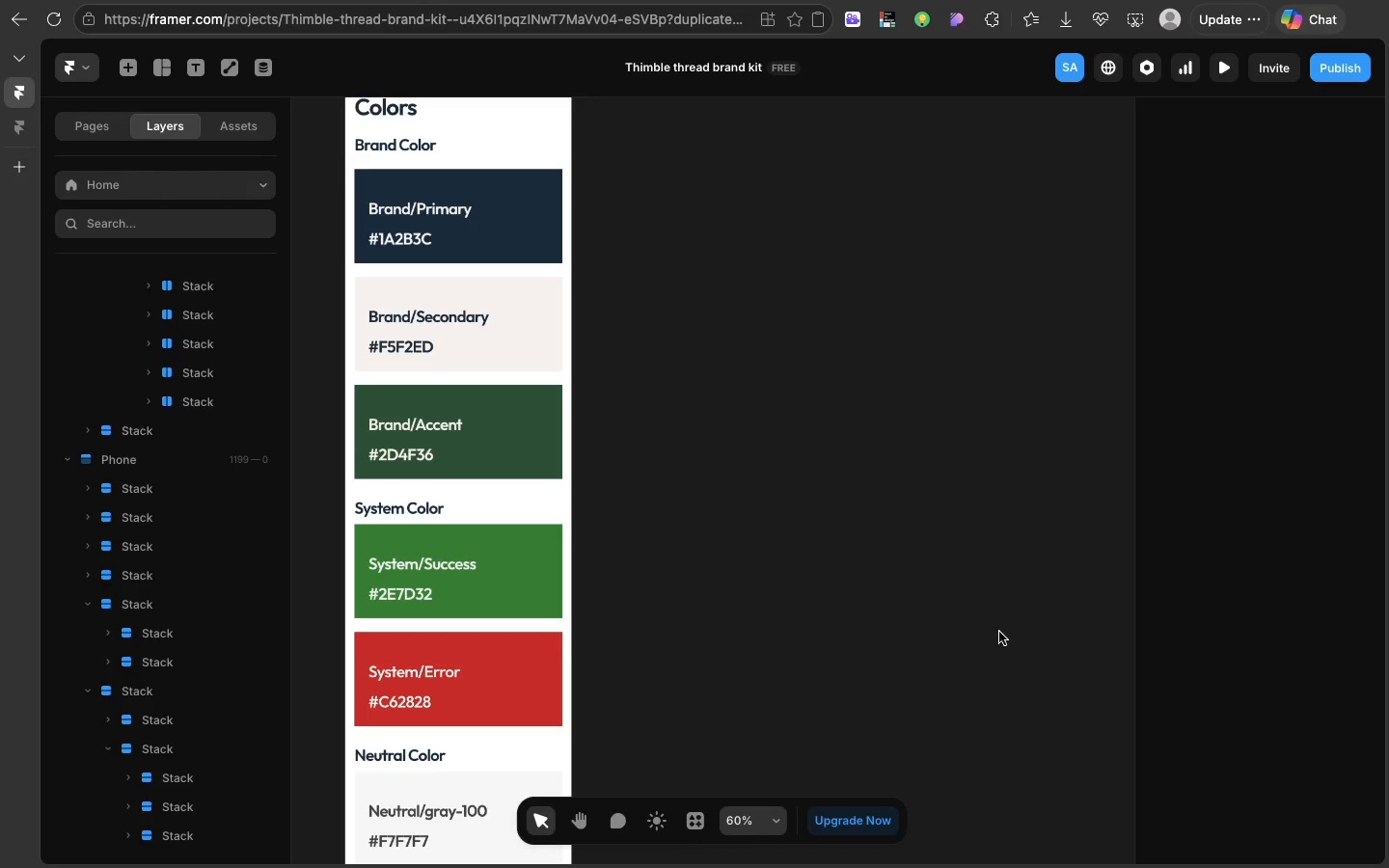 
scroll: coordinate [999, 632], scroll_direction: up, amount: 12.0
 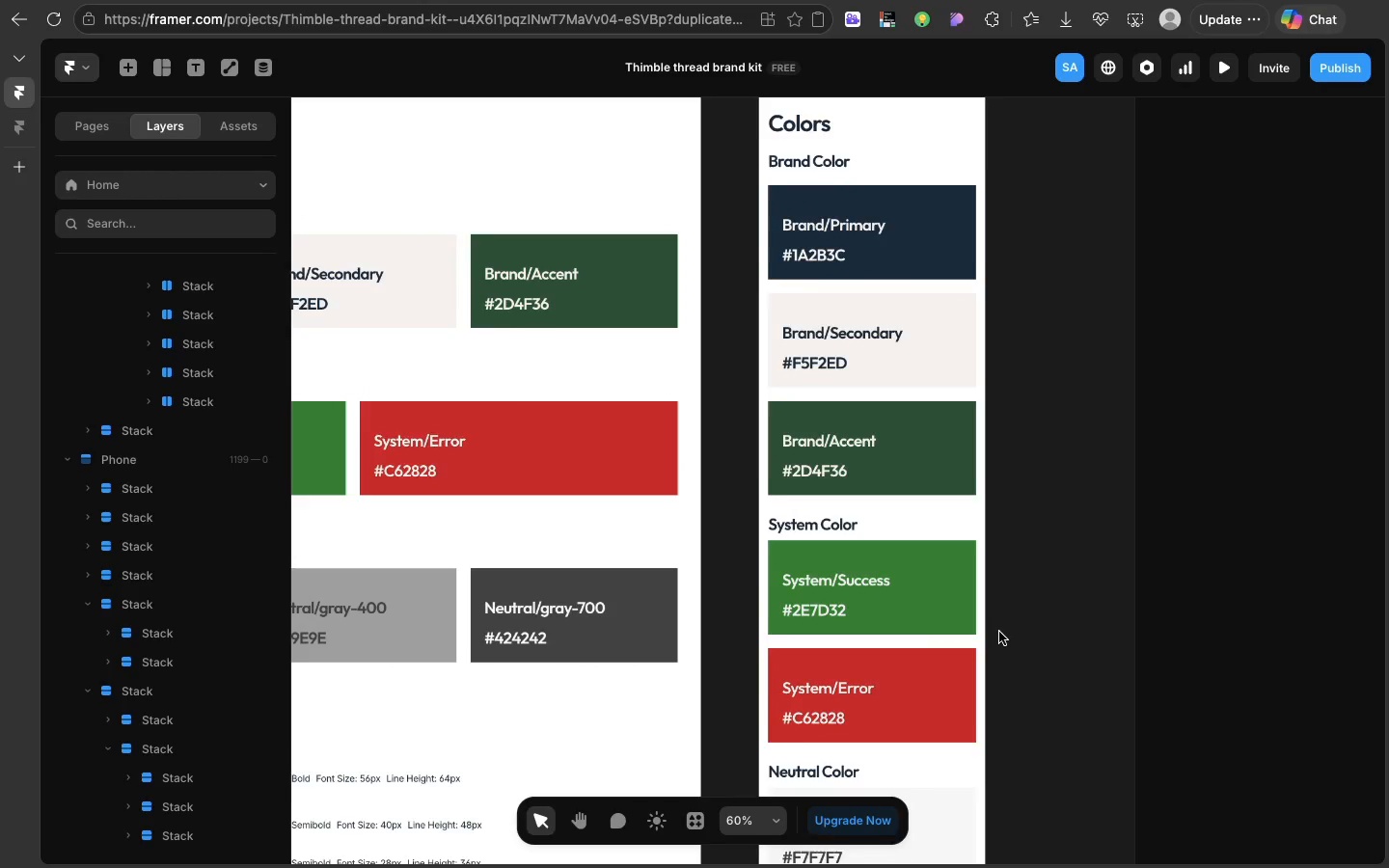 
scroll: coordinate [999, 632], scroll_direction: down, amount: 6.0
 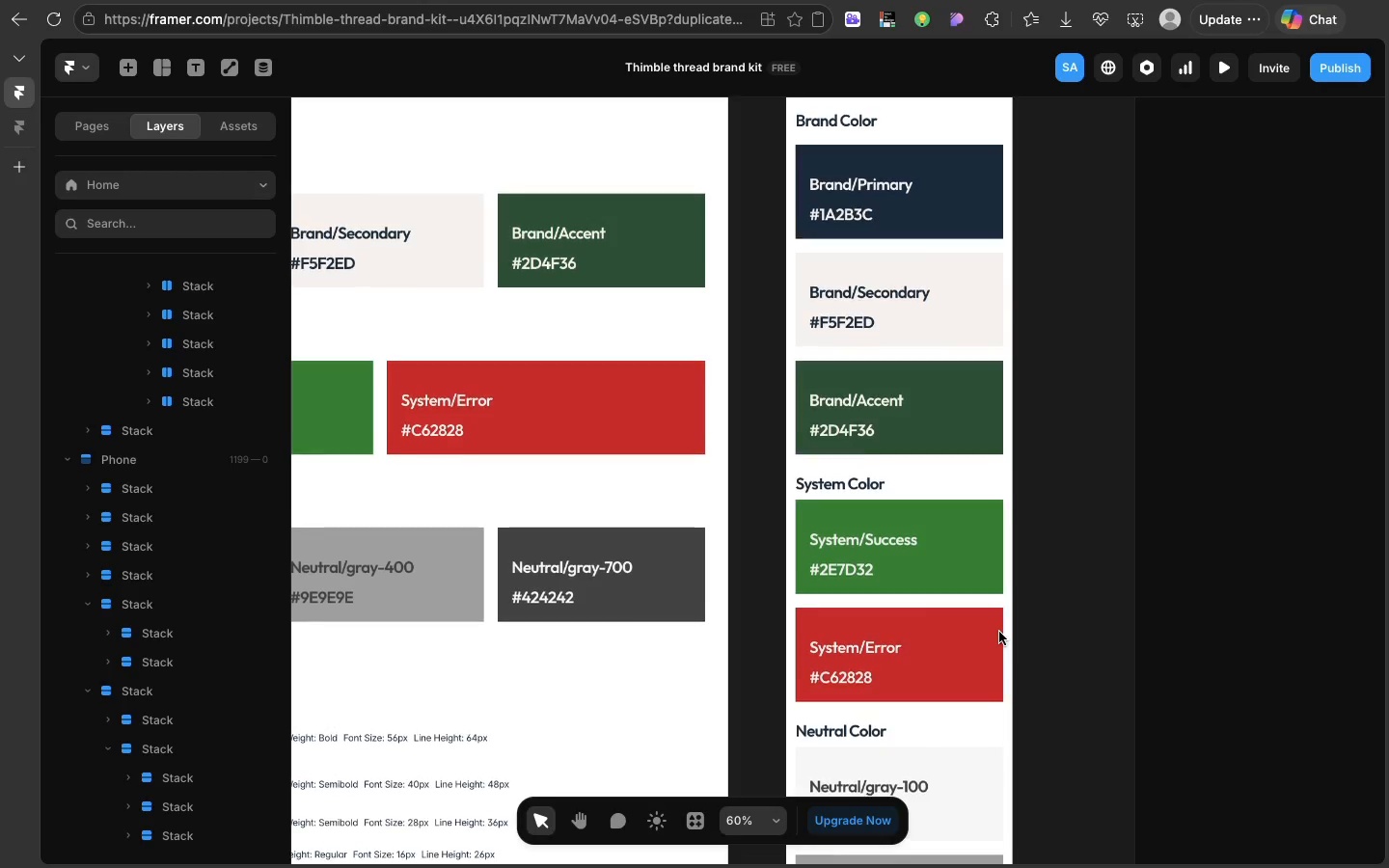 
wait(14.77)
 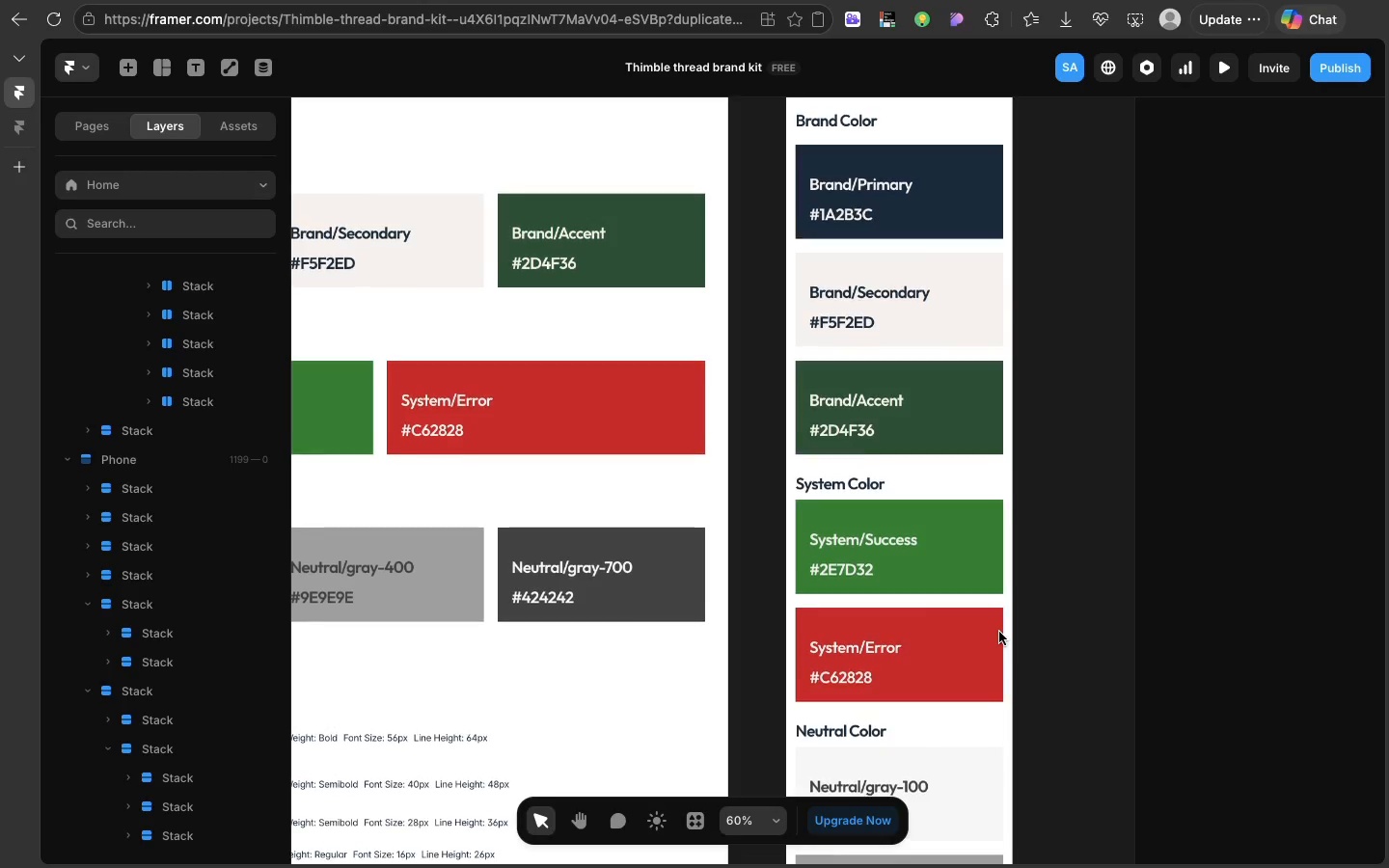 
scroll: coordinate [999, 632], scroll_direction: up, amount: 12.0
 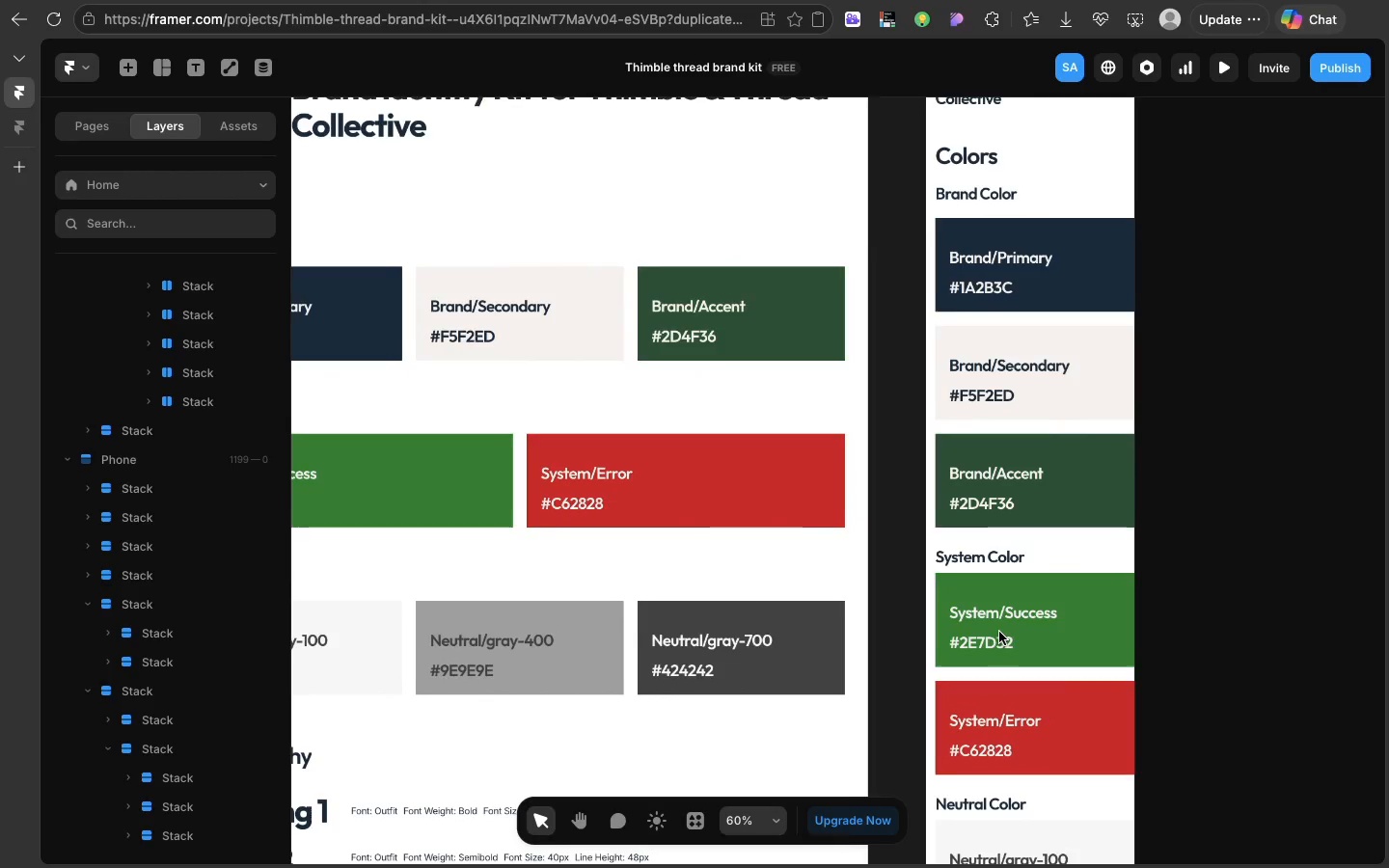 
scroll: coordinate [999, 632], scroll_direction: down, amount: 9.0
 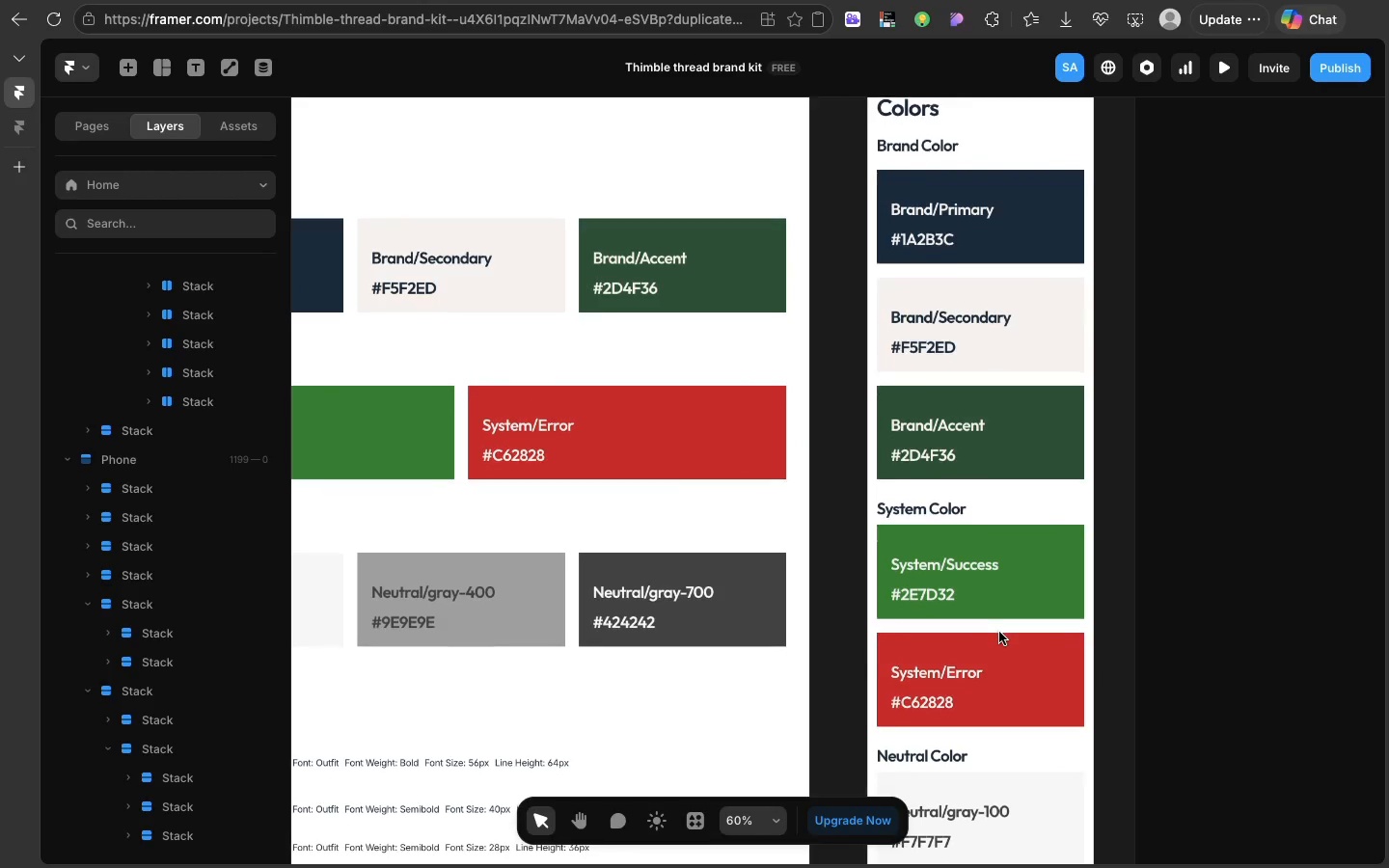 
scroll: coordinate [999, 632], scroll_direction: up, amount: 18.0
 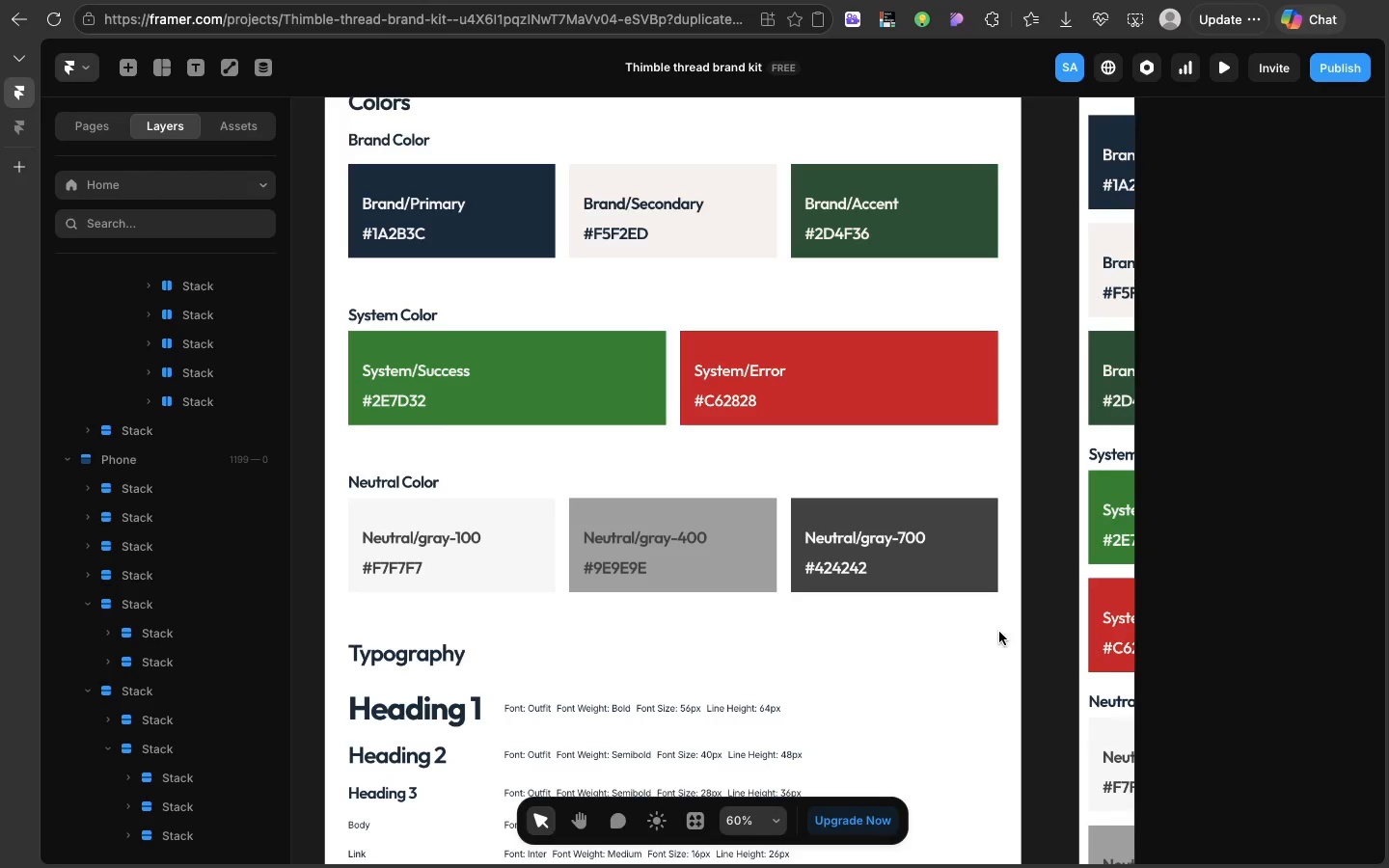 
wait(24.42)
 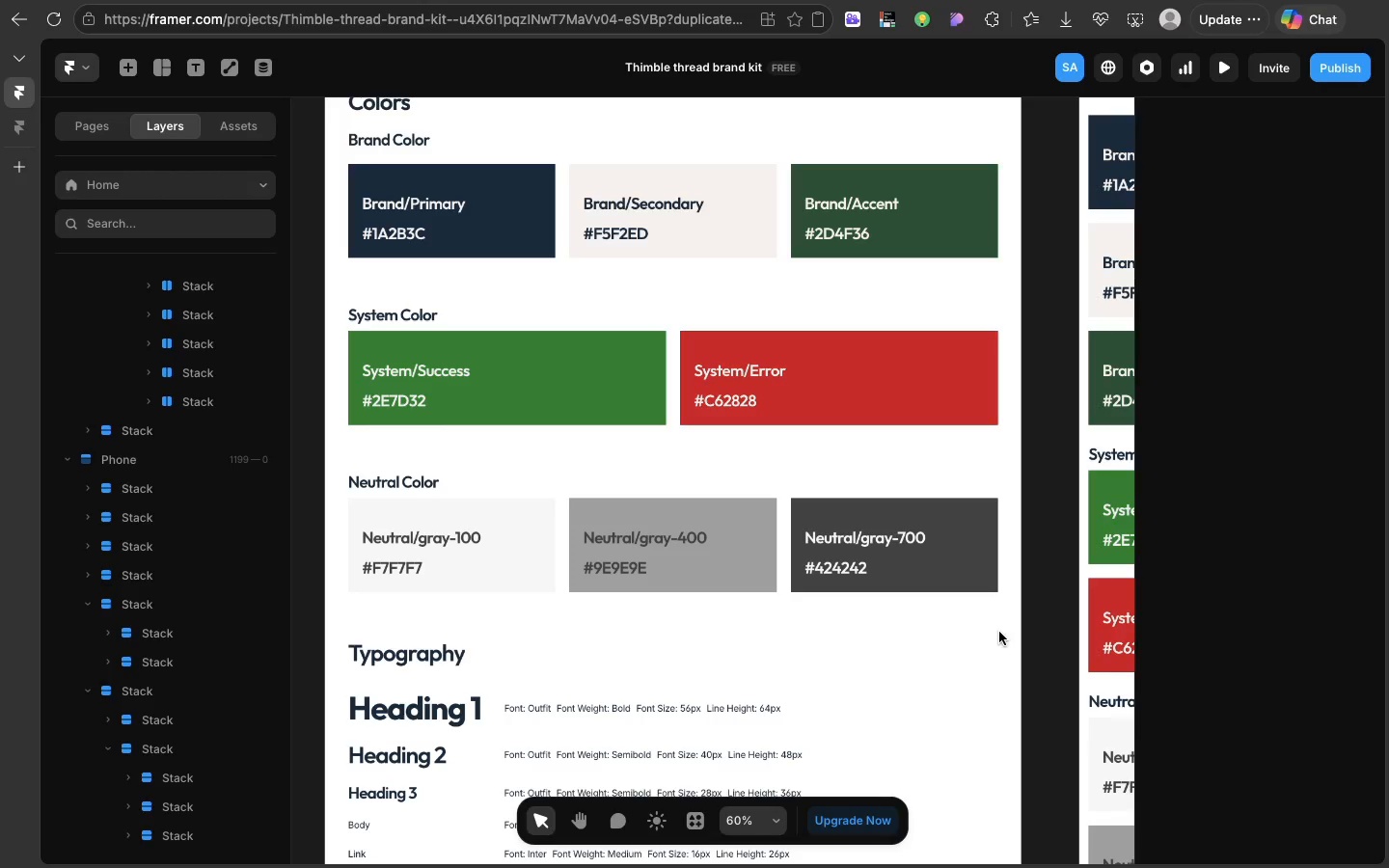 
scroll: coordinate [999, 632], scroll_direction: up, amount: 69.0
 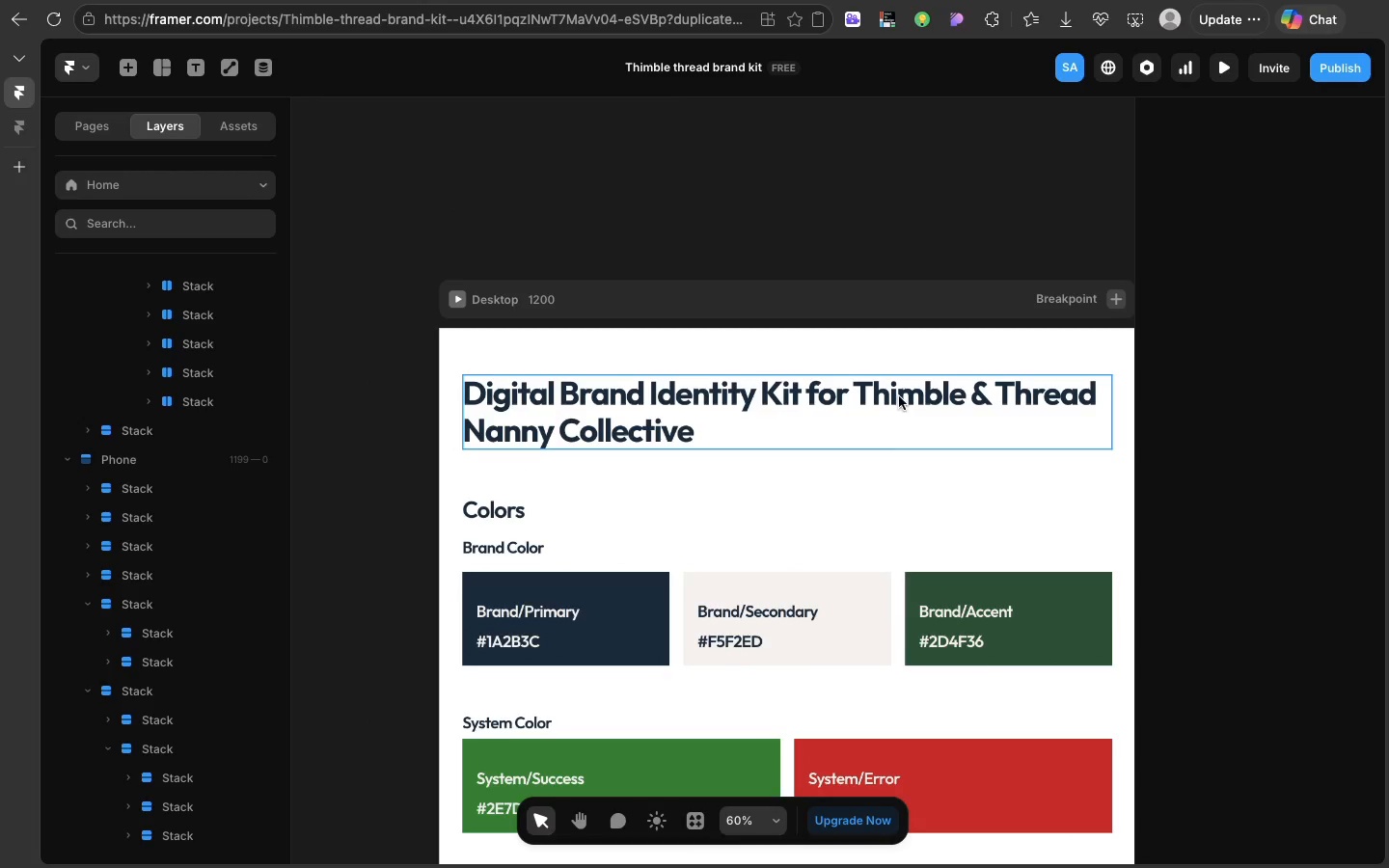 
left_click([899, 396])
 